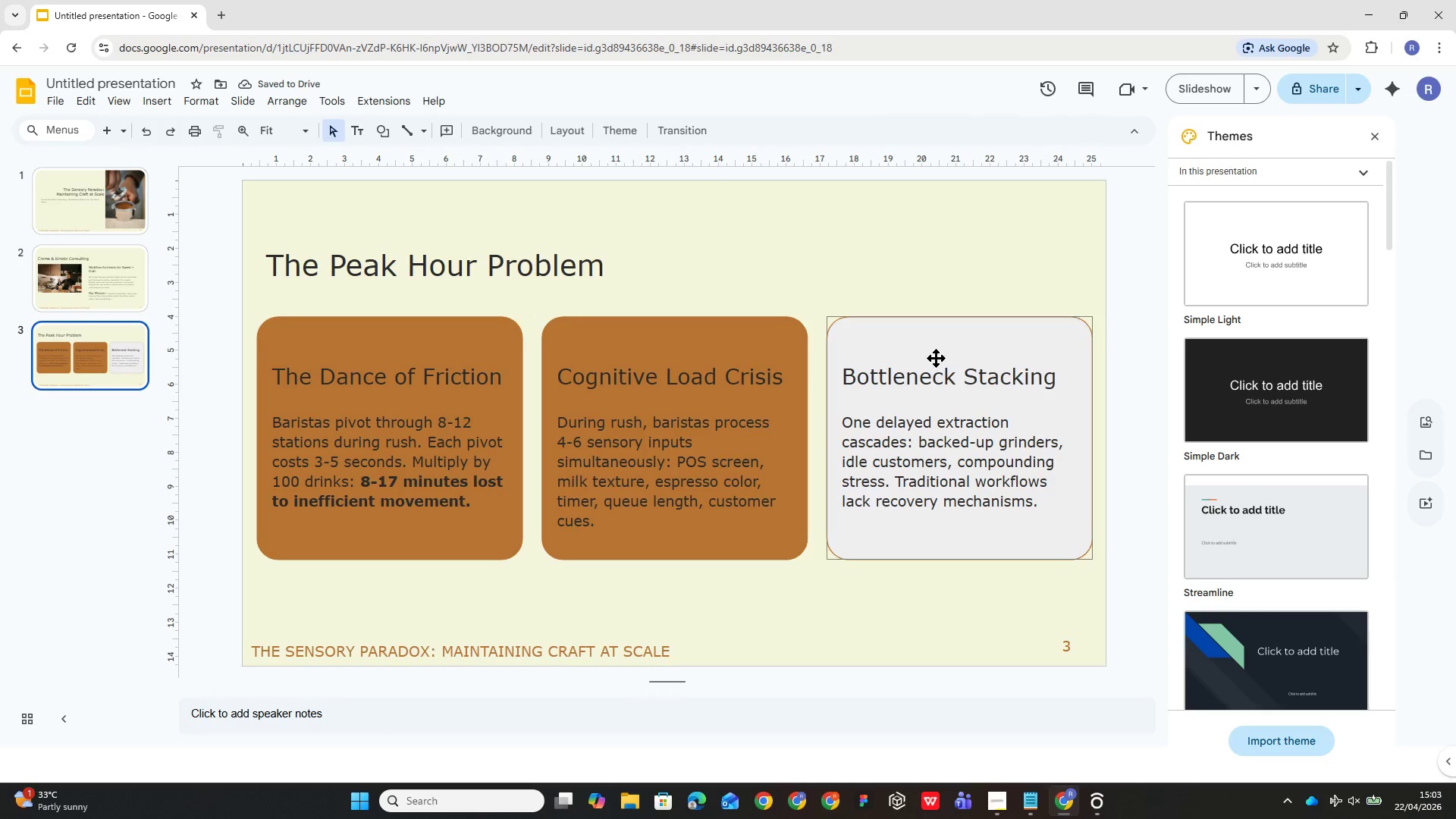 
left_click([936, 356])
 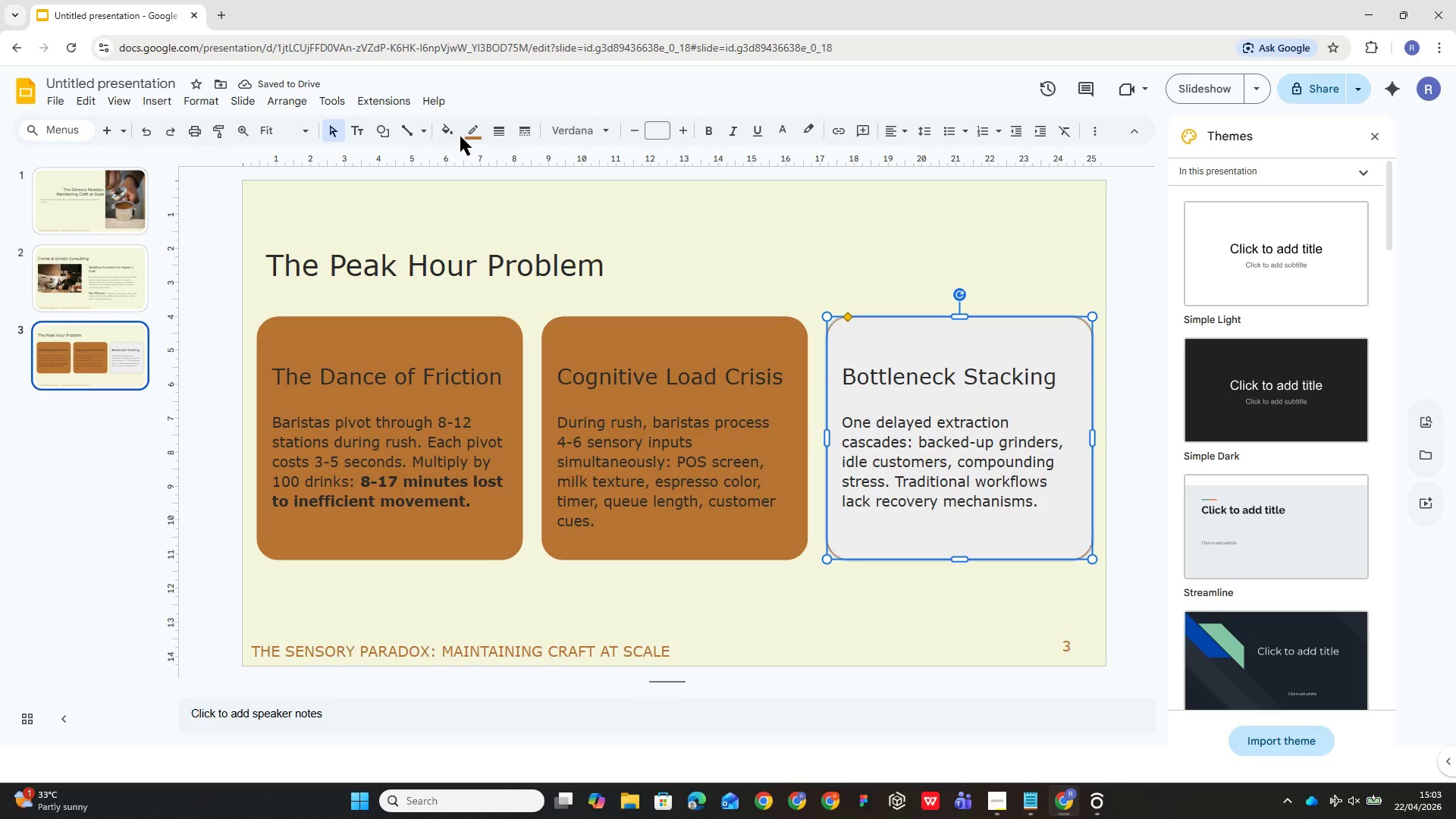 
left_click([446, 129])
 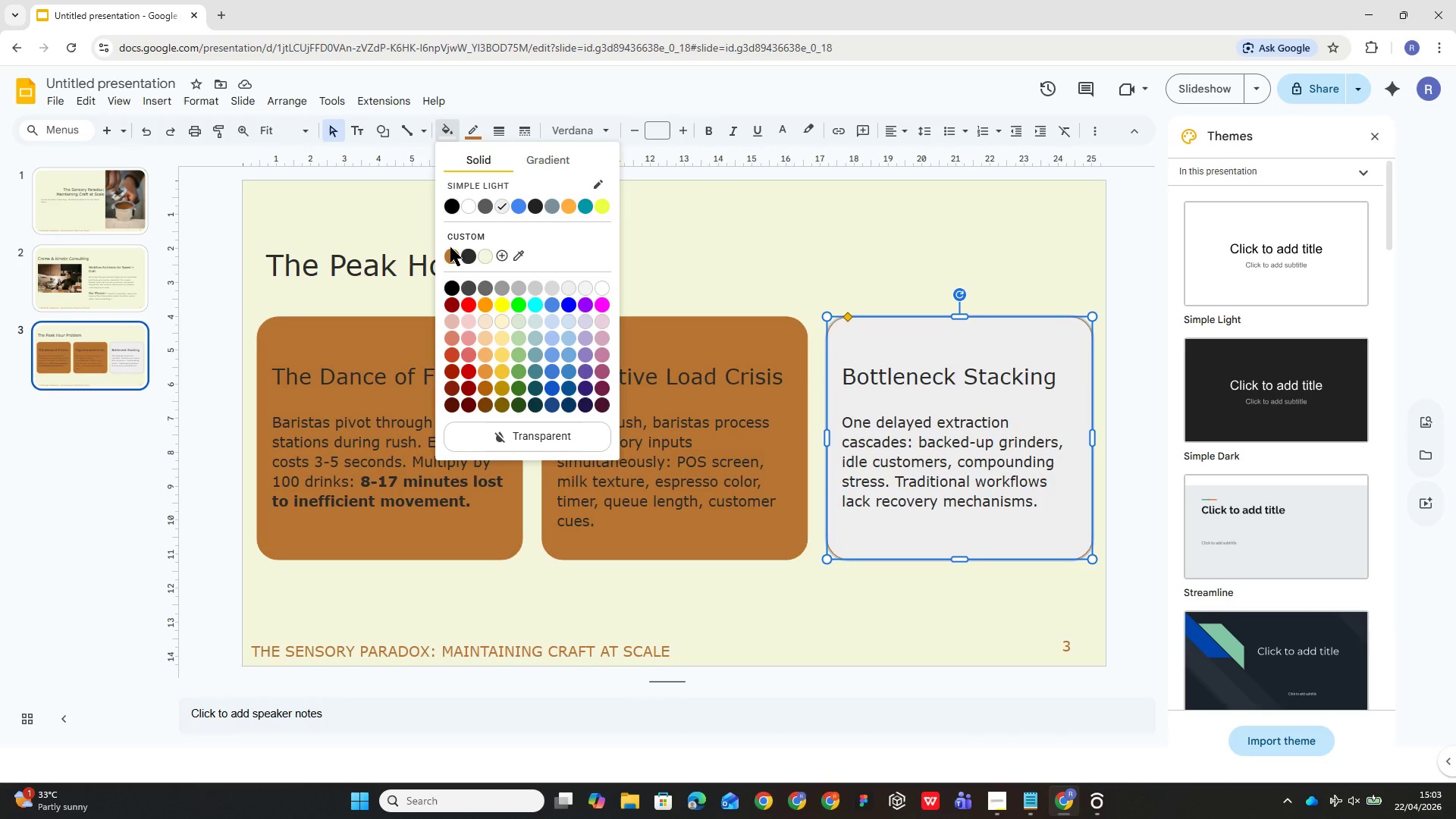 
left_click([450, 251])
 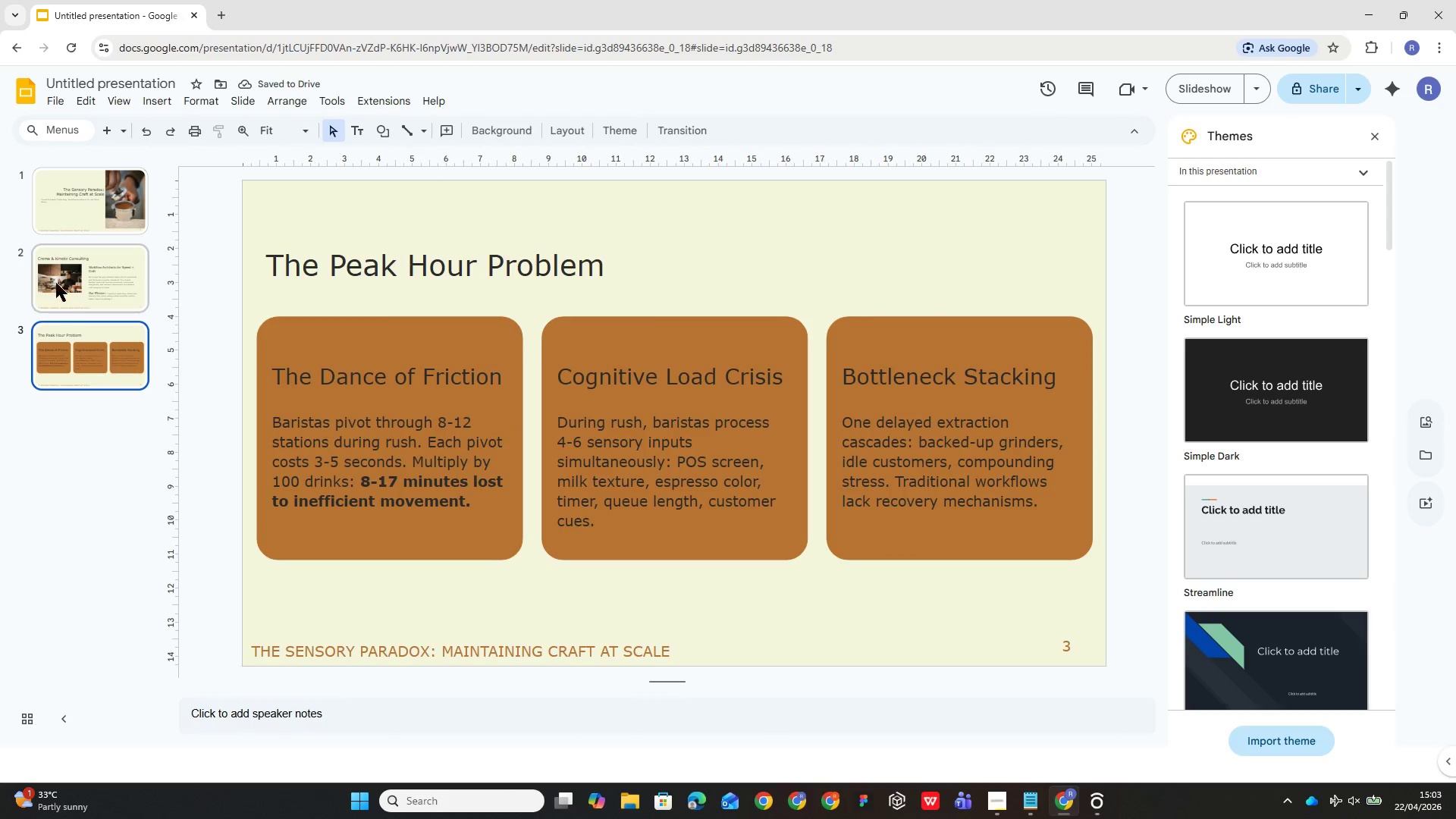 
wait(5.95)
 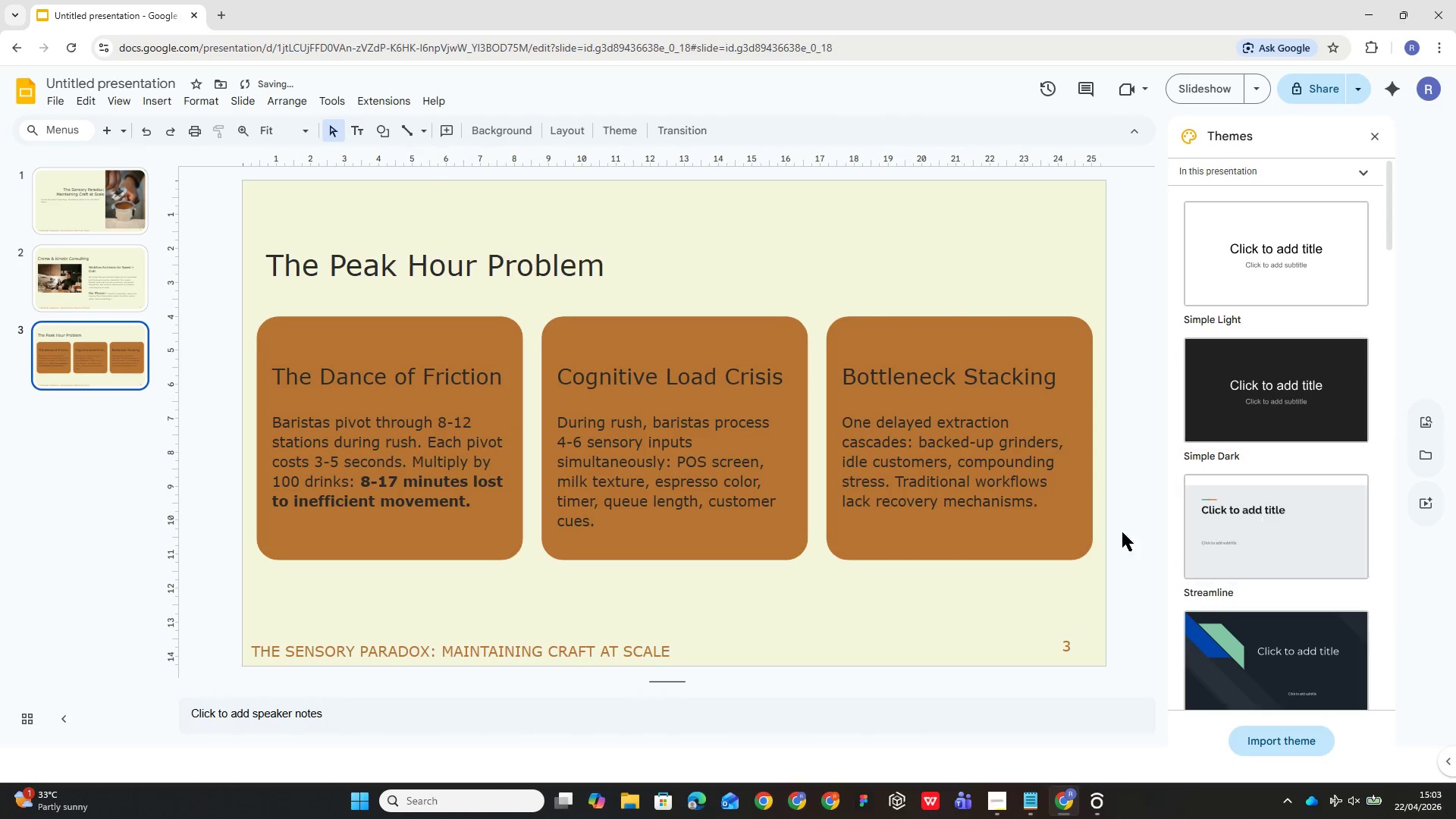 
left_click([81, 375])
 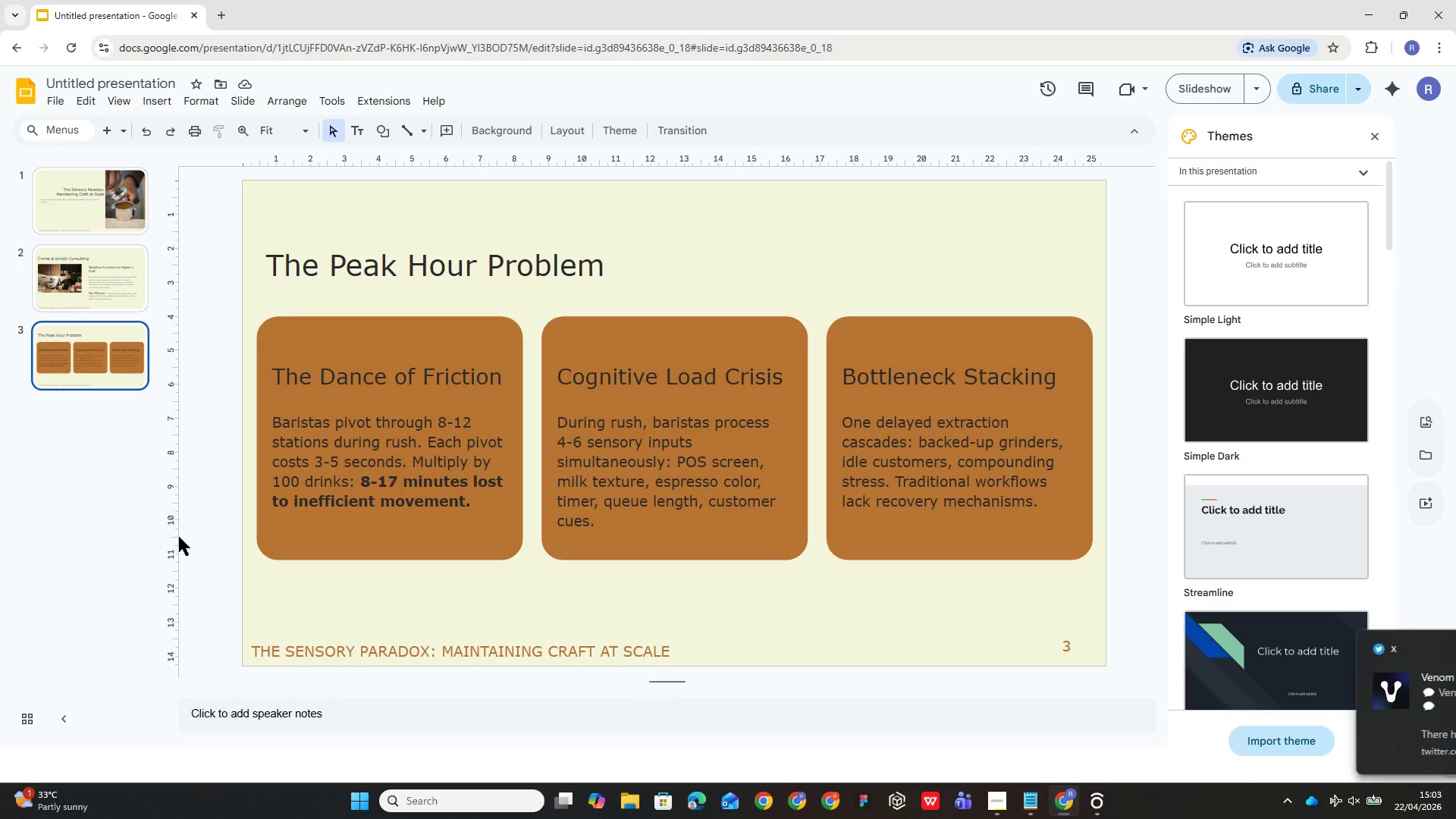 
left_click([370, 349])
 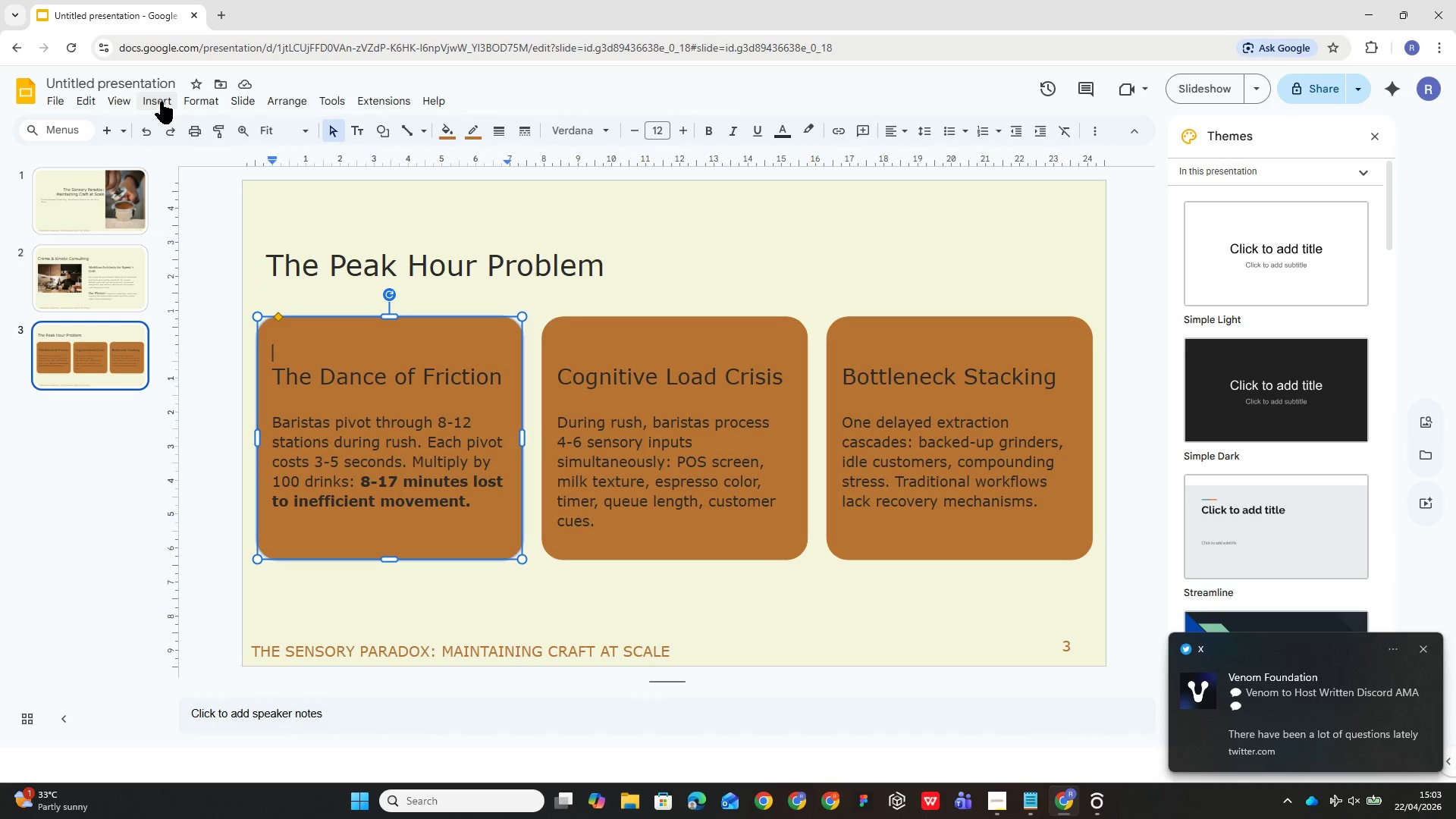 
wait(5.38)
 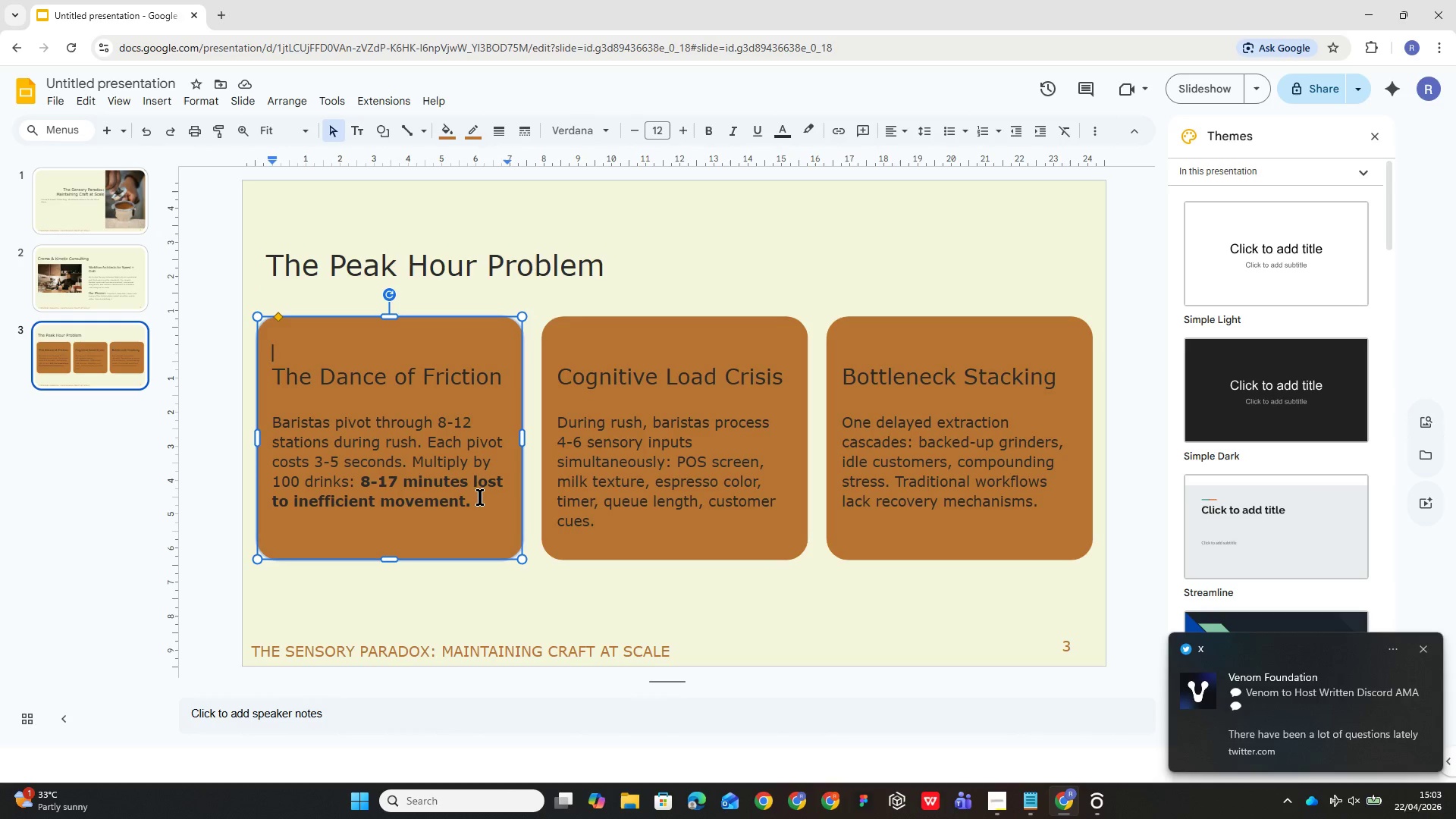 
left_click([151, 100])
 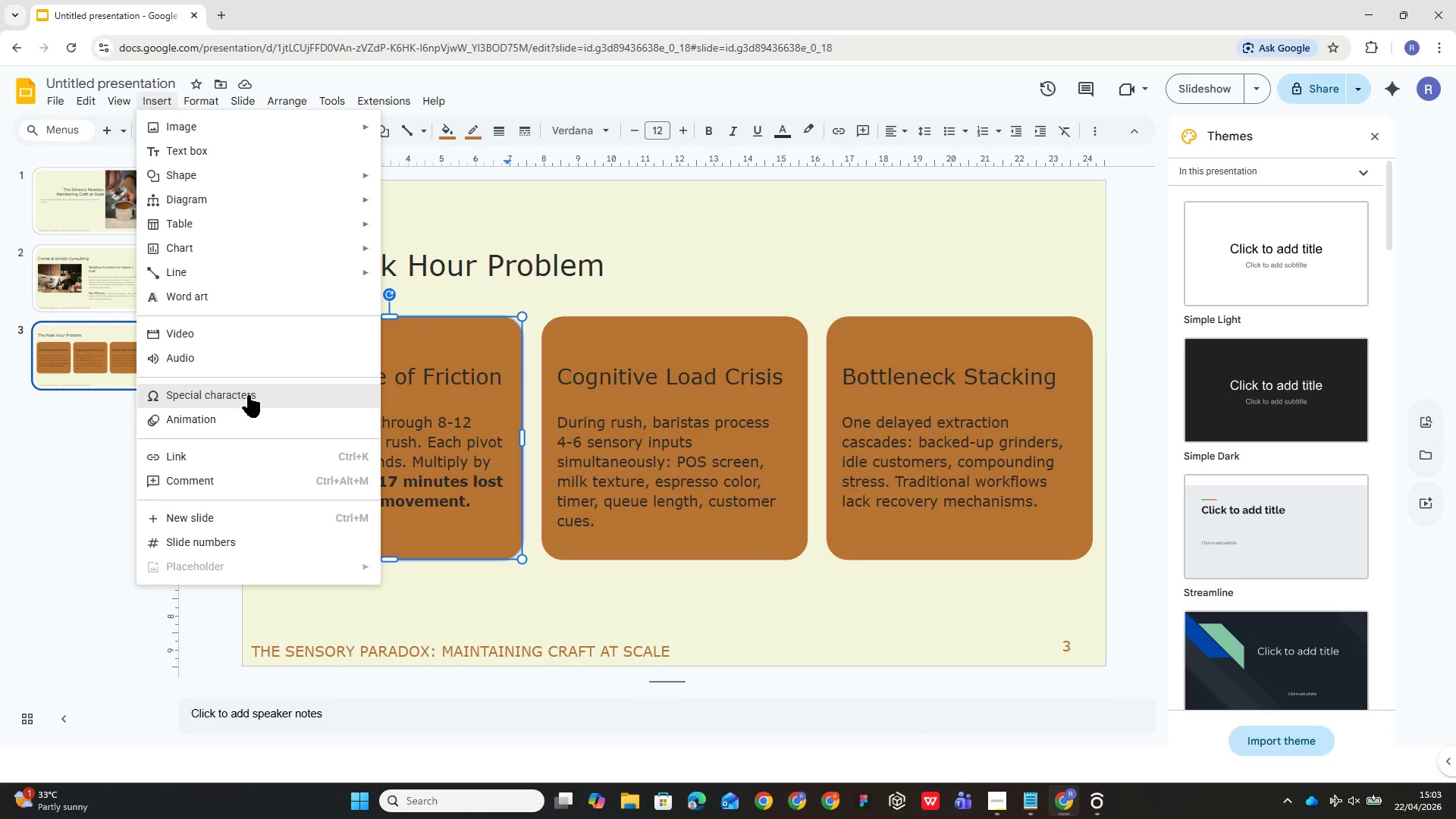 
left_click([248, 395])
 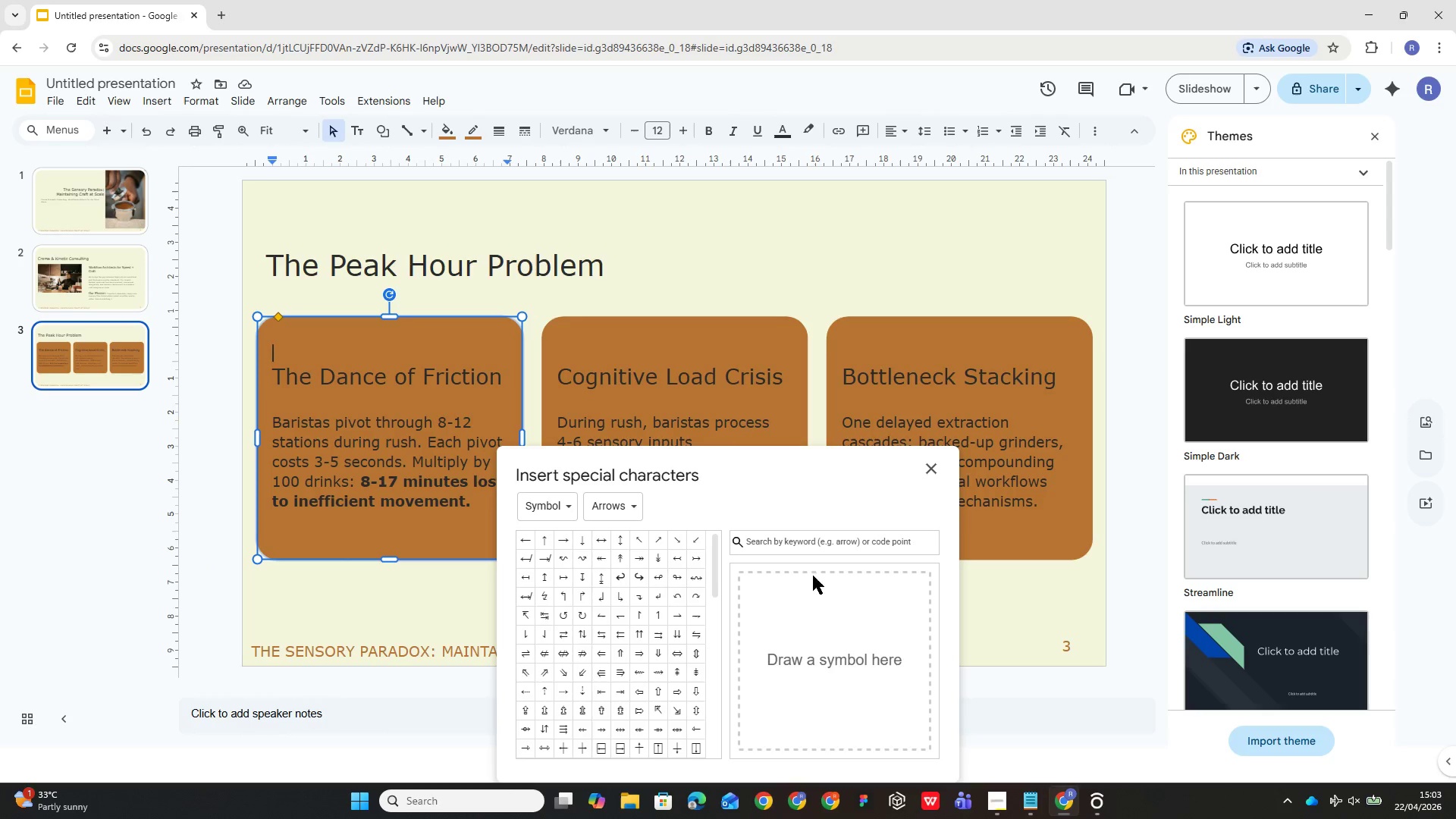 
left_click([774, 542])
 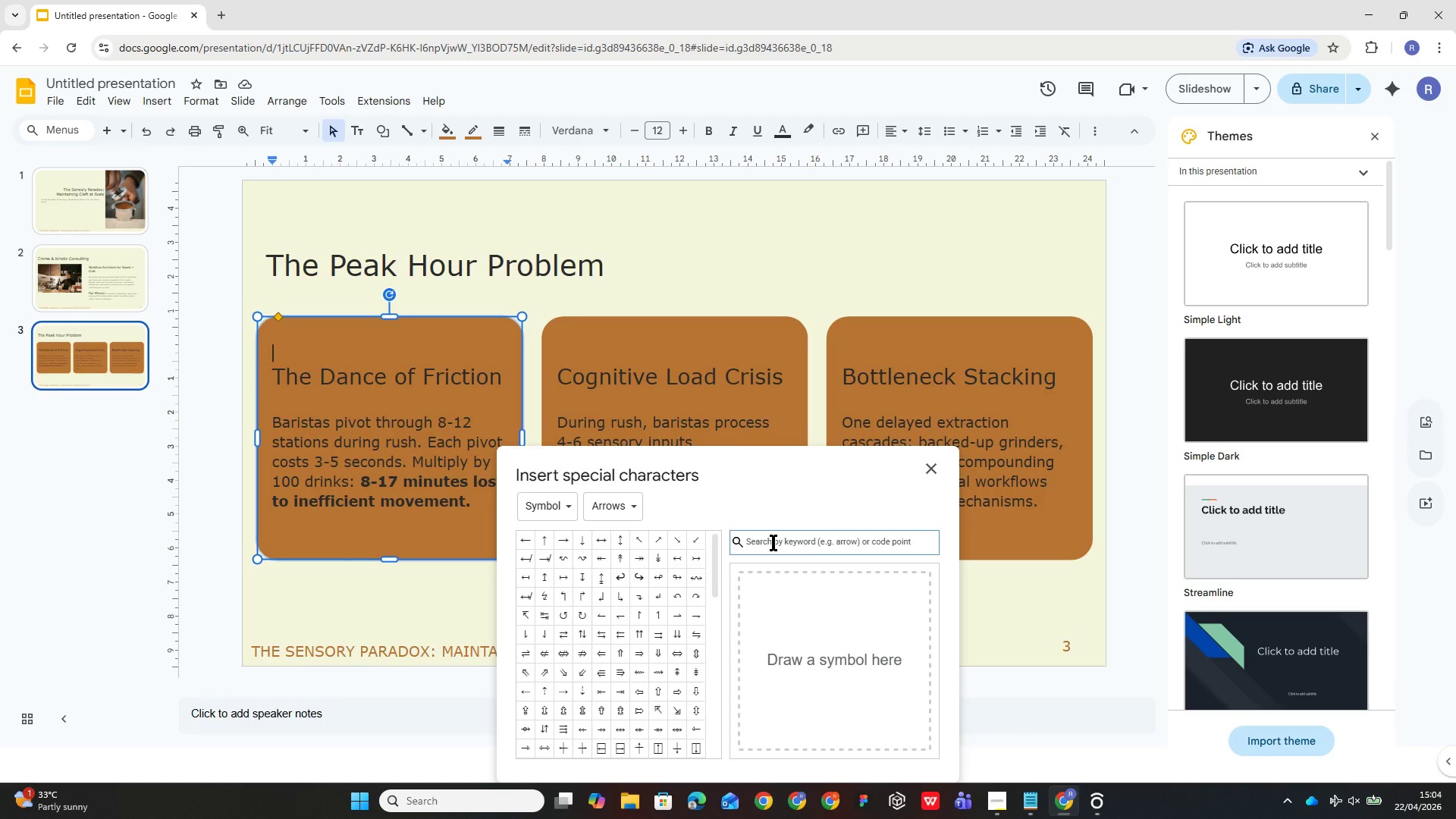 
type(time)
 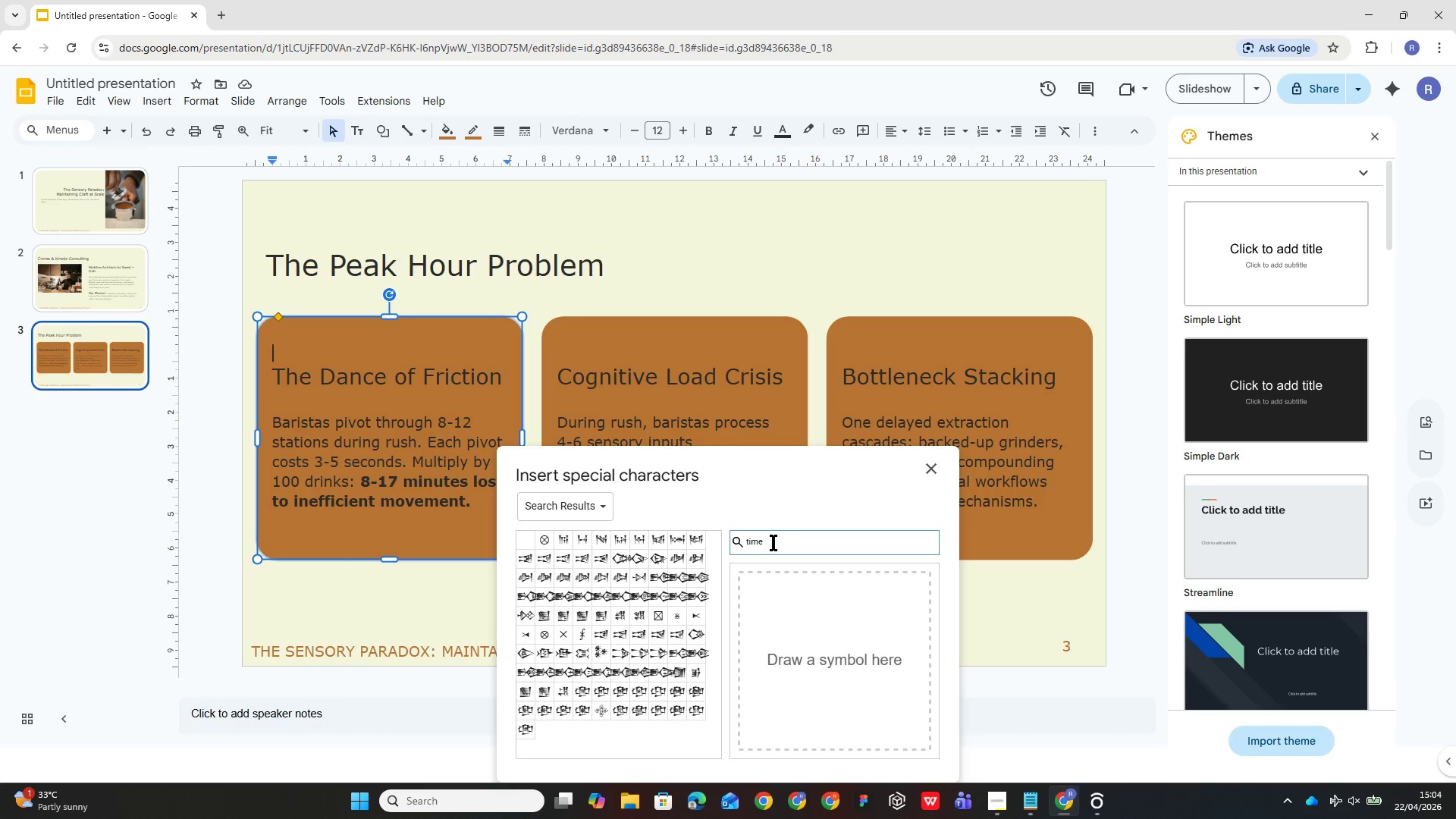 
hold_key(key=Backspace, duration=0.67)
 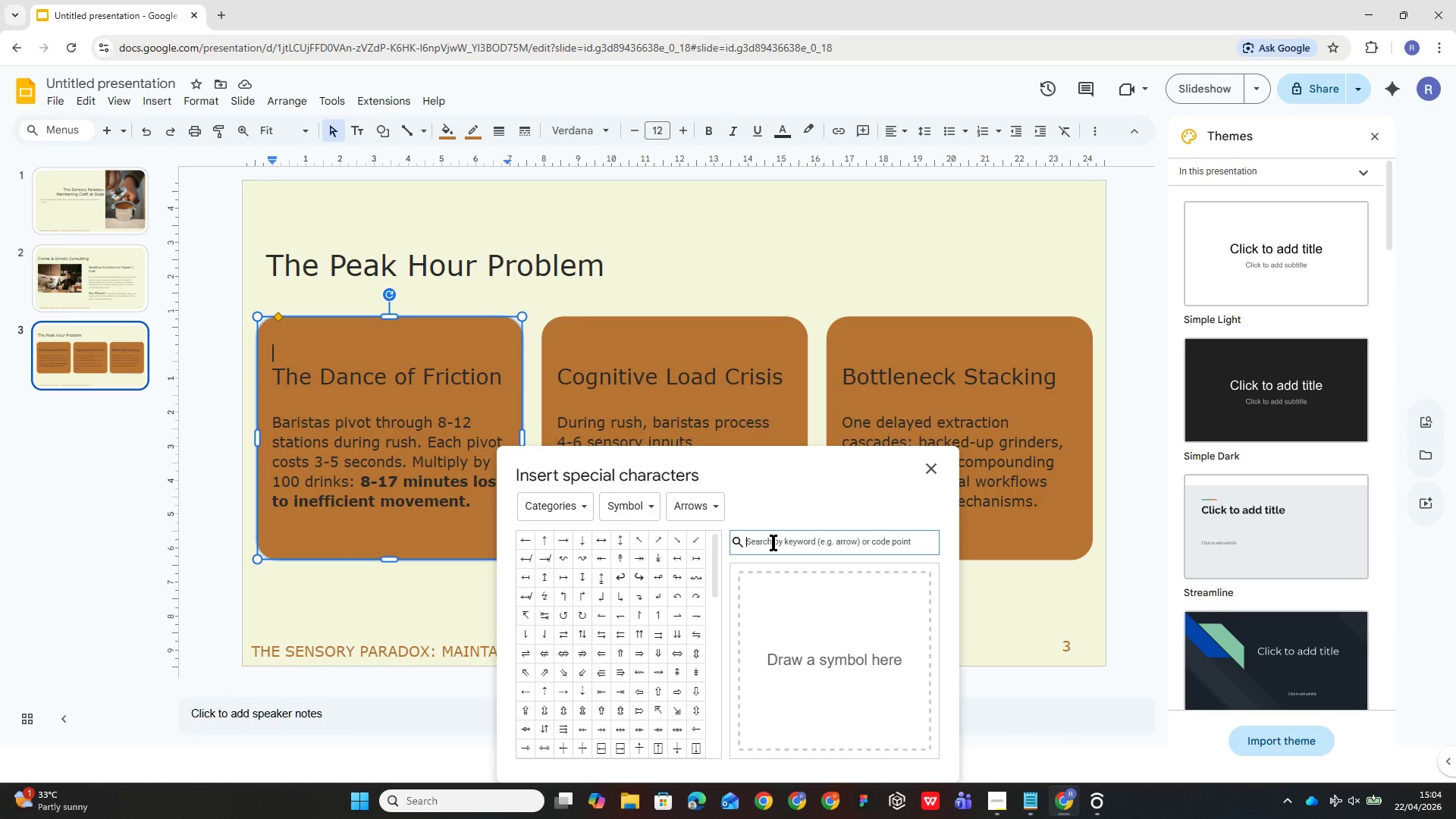 
type(clo)
 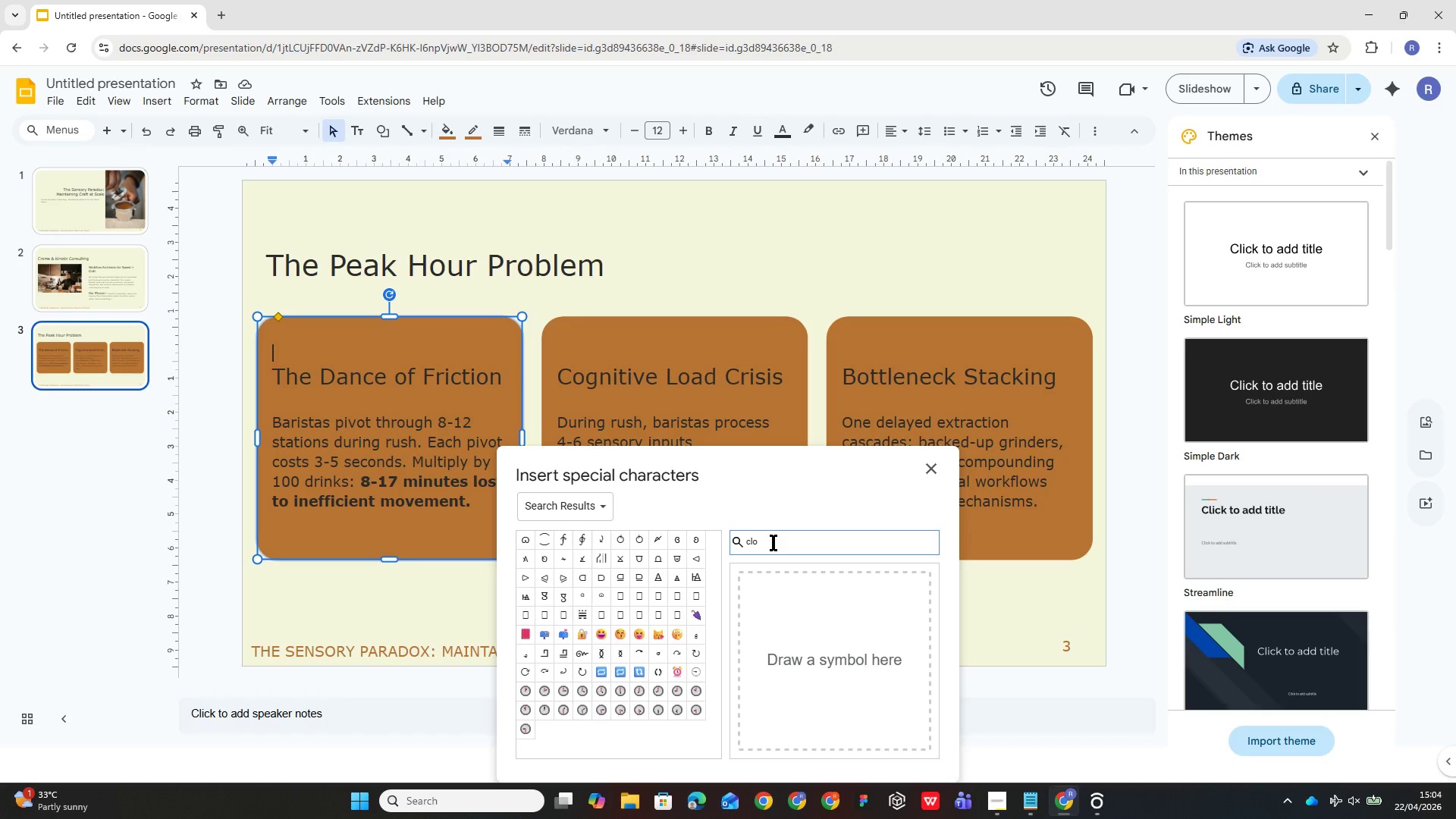 
key(Backspace)
 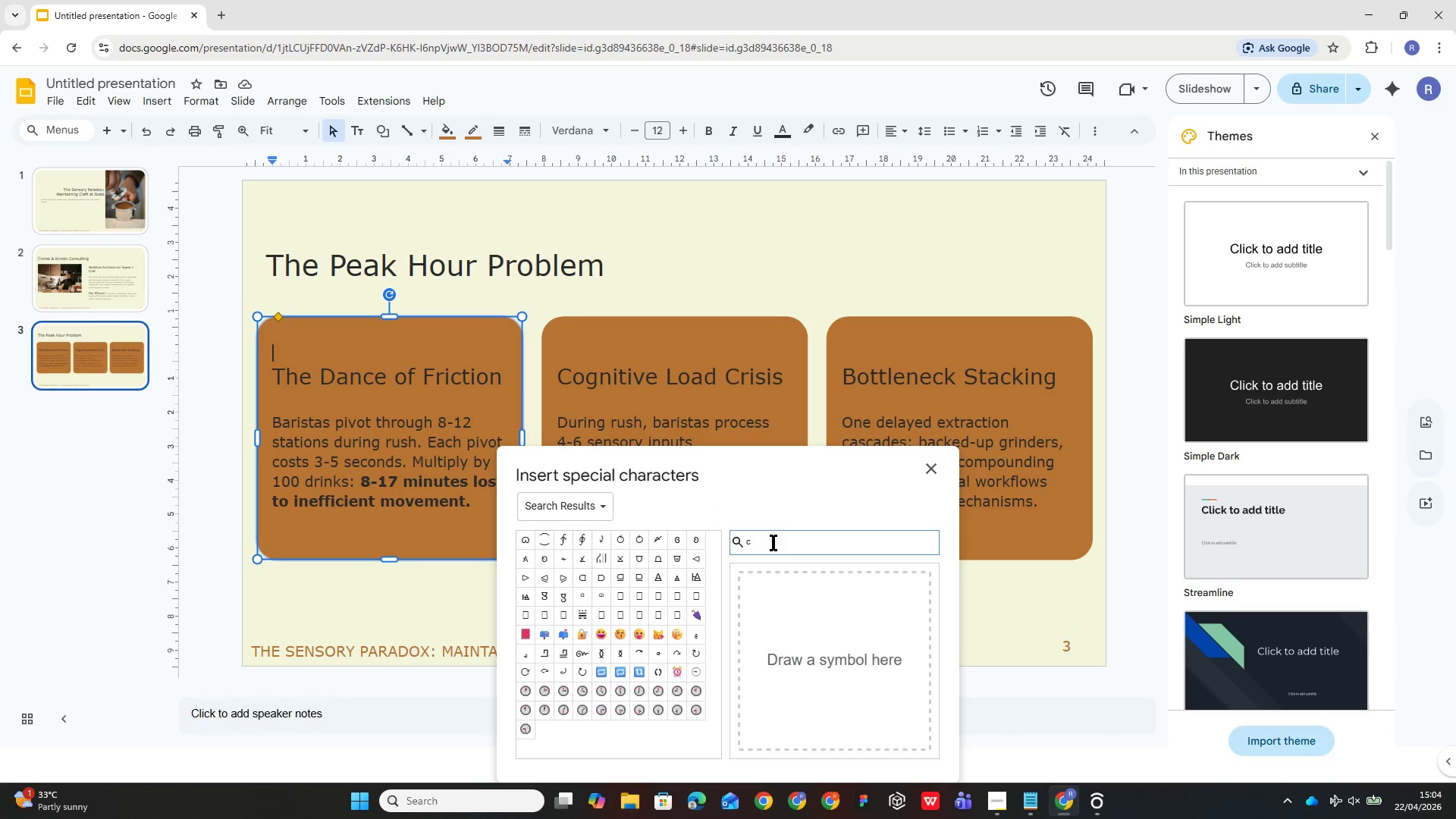 
key(Backspace)
 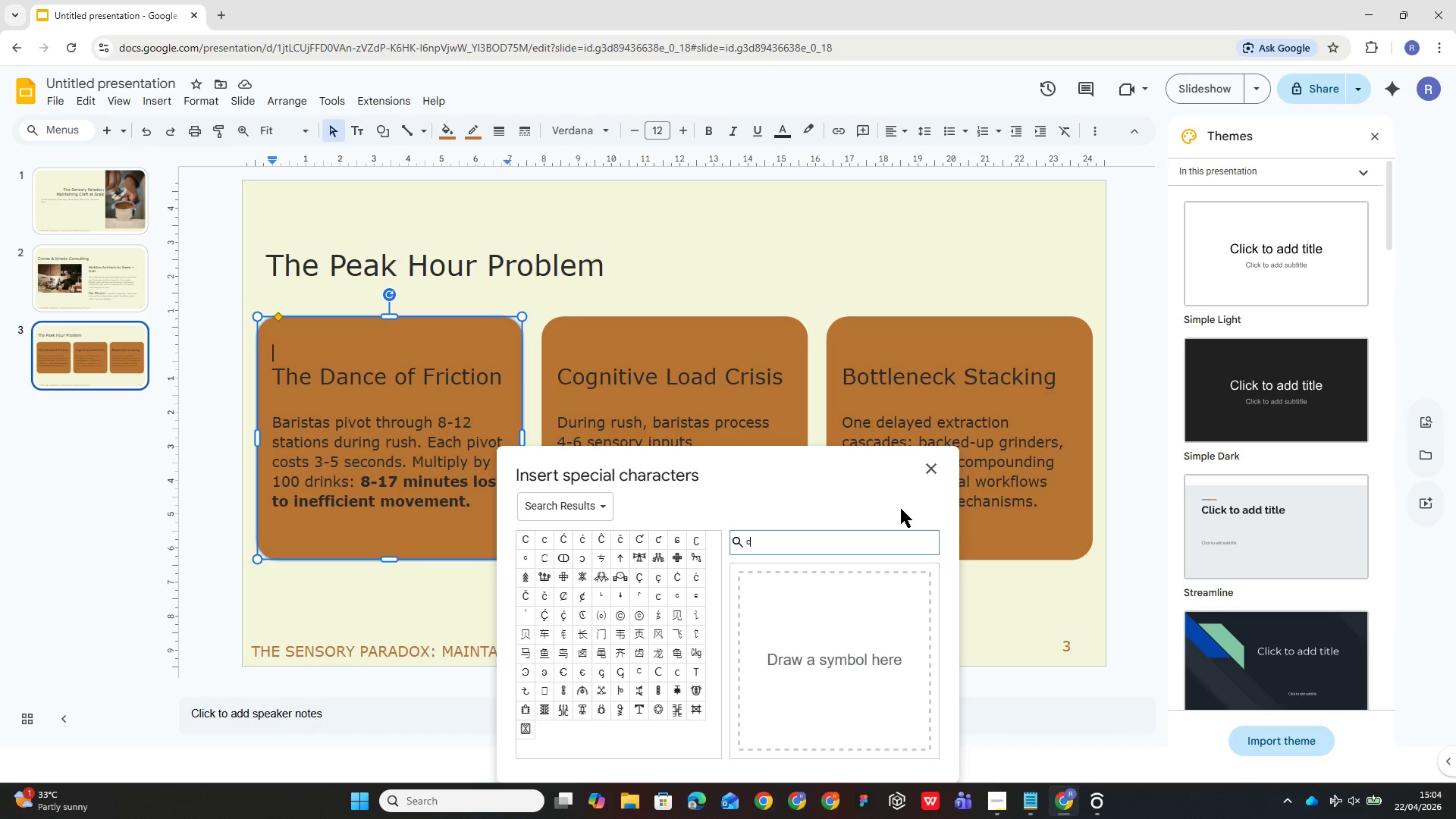 
left_click([931, 469])
 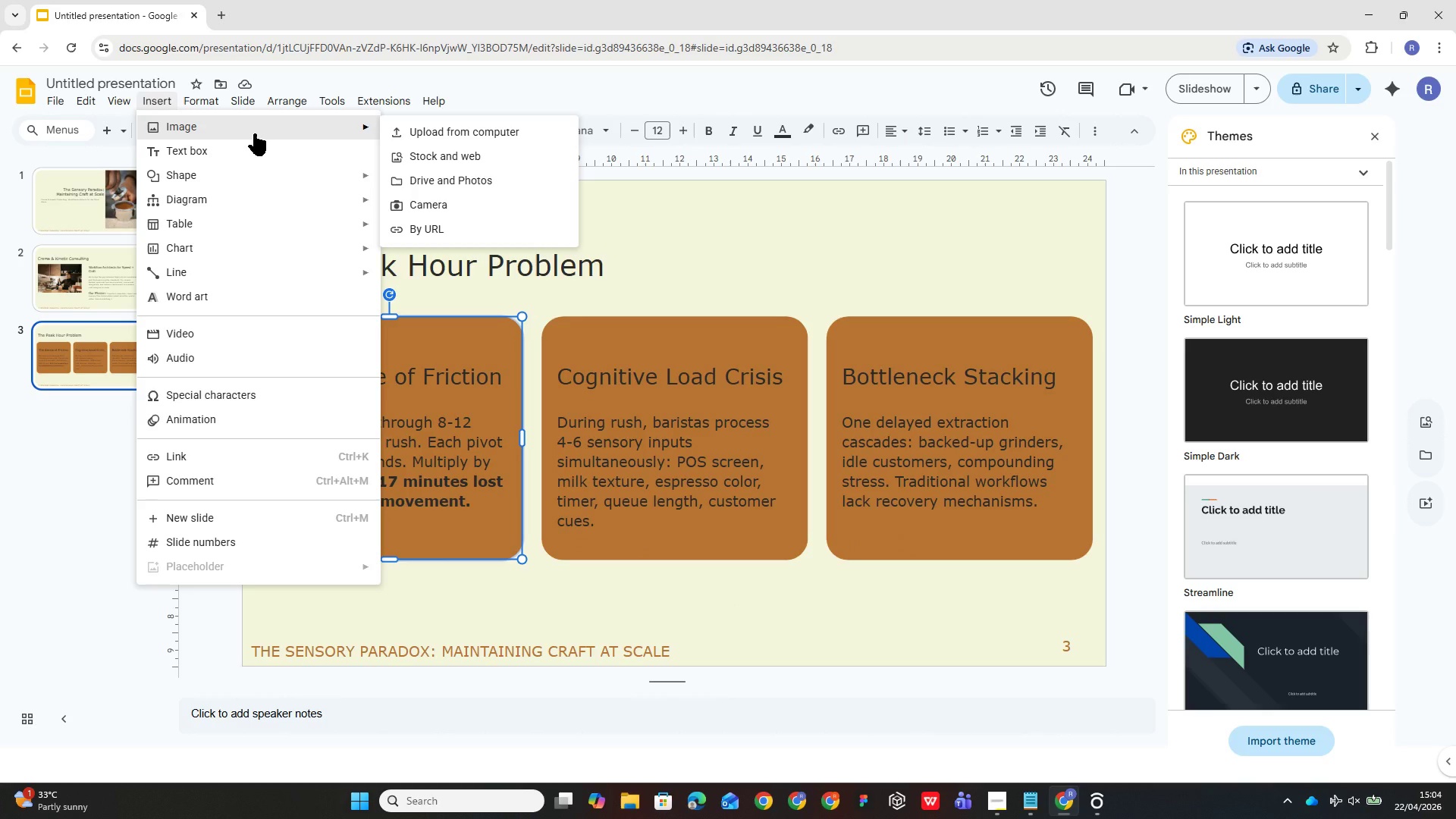 
left_click([428, 154])
 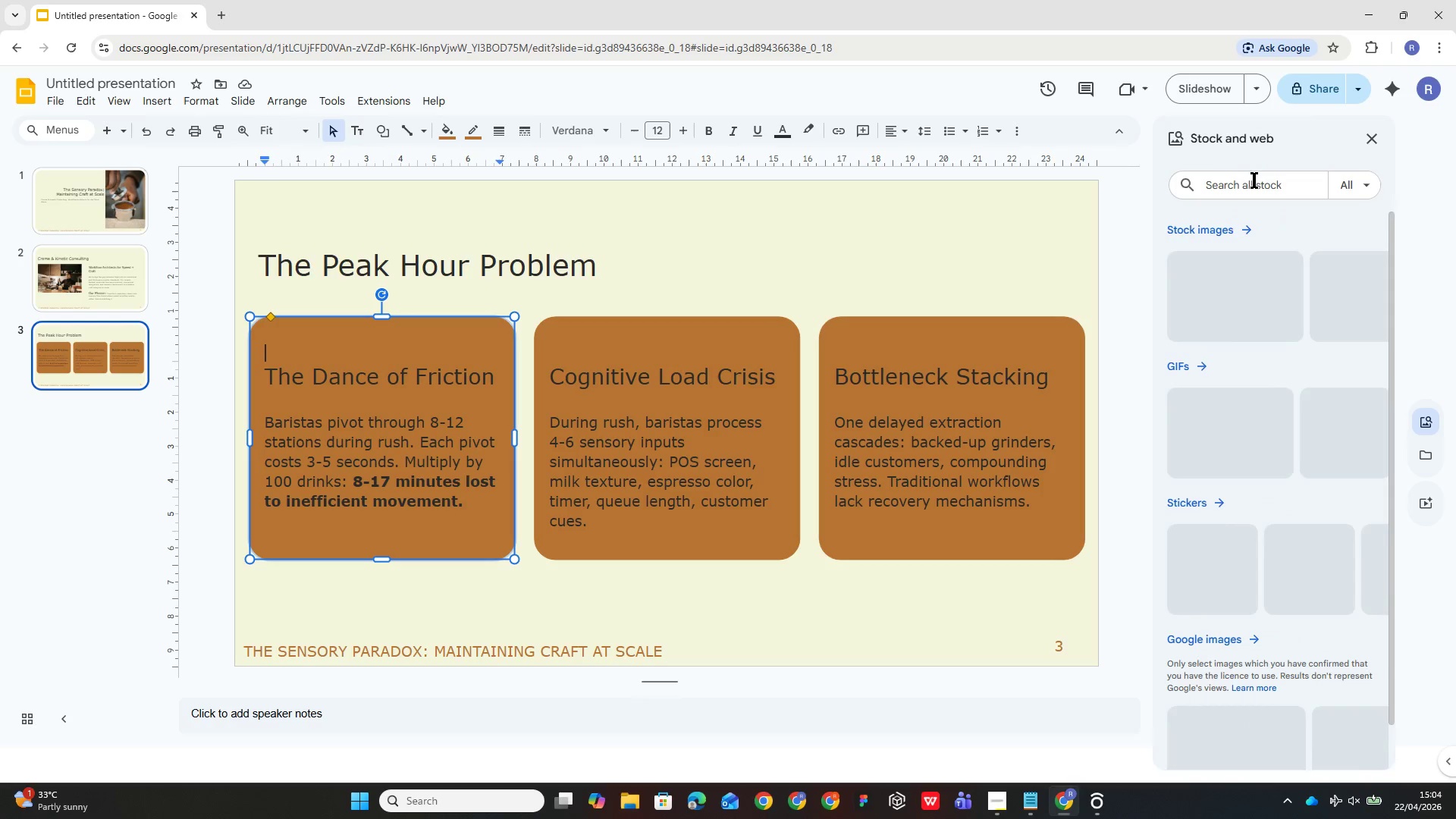 
left_click([1254, 180])
 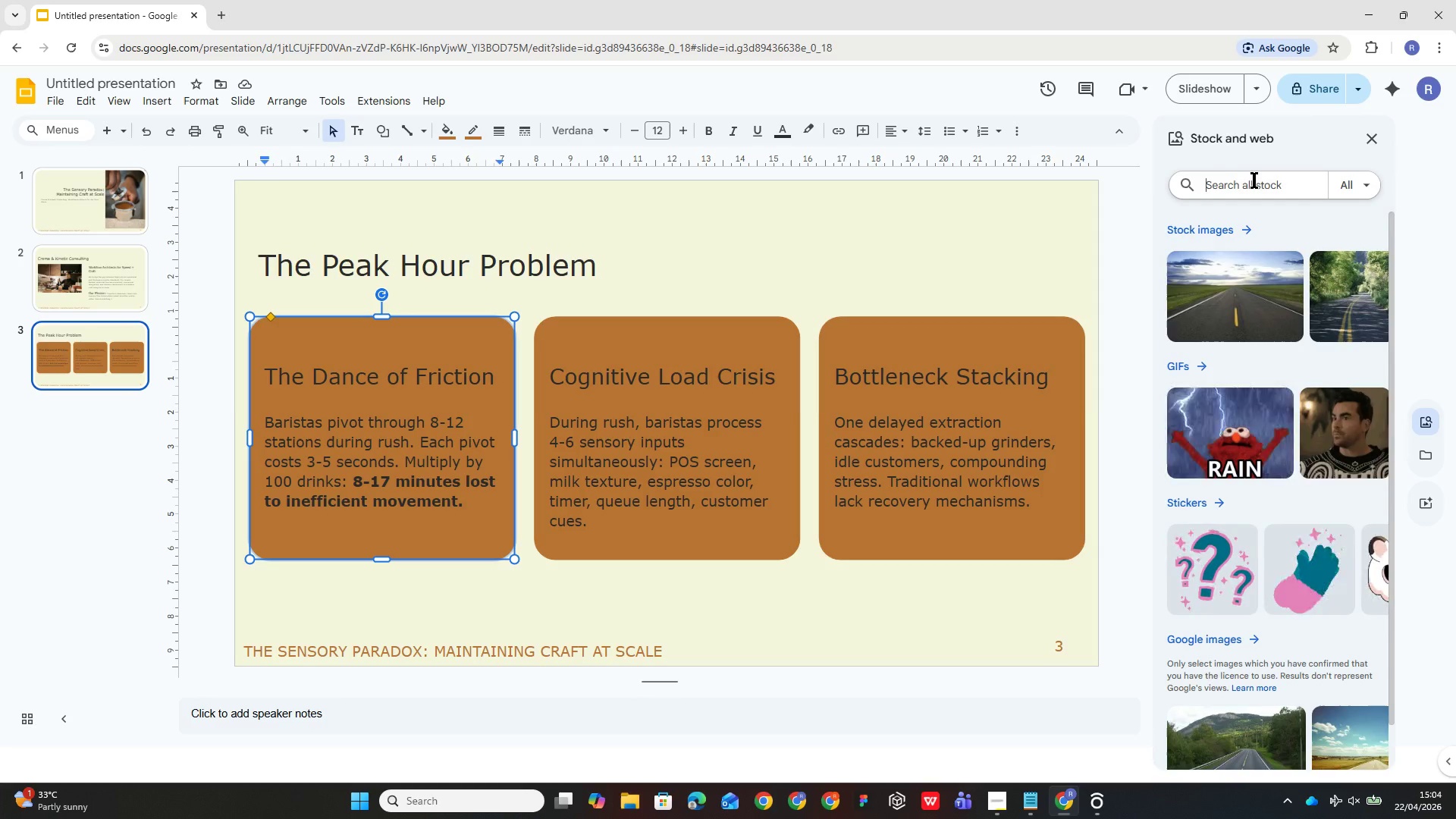 
type(clock icon png )
 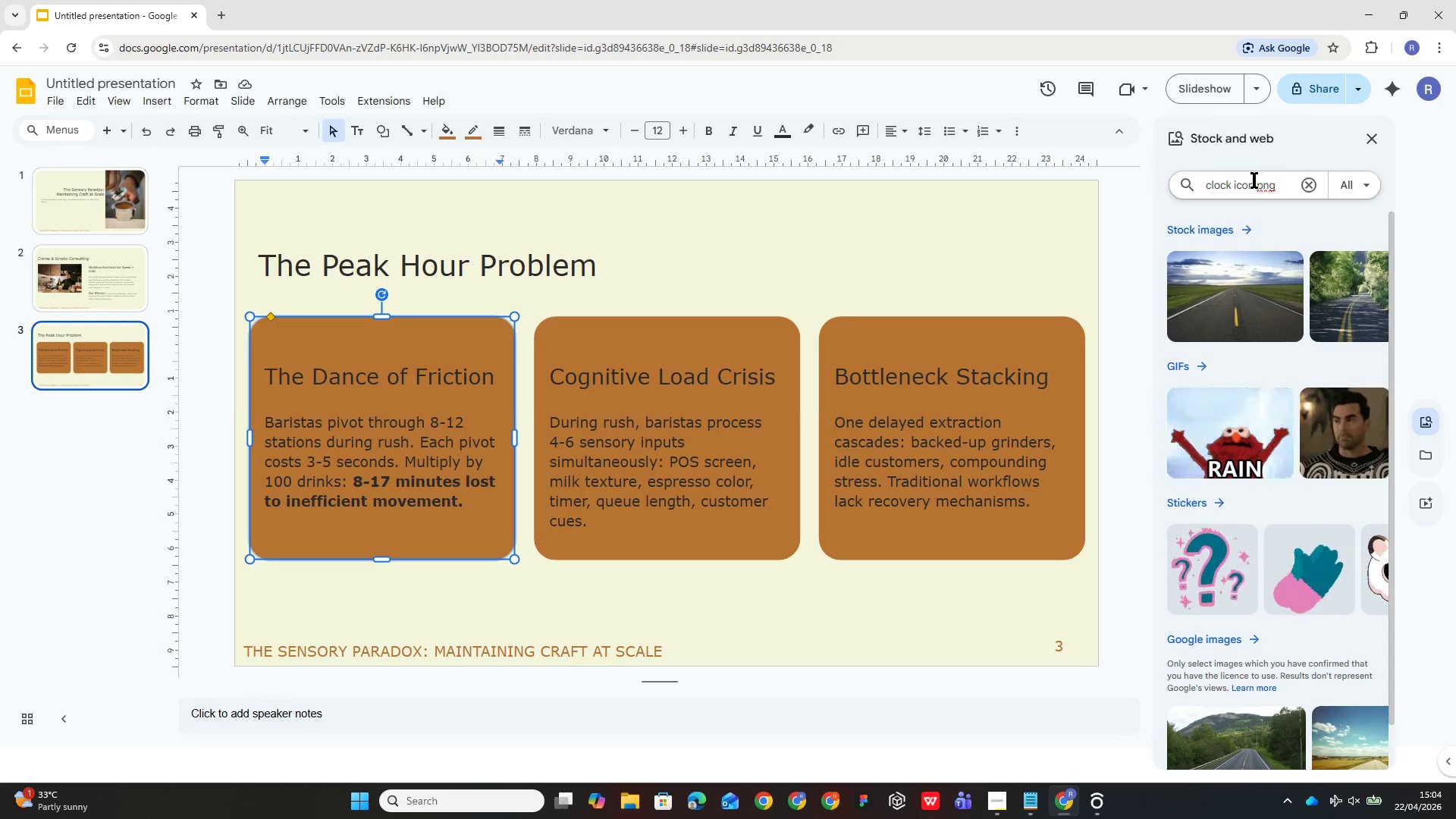 
type(transparent)
 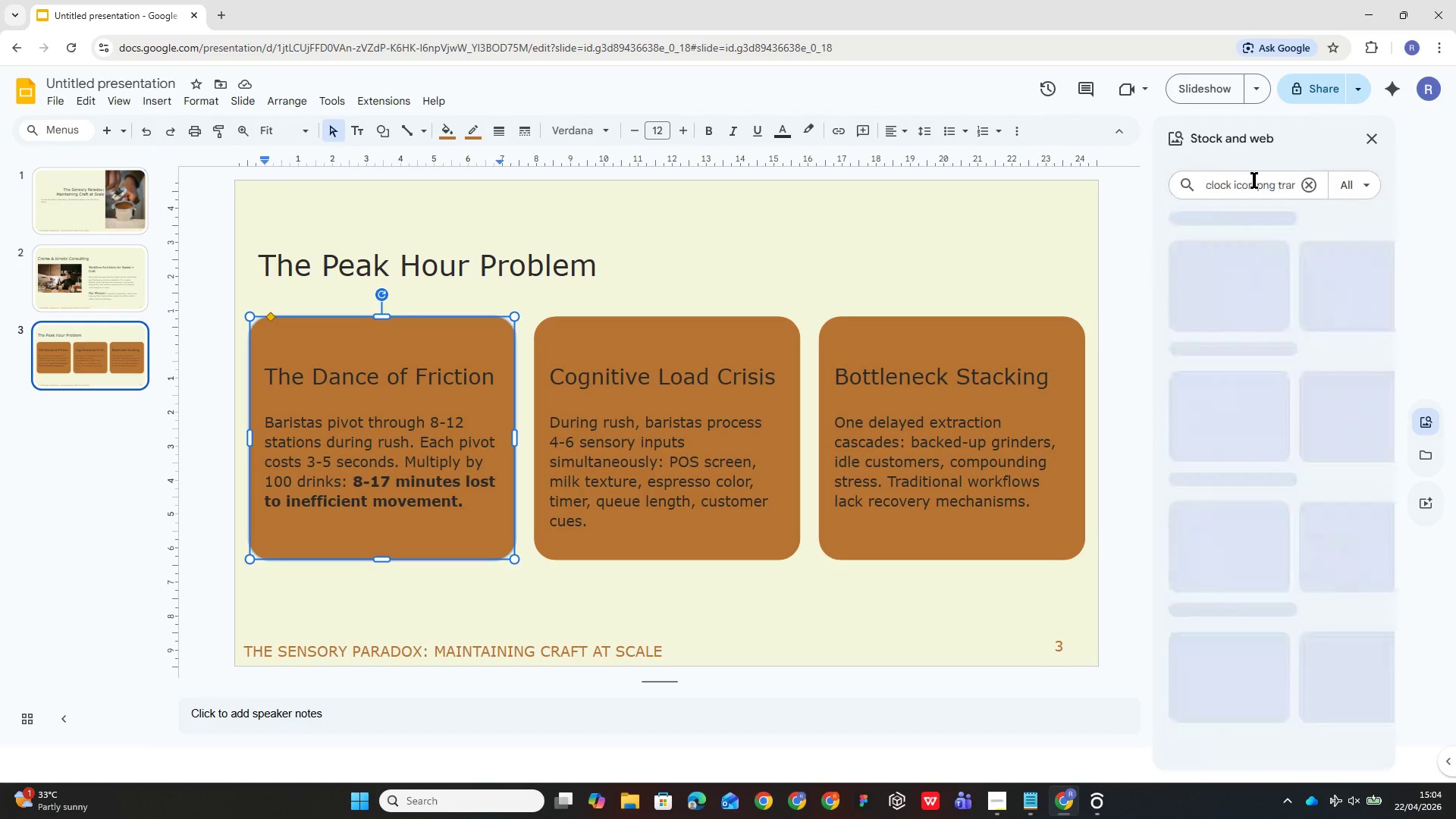 
key(Enter)
 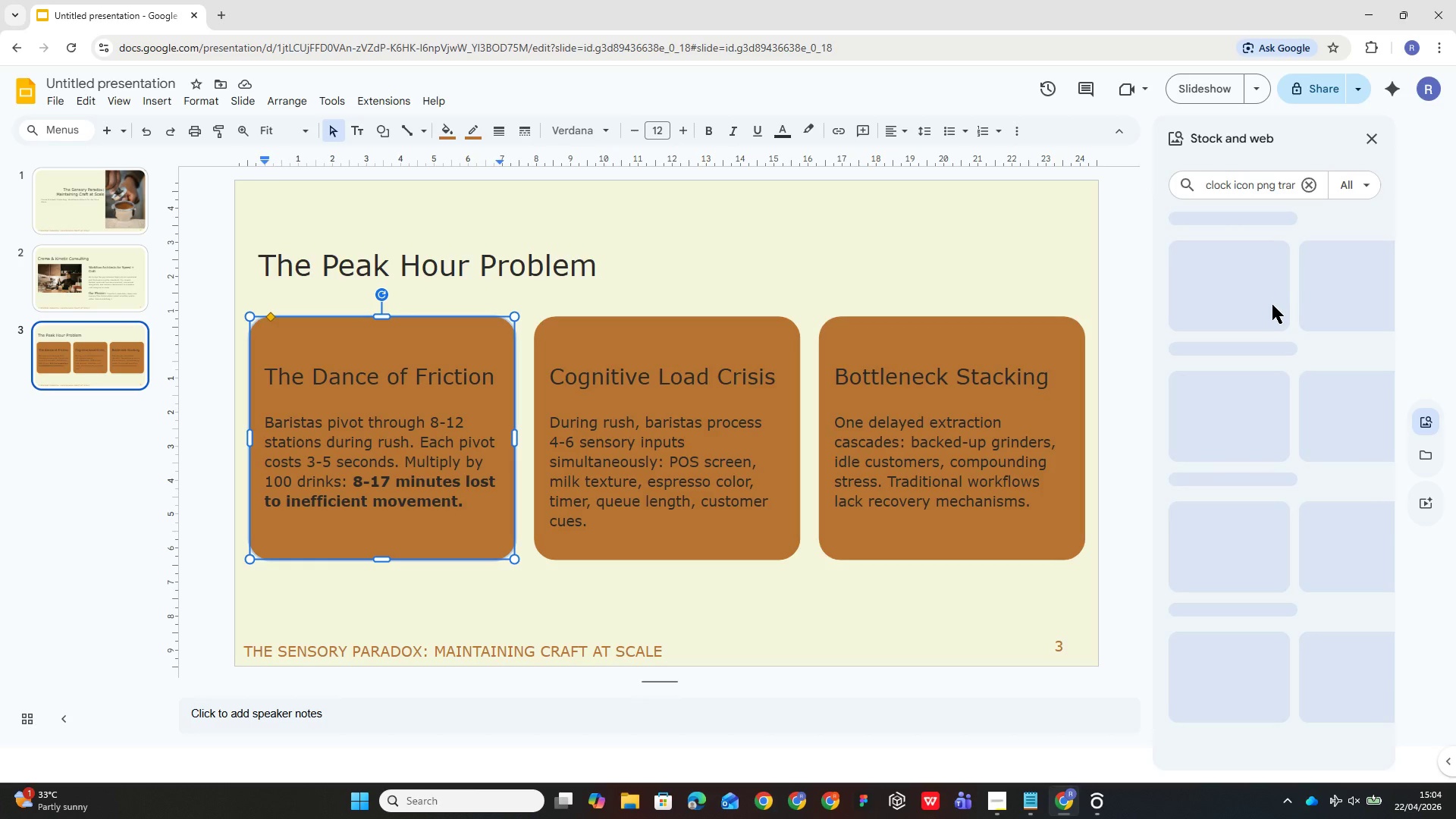 
wait(5.68)
 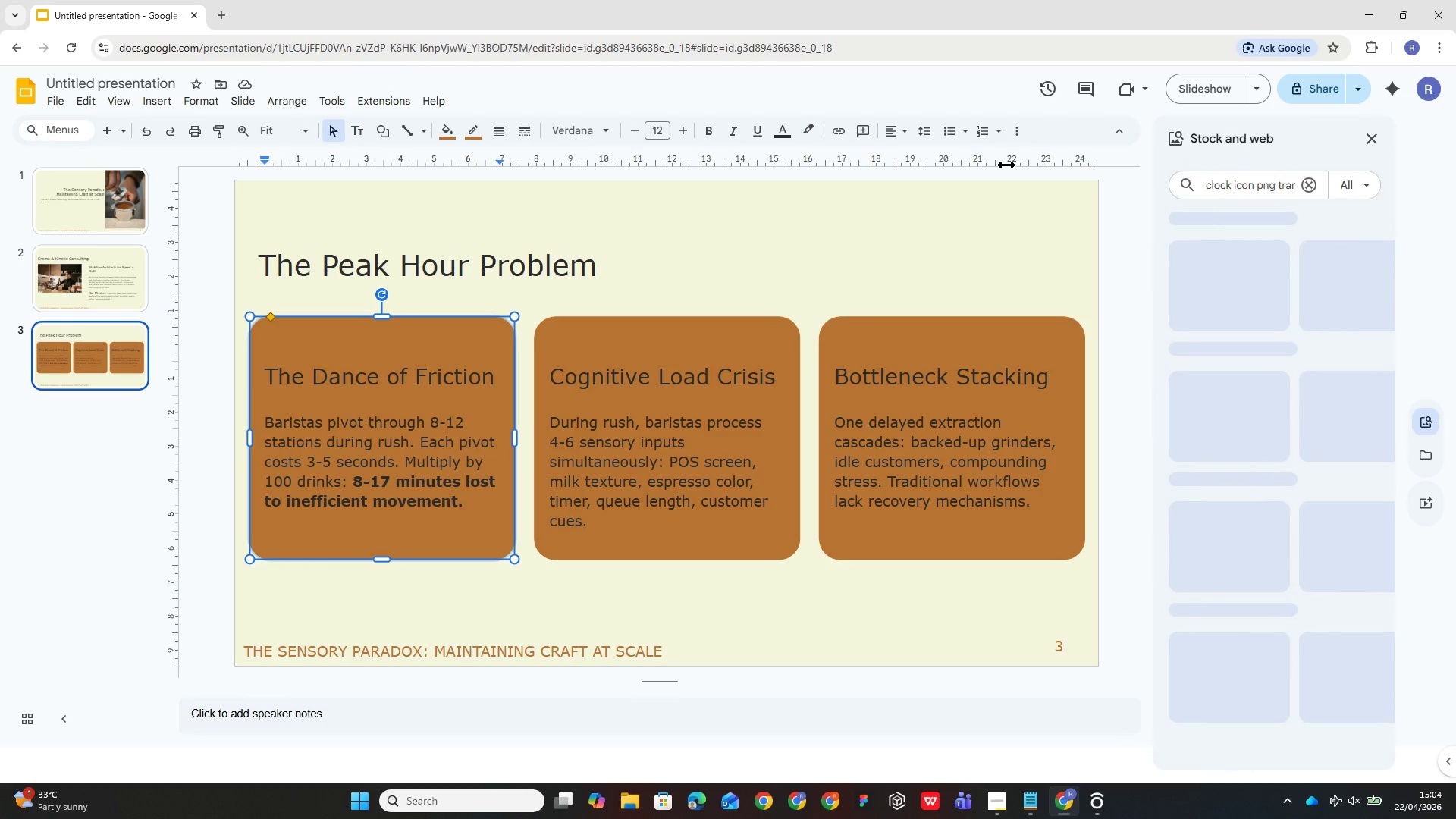 
mouse_move([1178, 278])
 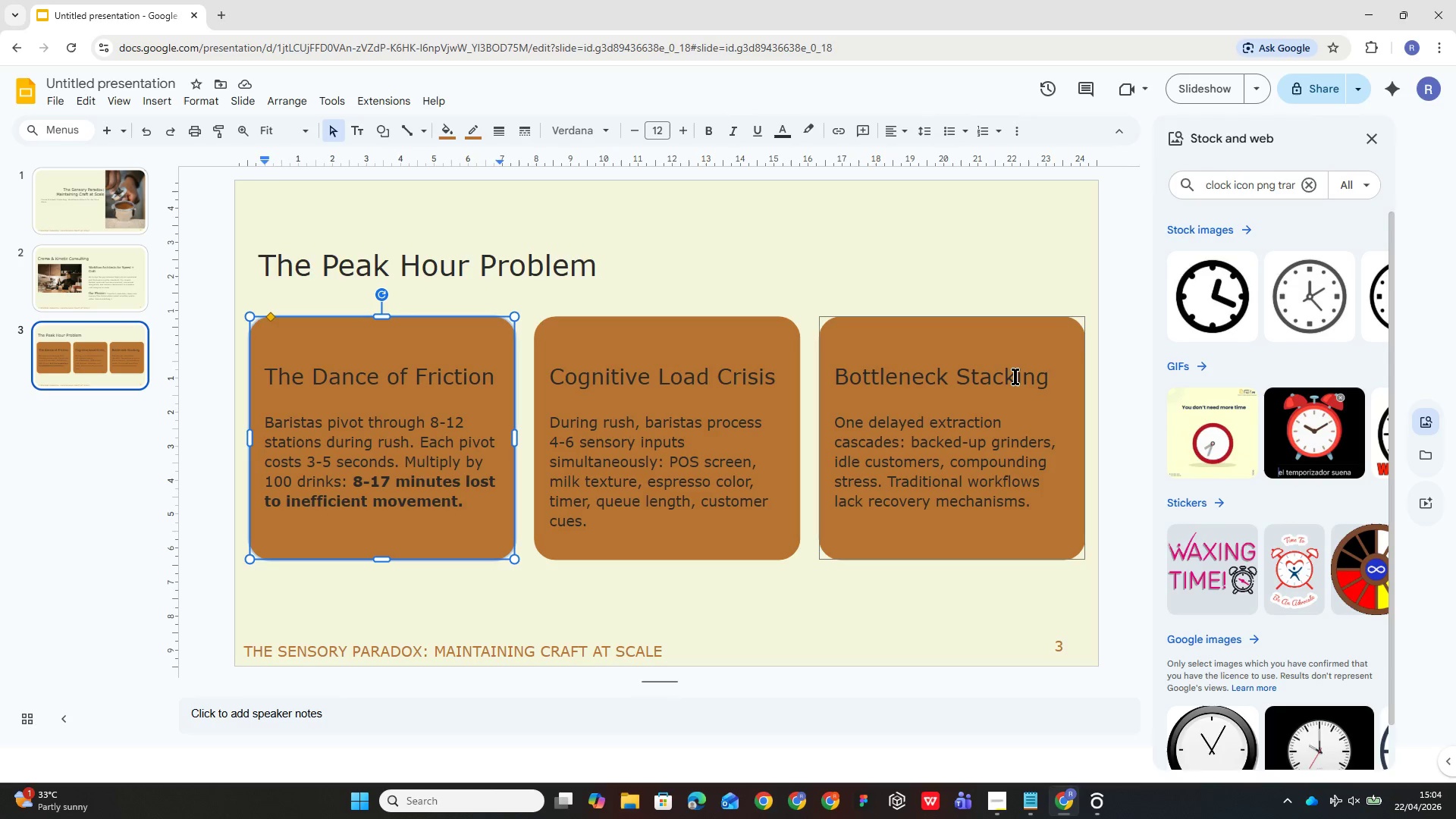 
wait(20.47)
 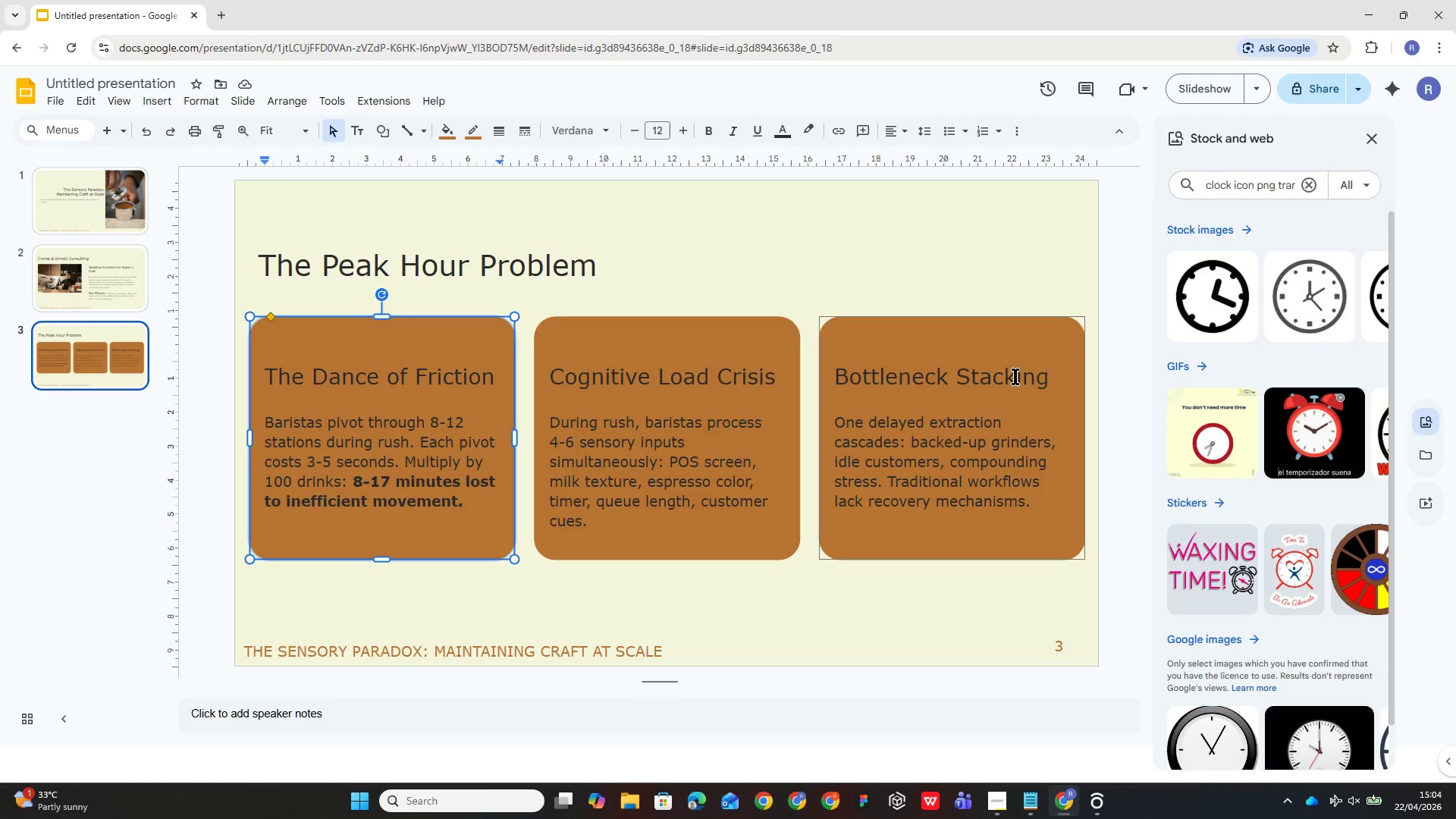 
scroll: coordinate [1252, 402], scroll_direction: down, amount: 6.0
 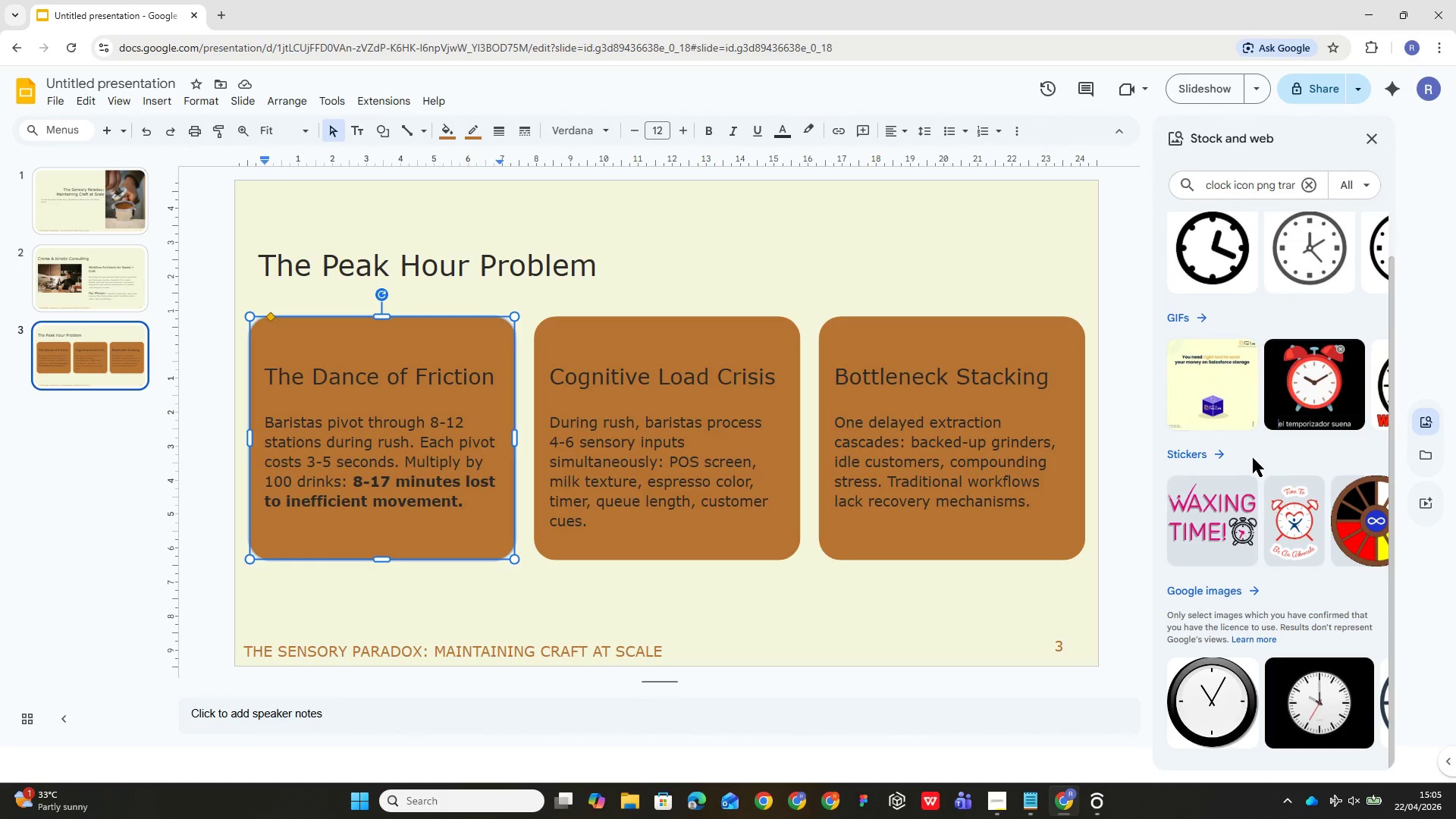 
scroll: coordinate [1253, 458], scroll_direction: up, amount: 4.0
 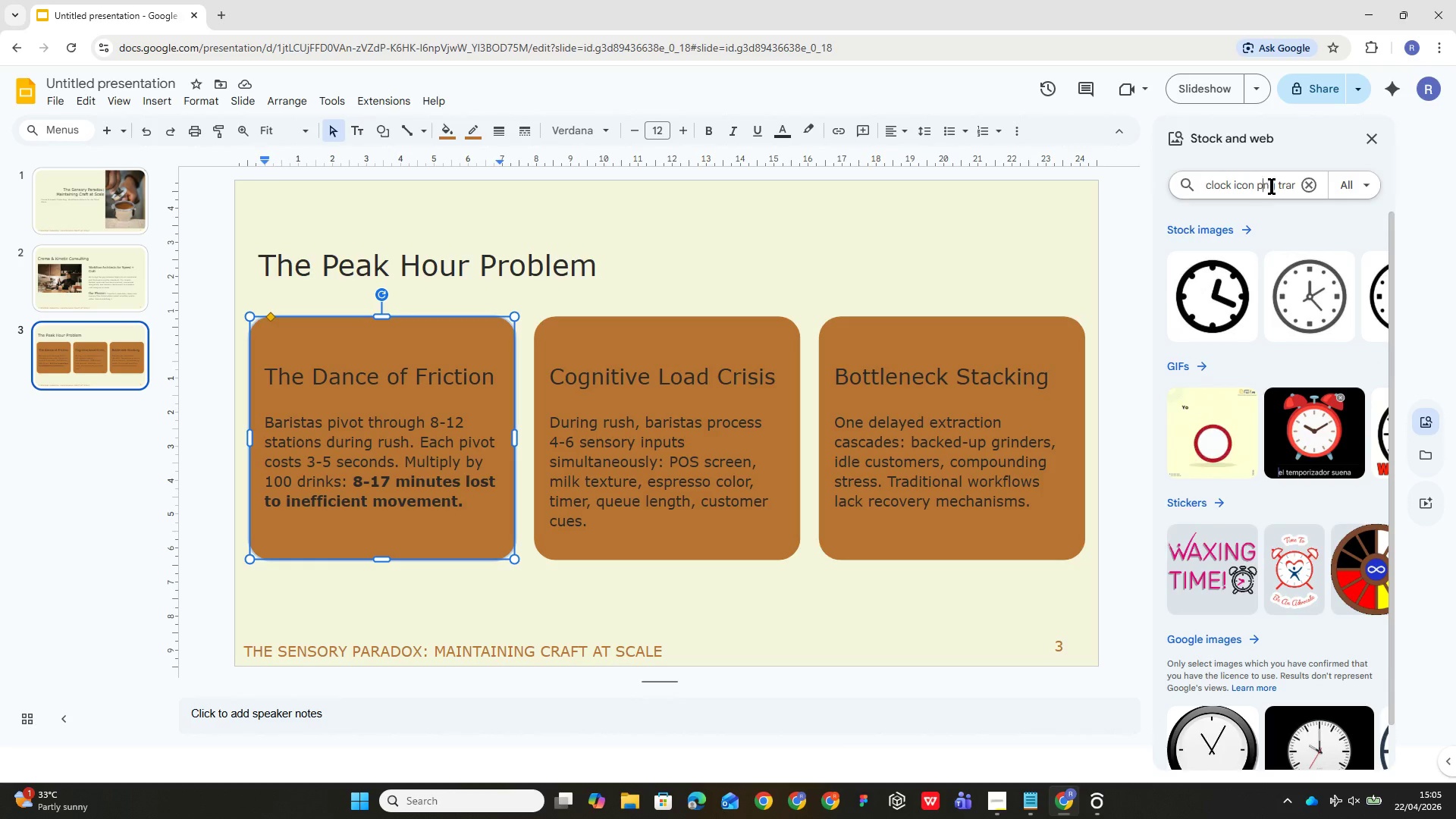 
left_click([1277, 180])
 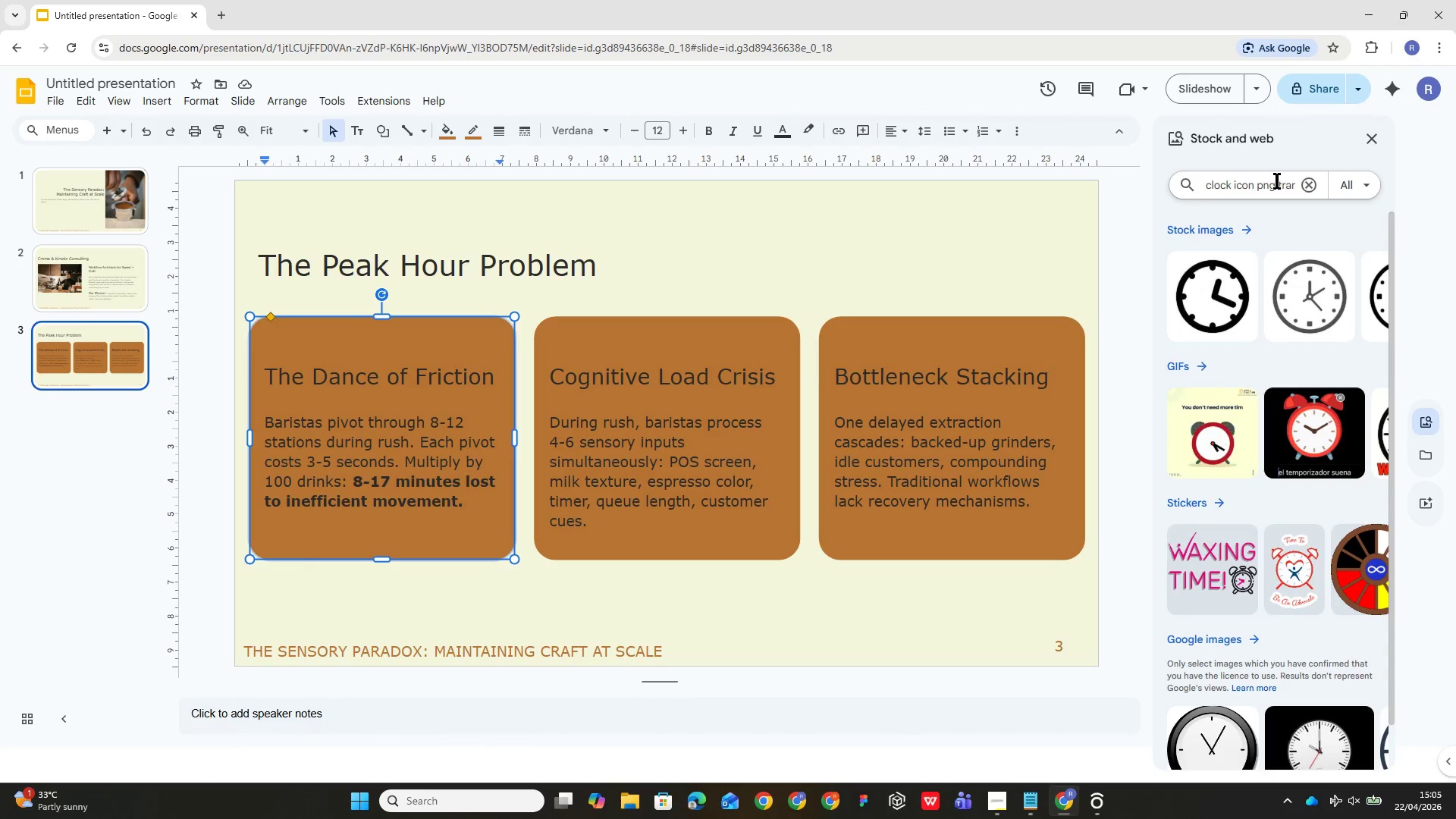 
key(Backspace)
 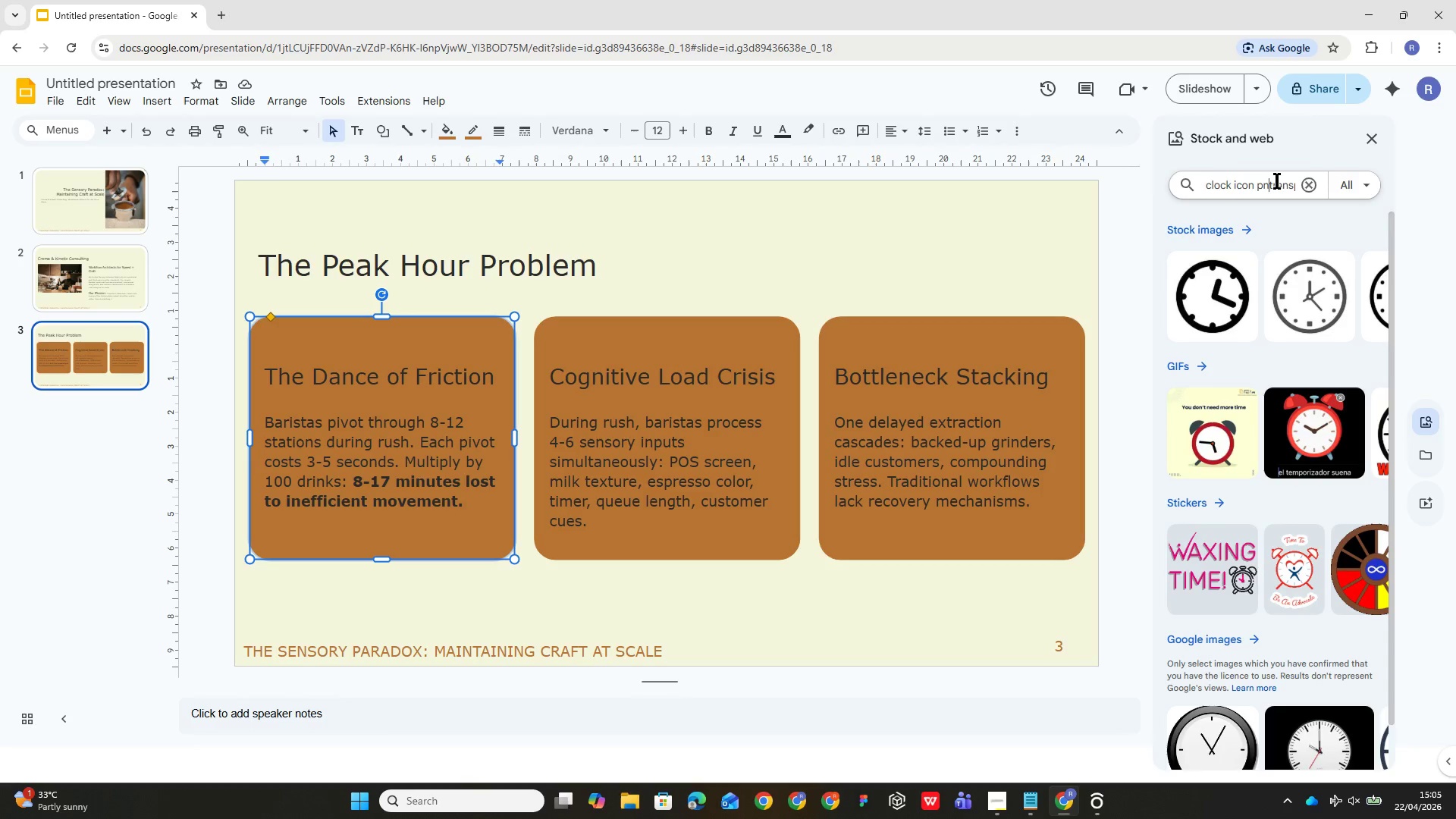 
key(Backspace)
 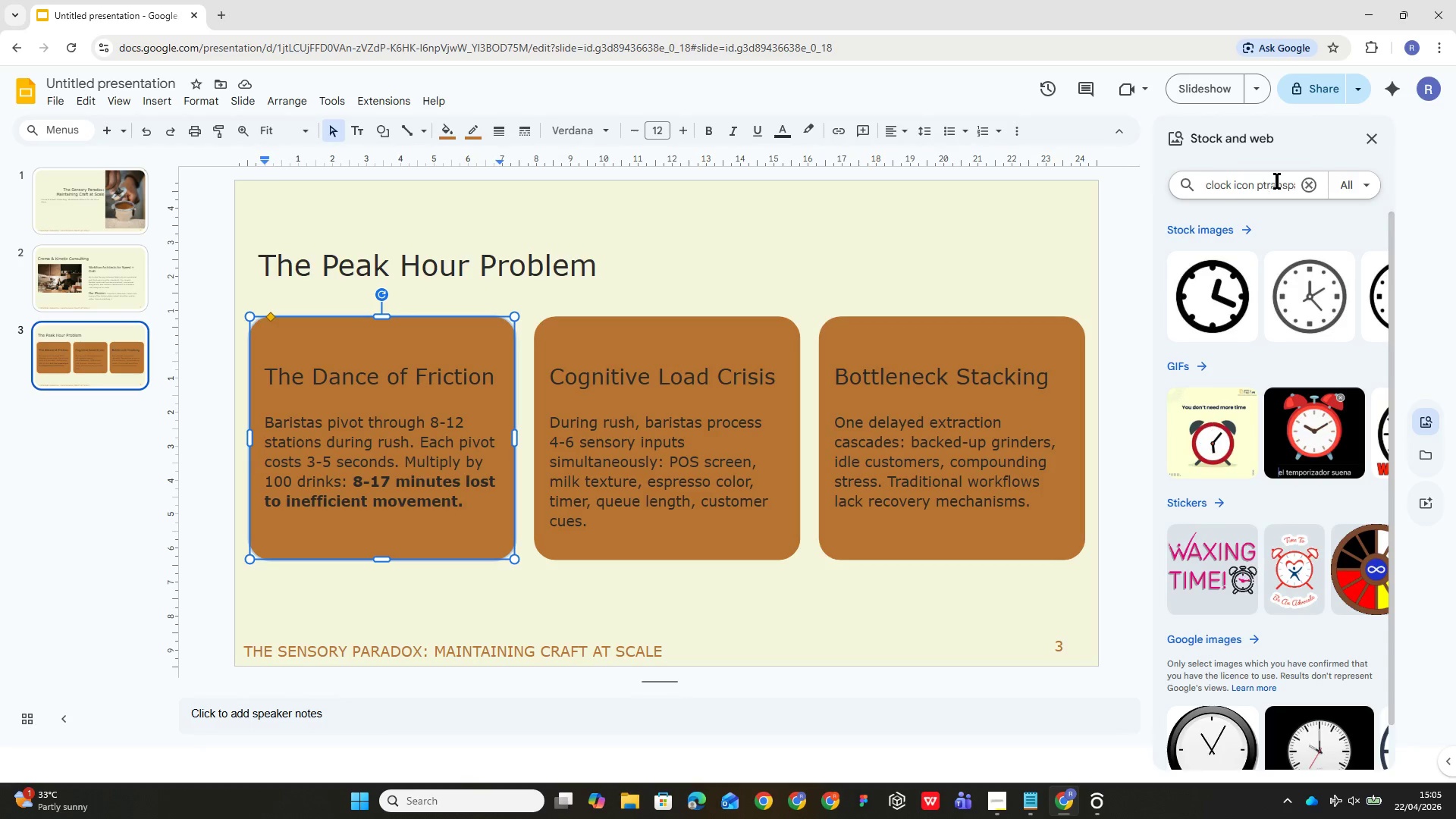 
key(Backspace)
 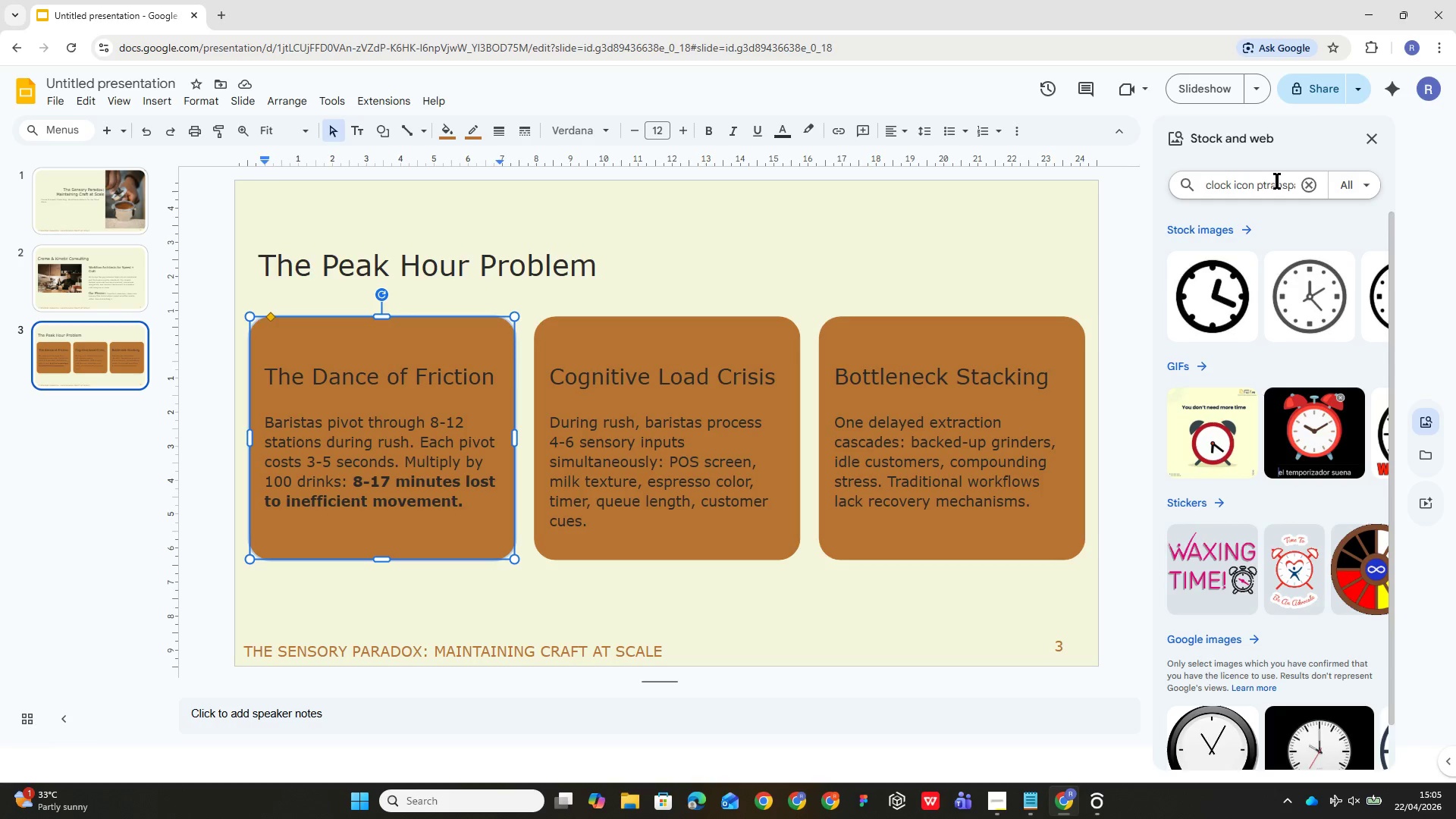 
key(Backspace)
 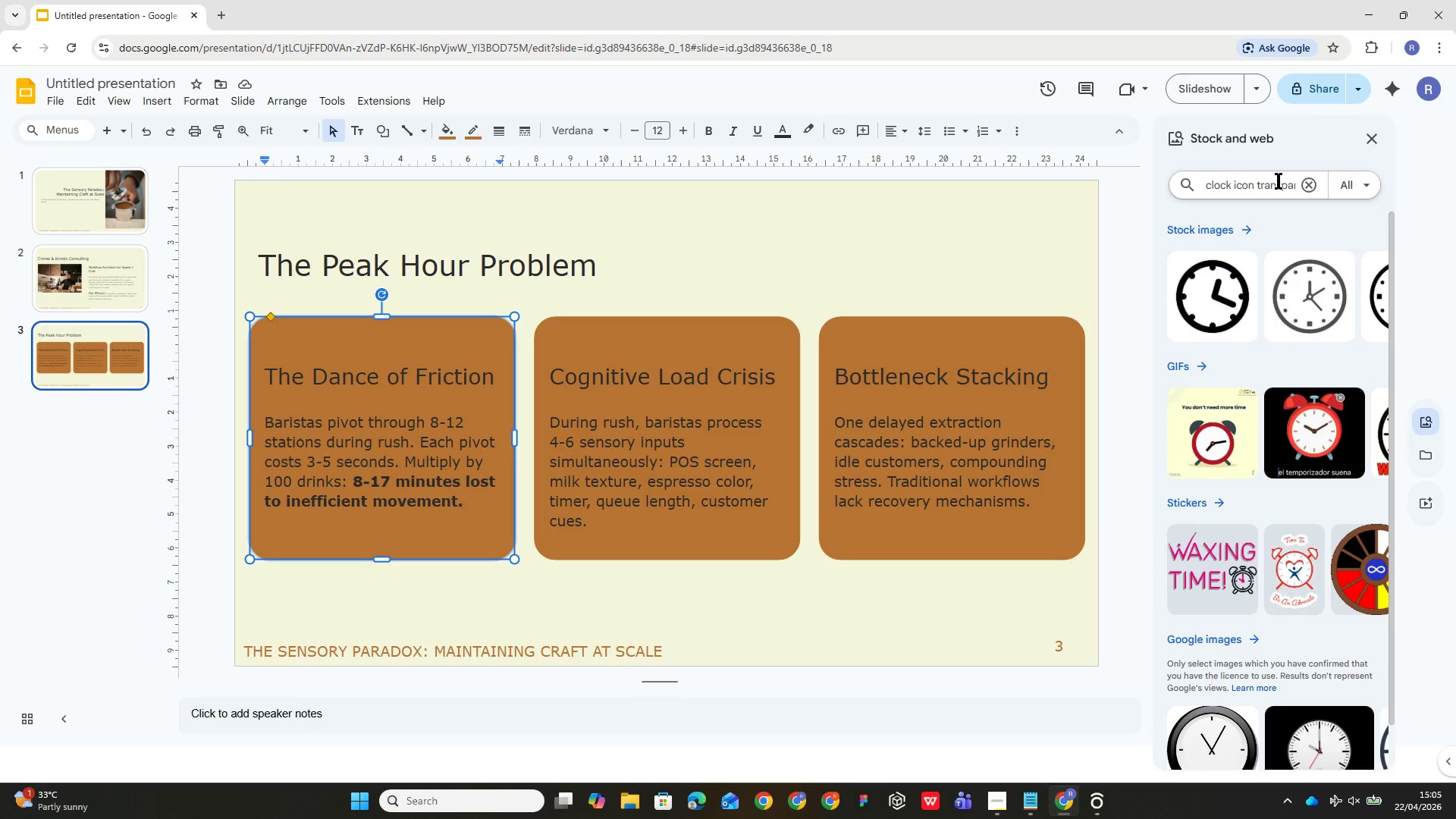 
key(Enter)
 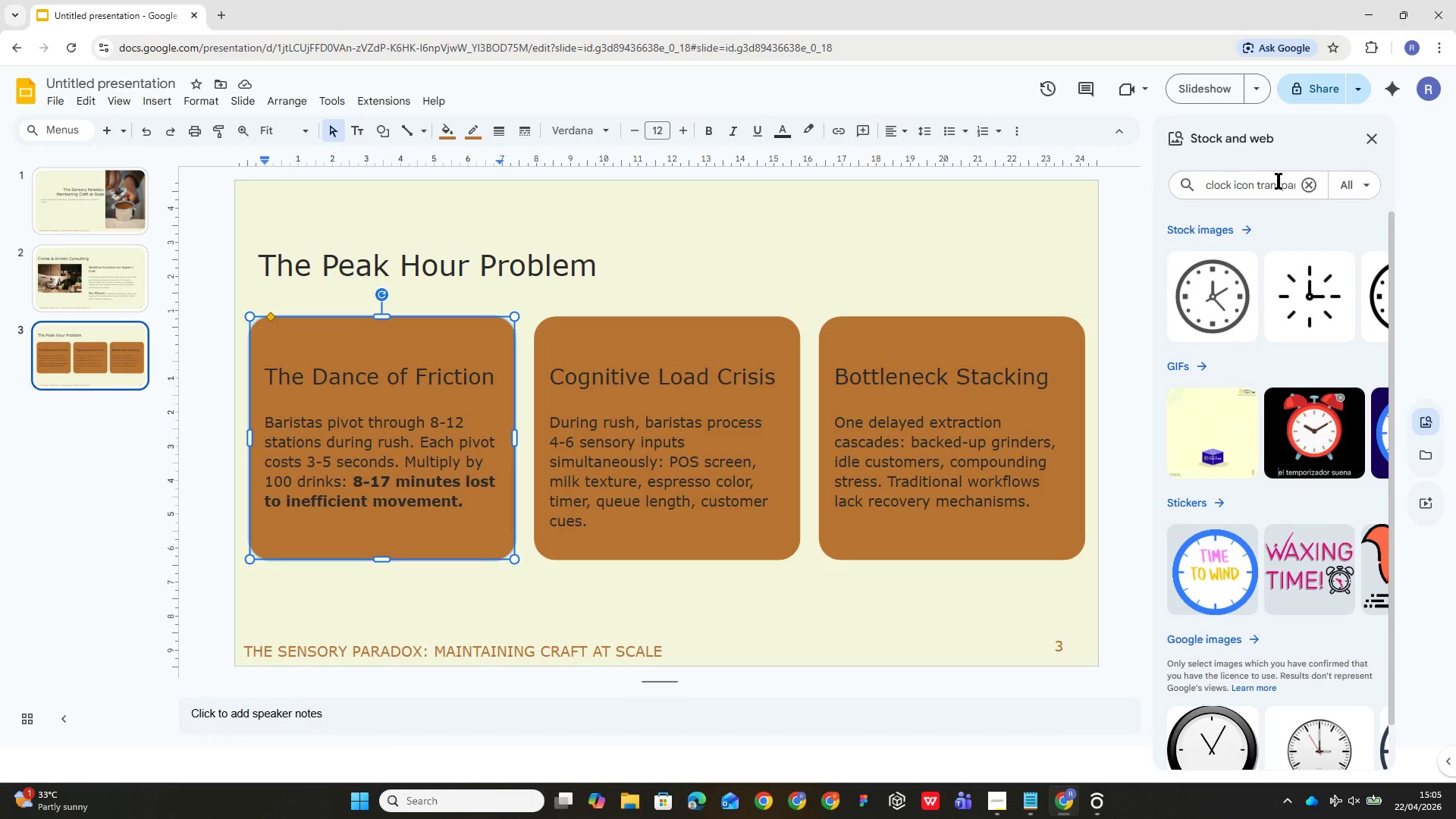 
wait(8.27)
 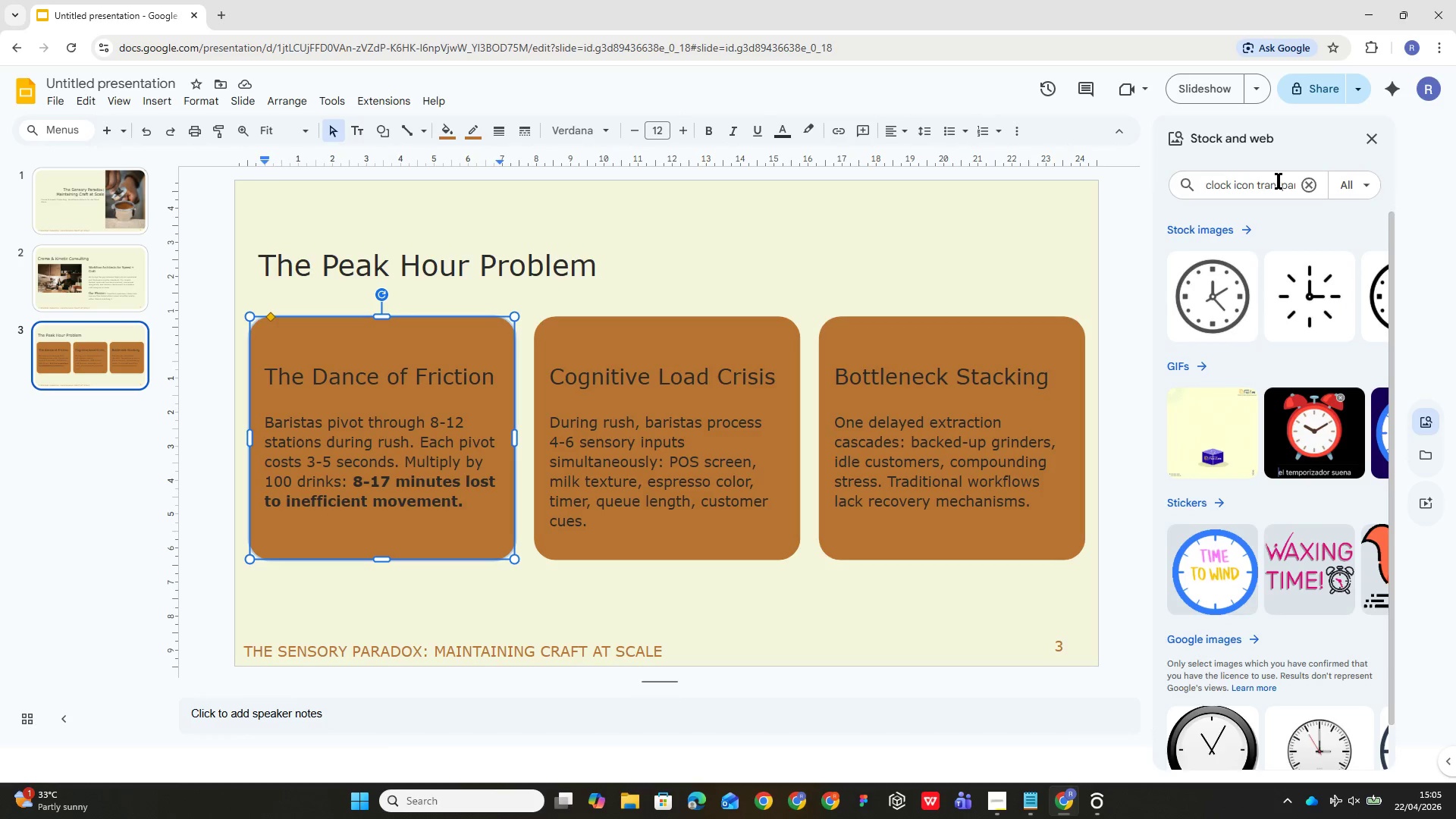 
key(Delete)
 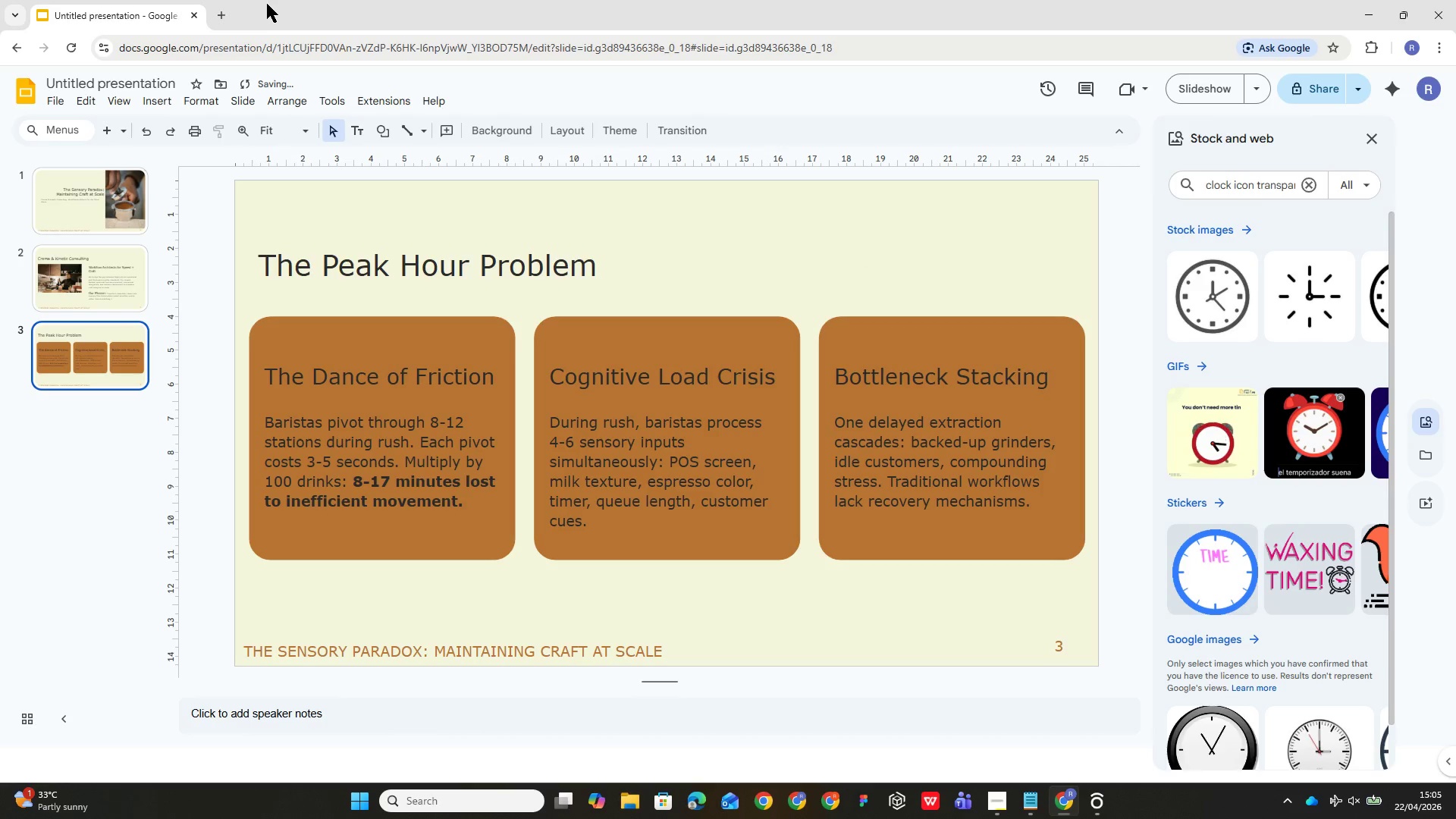 
left_click([225, 23])
 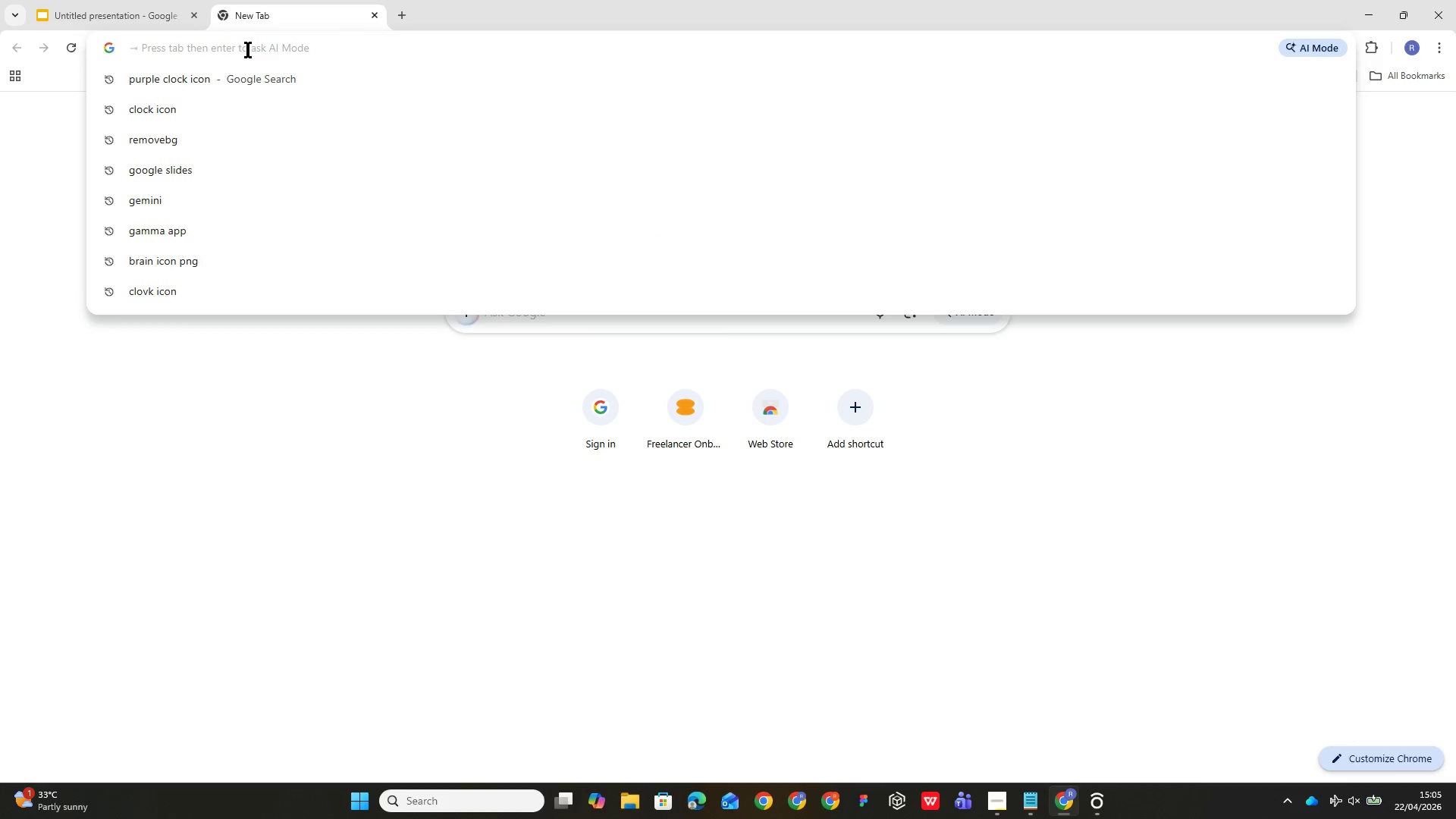 
type(clock icon png)
 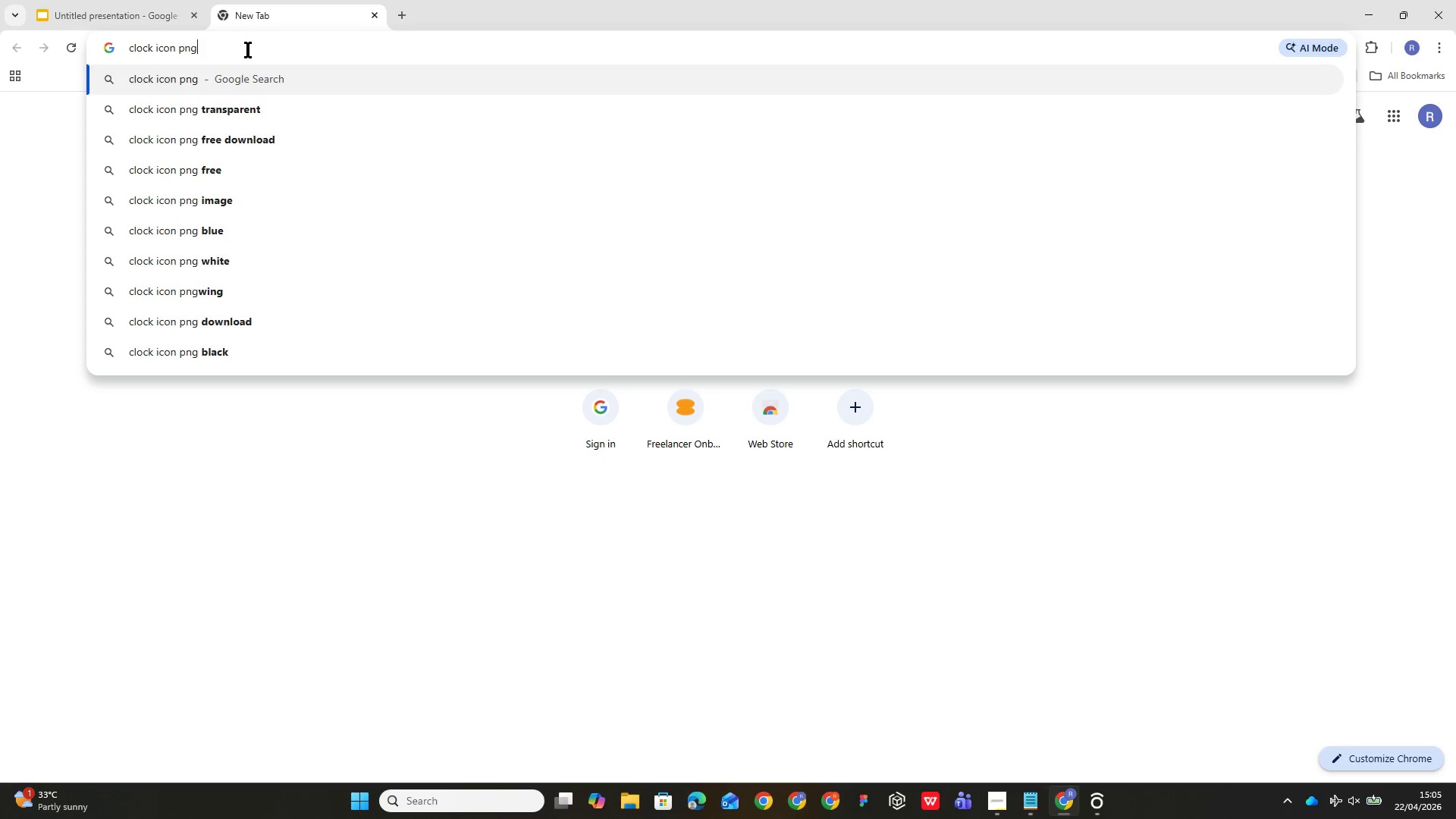 
key(Enter)
 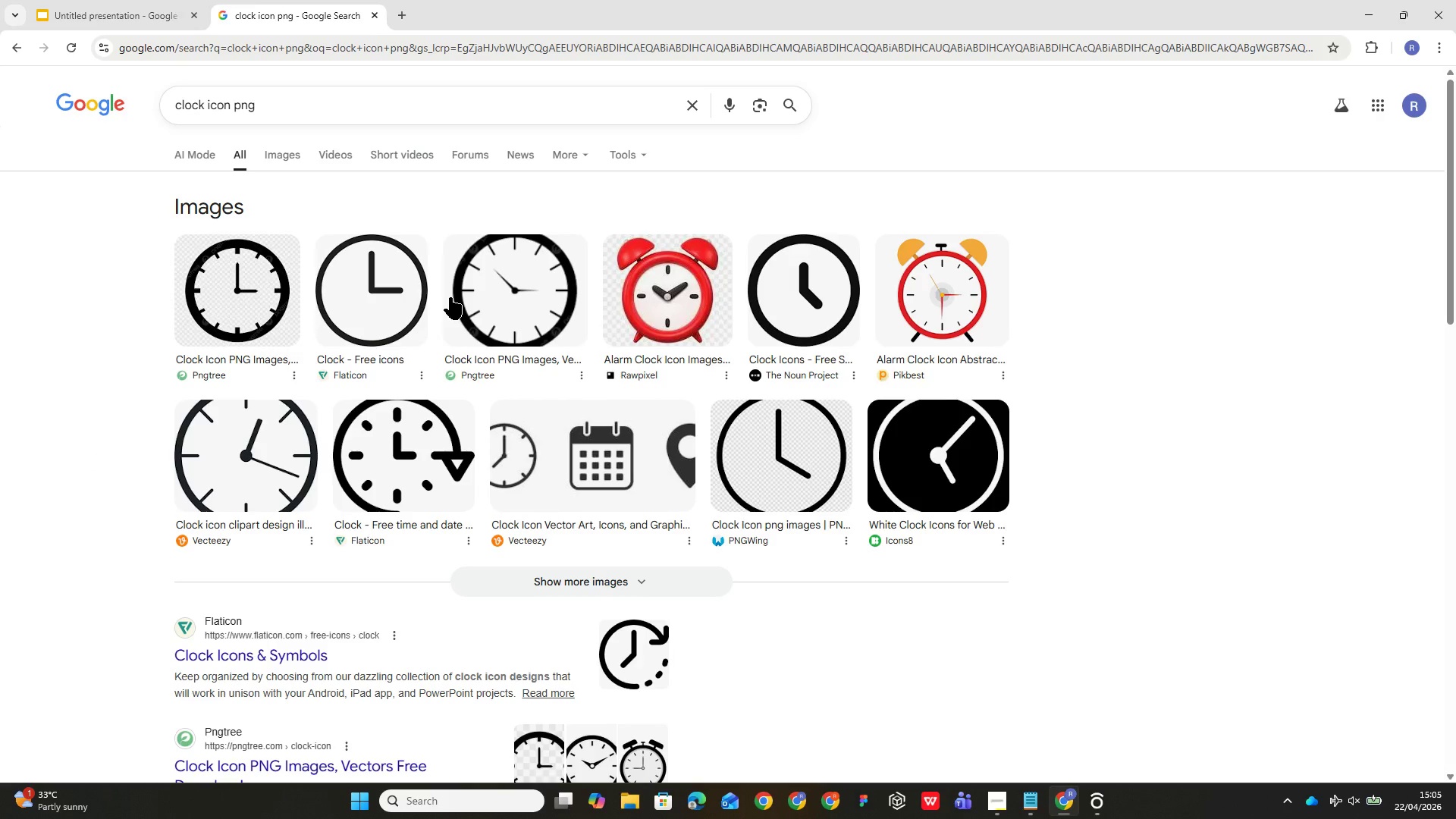 
wait(11.08)
 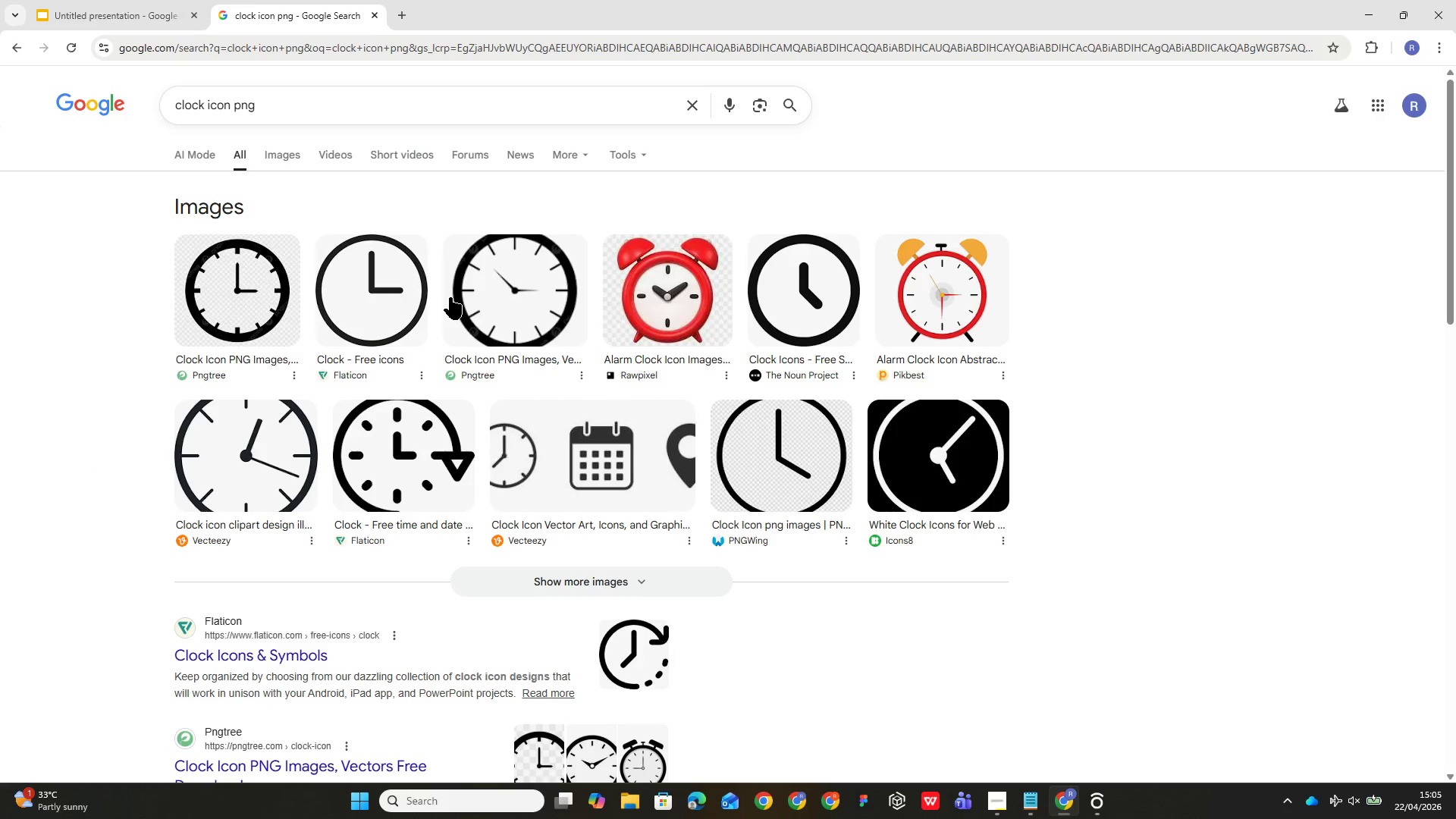 
double_click([488, 302])
 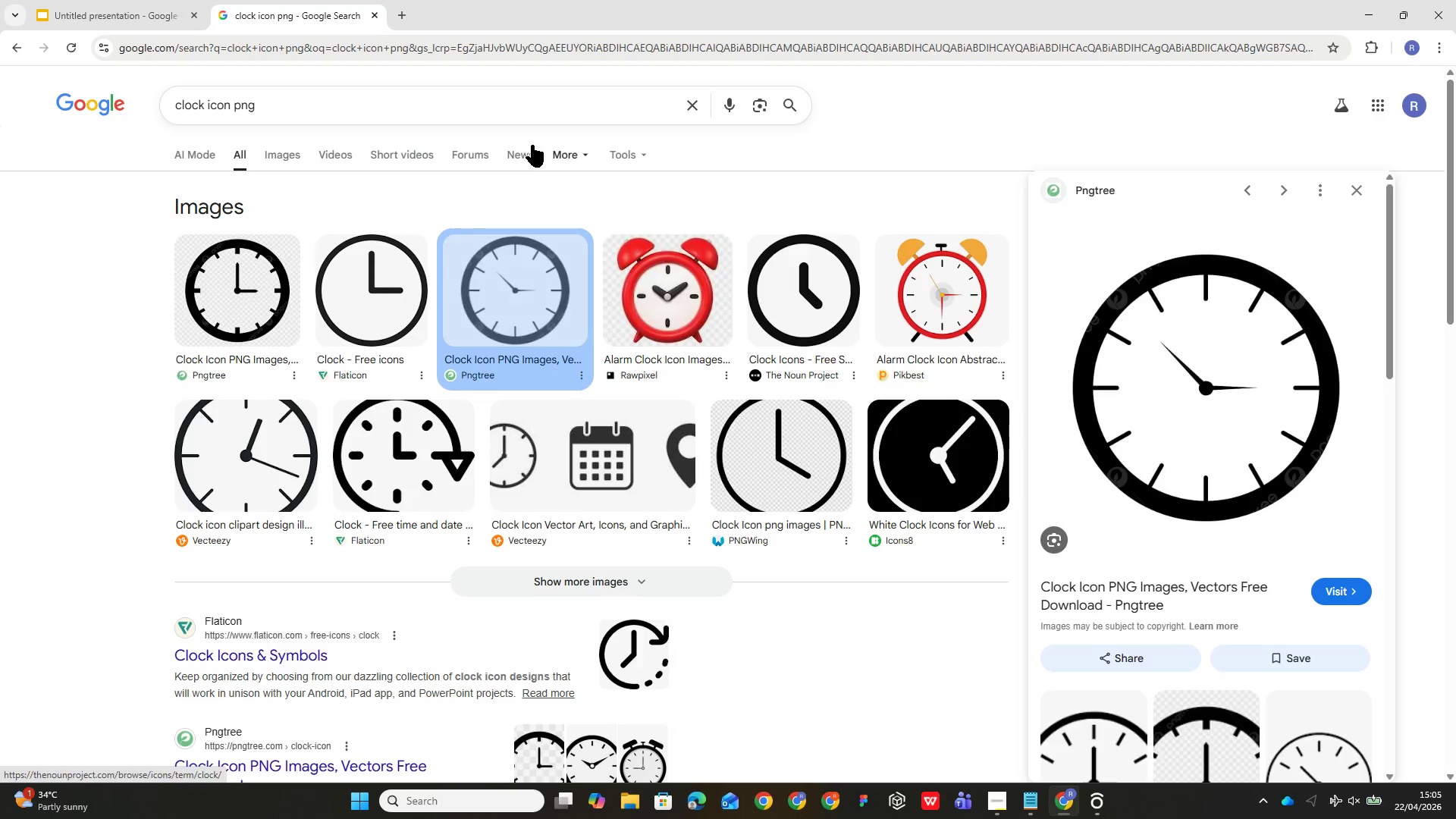 
left_click([405, 22])
 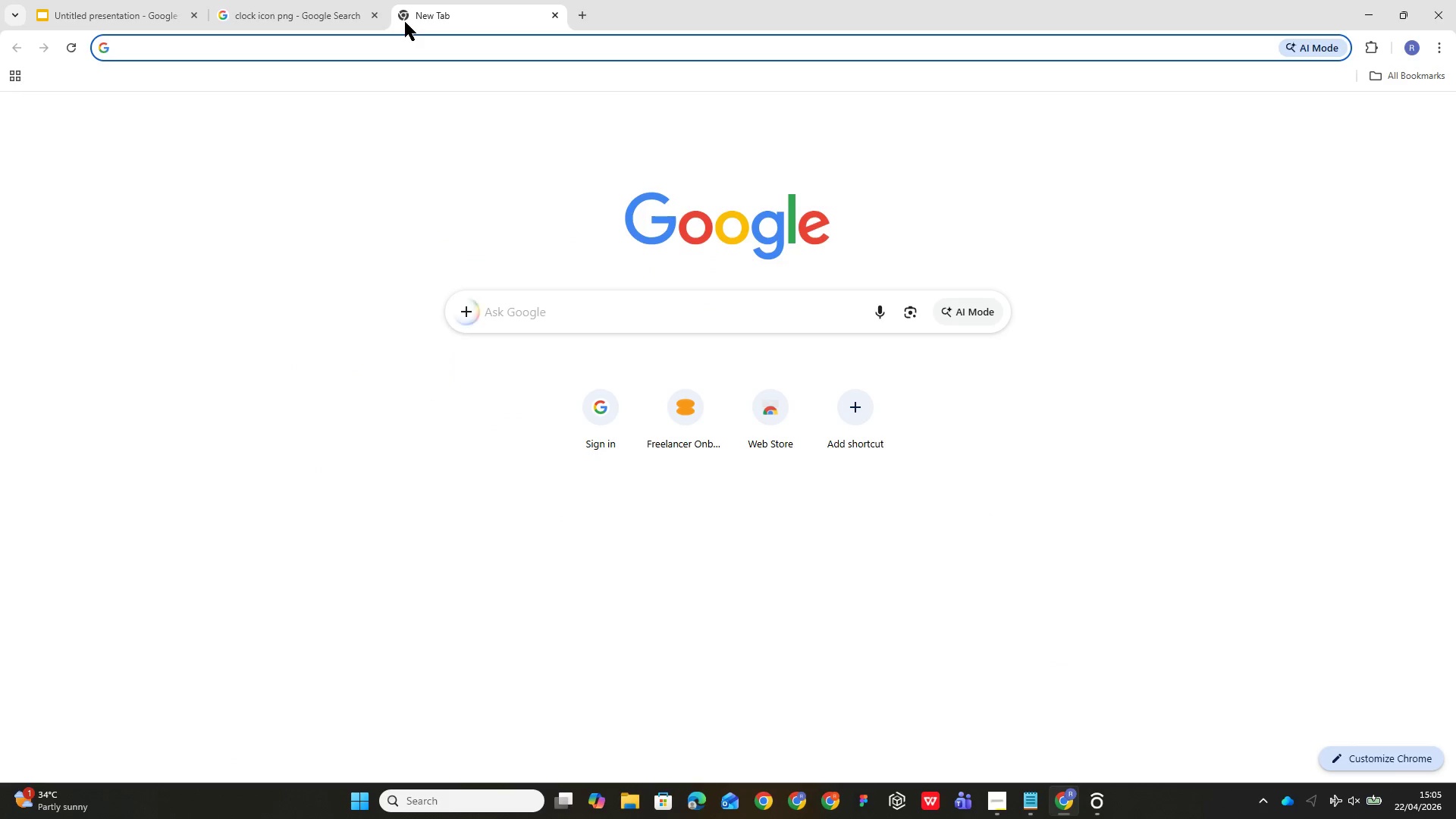 
type(remove pg)
 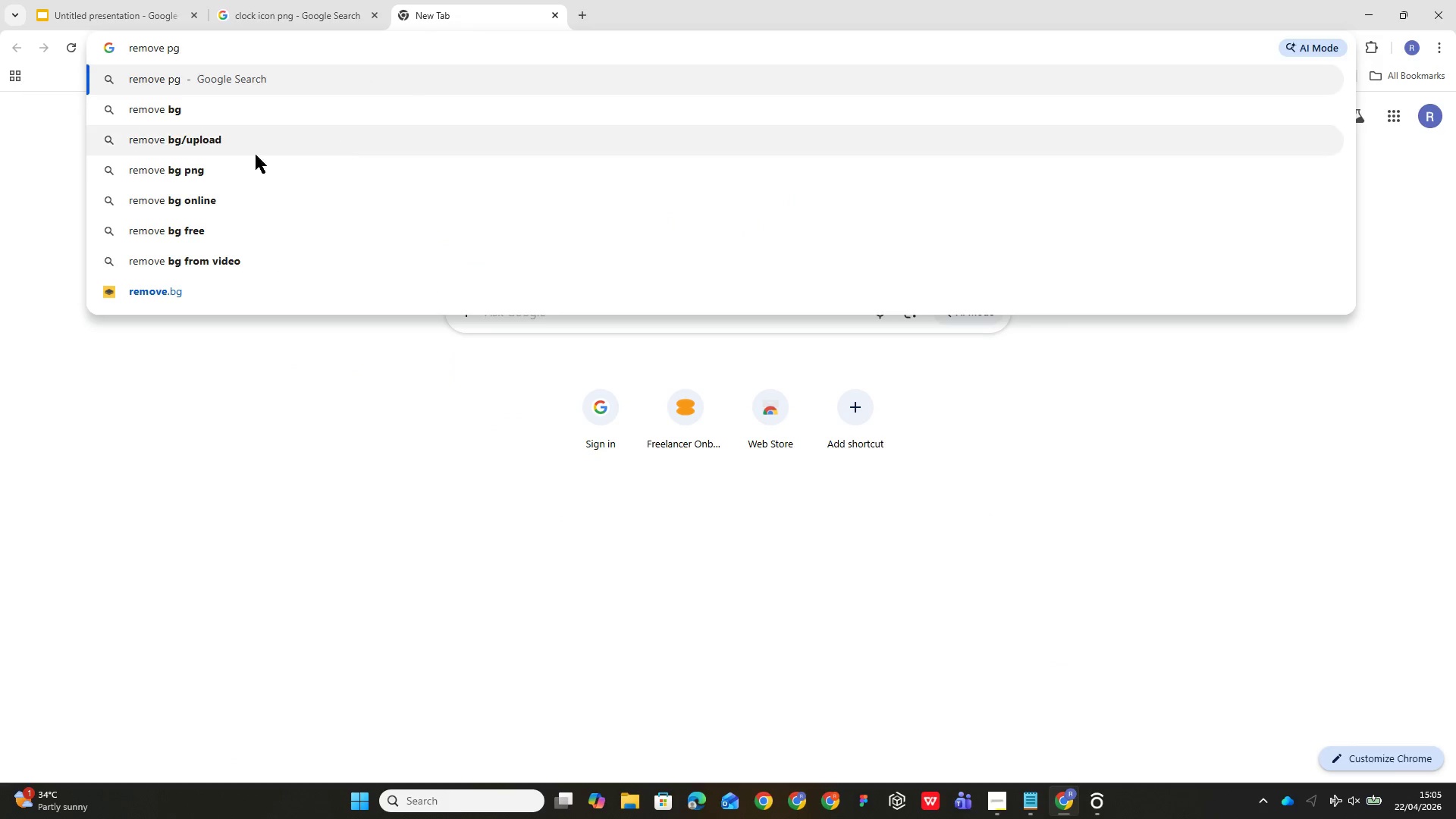 
left_click([247, 113])
 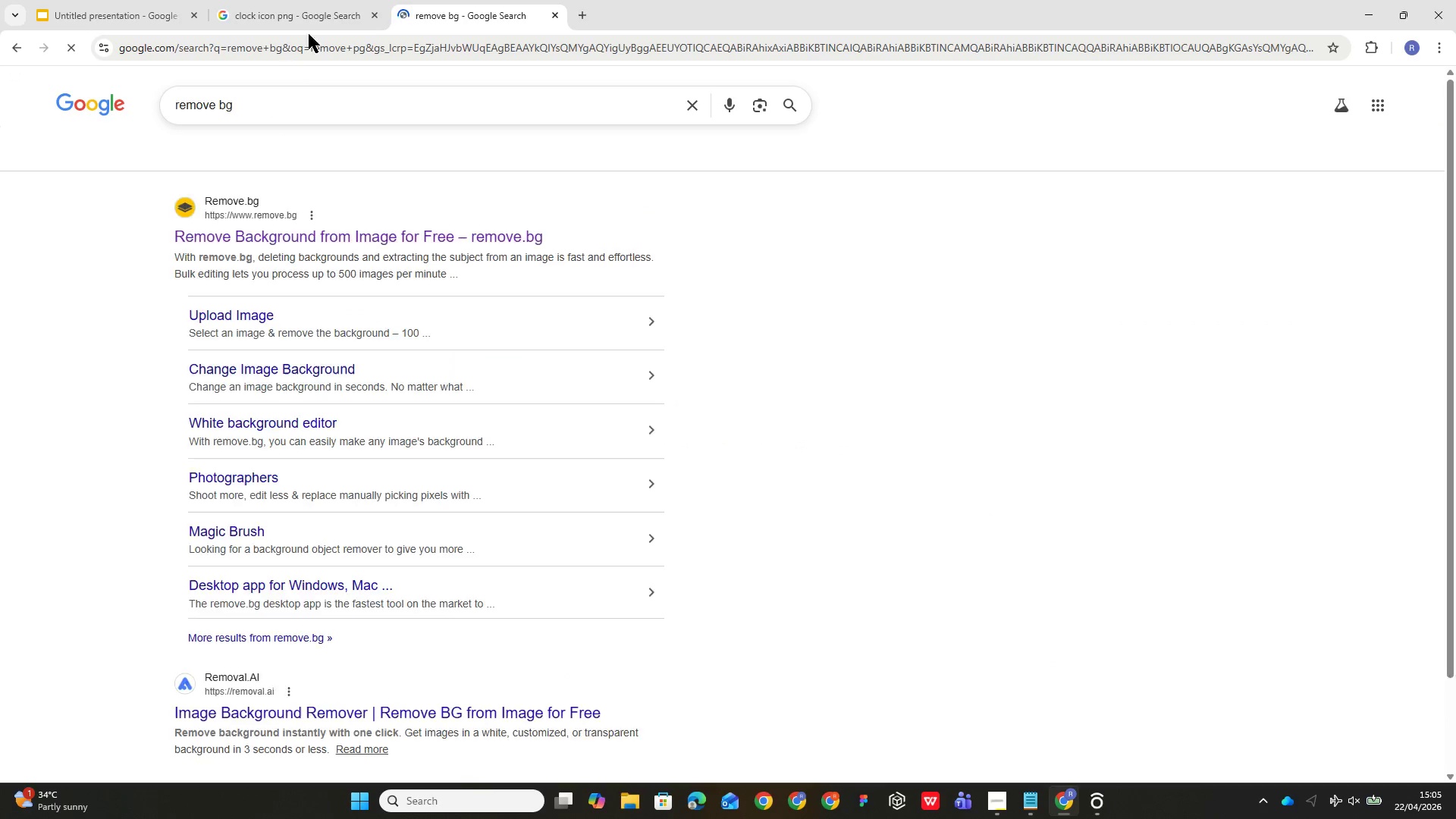 
left_click([337, 5])
 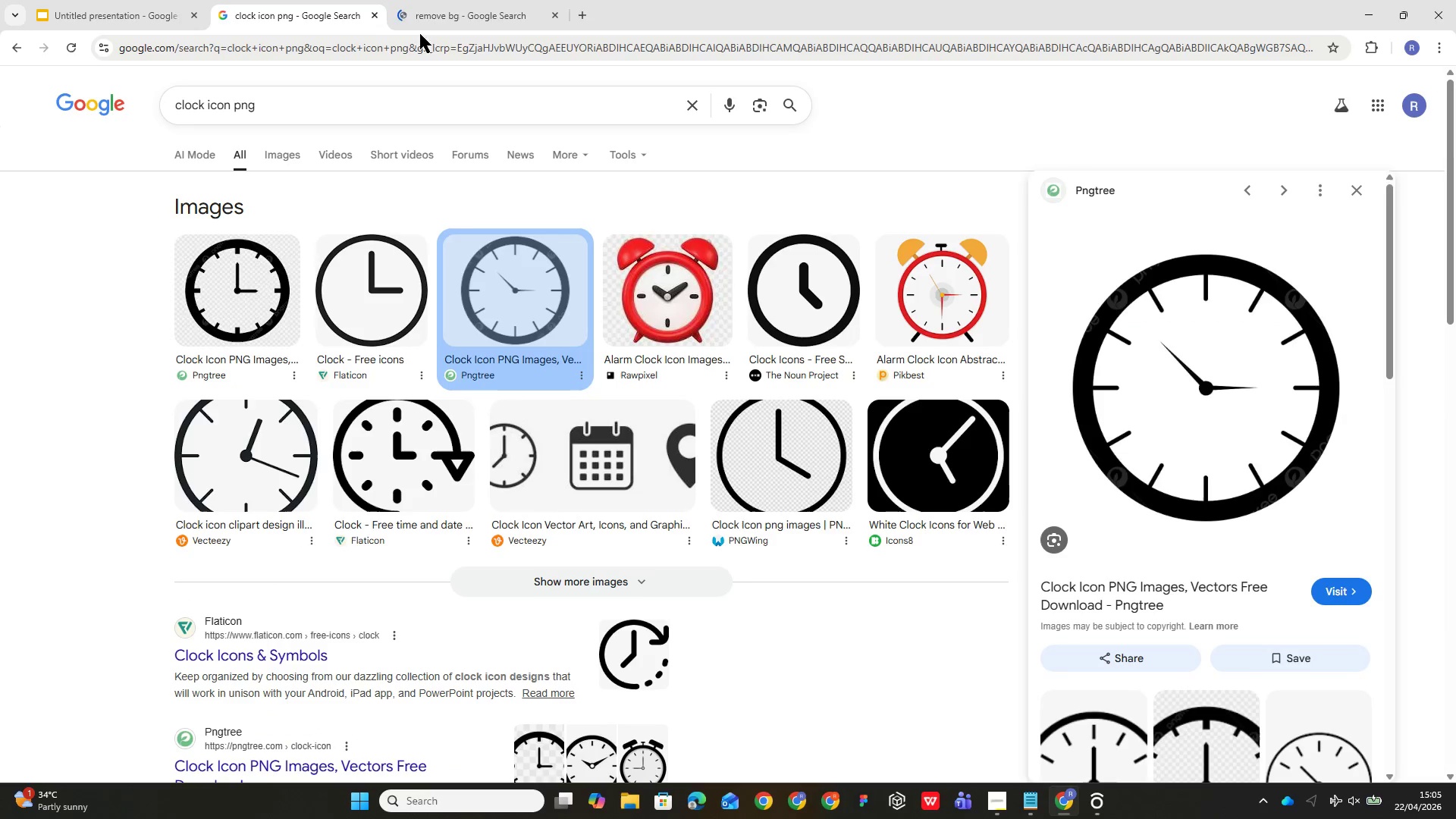 
left_click([464, 2])
 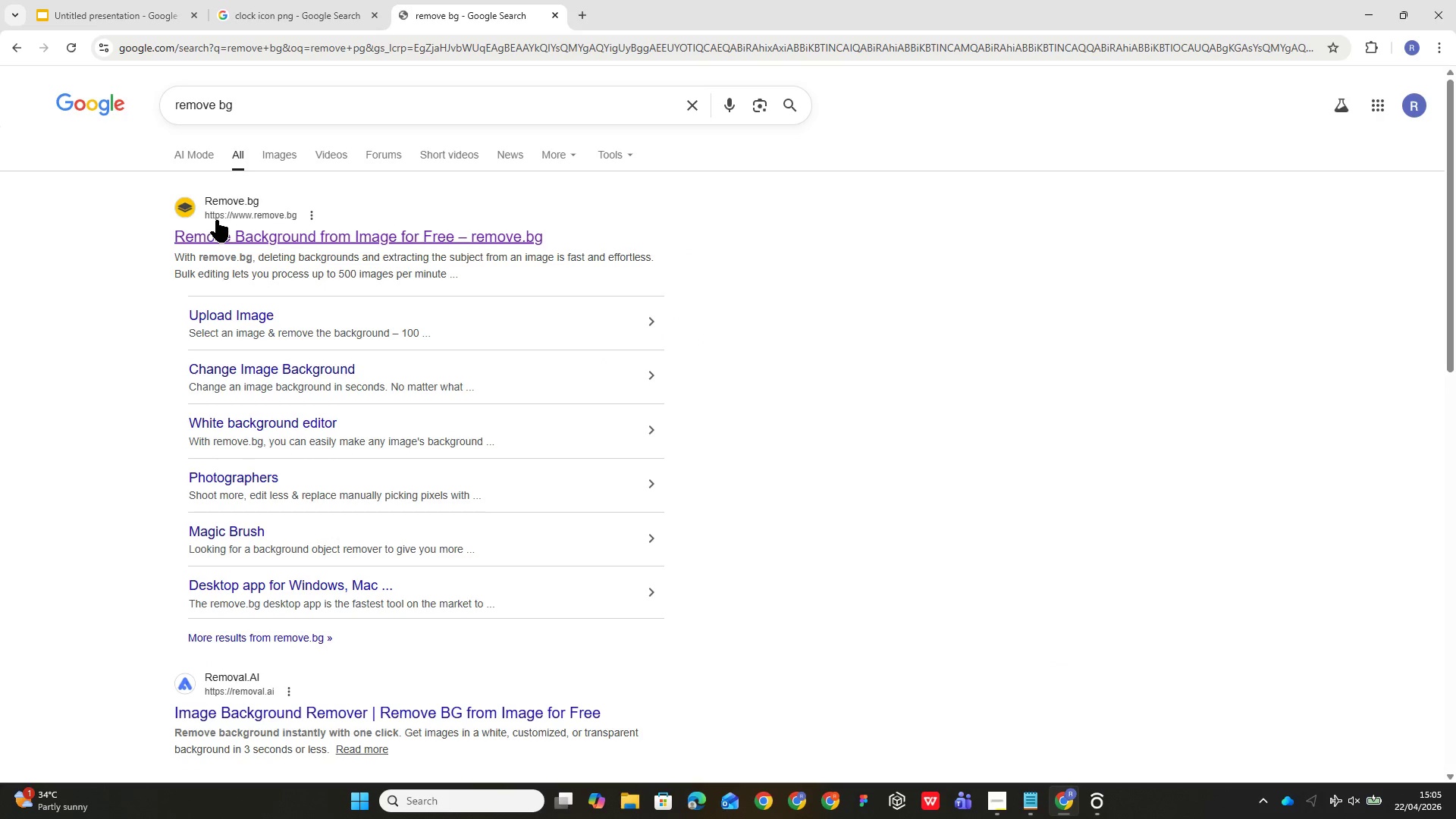 
left_click([238, 218])
 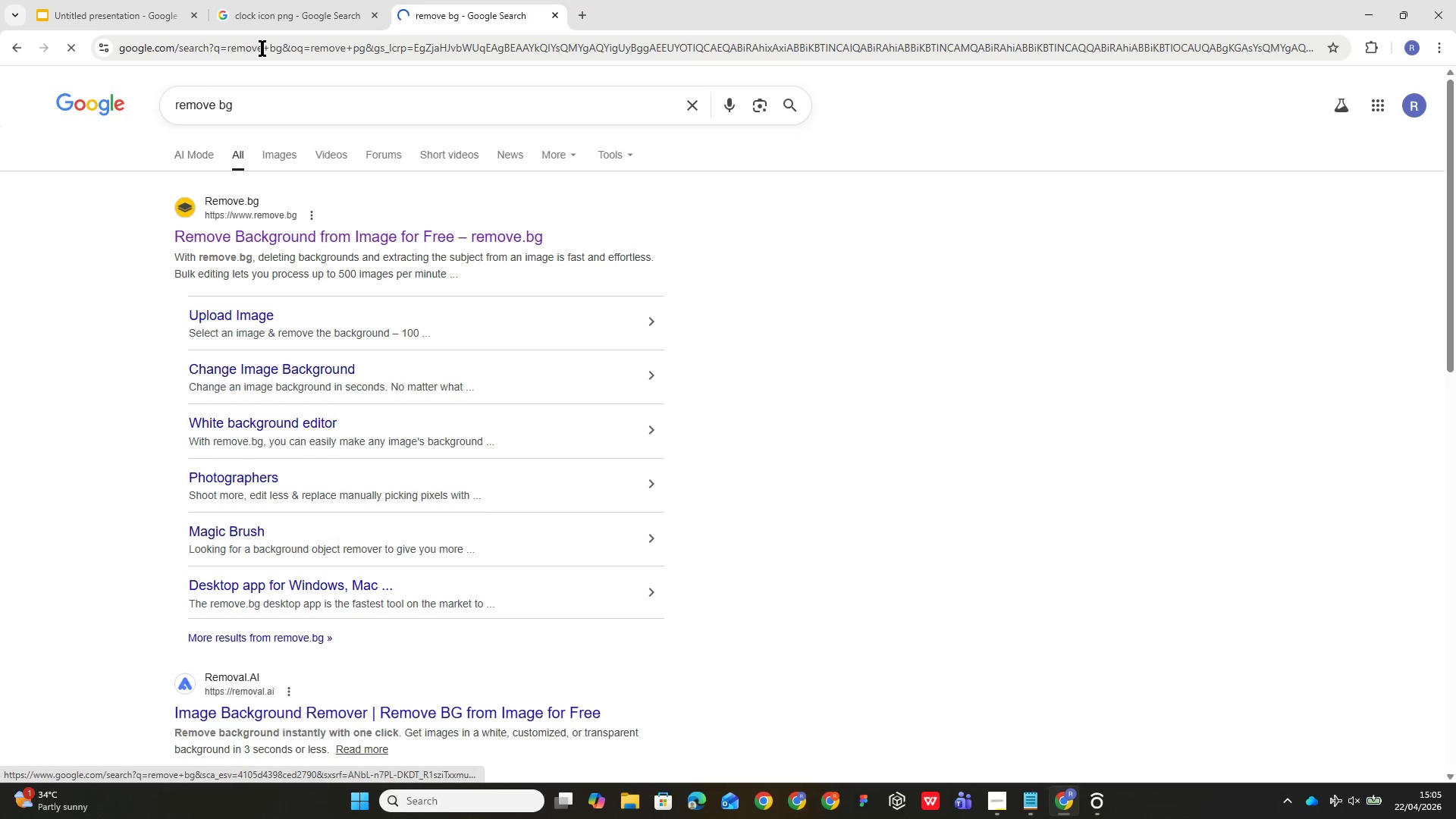 
mouse_move([311, 27])
 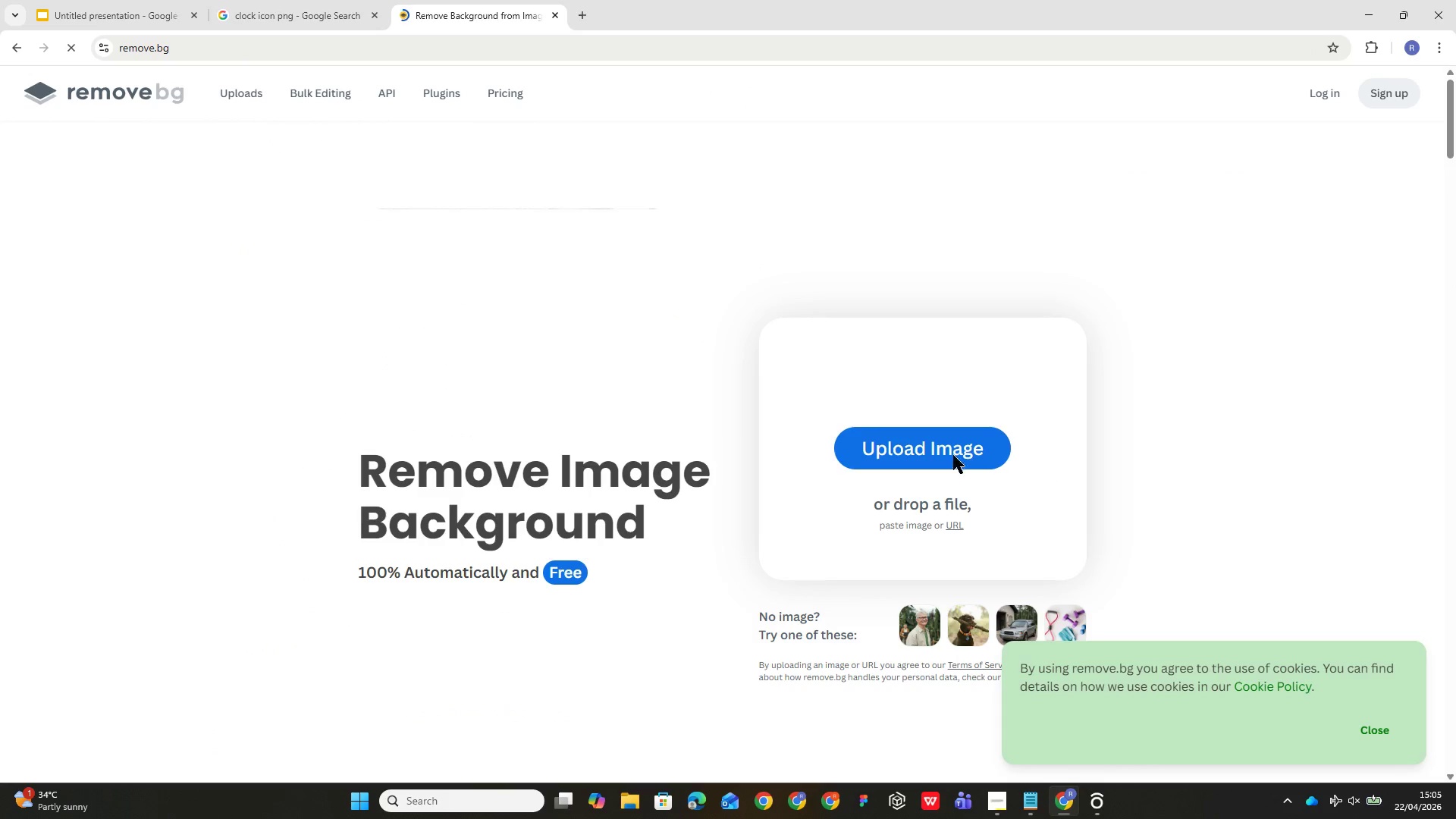 
left_click([883, 440])
 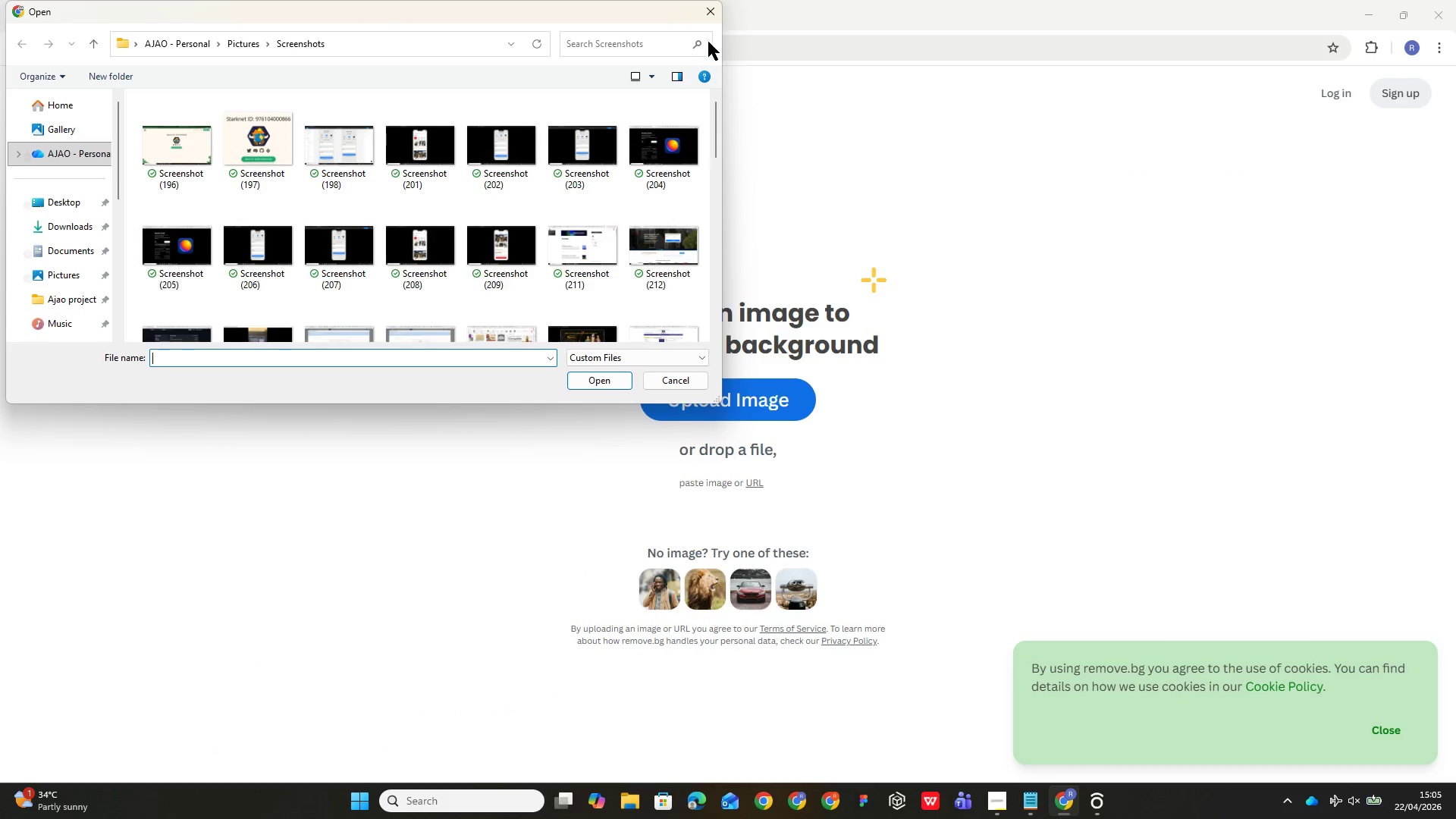 
left_click([708, 11])
 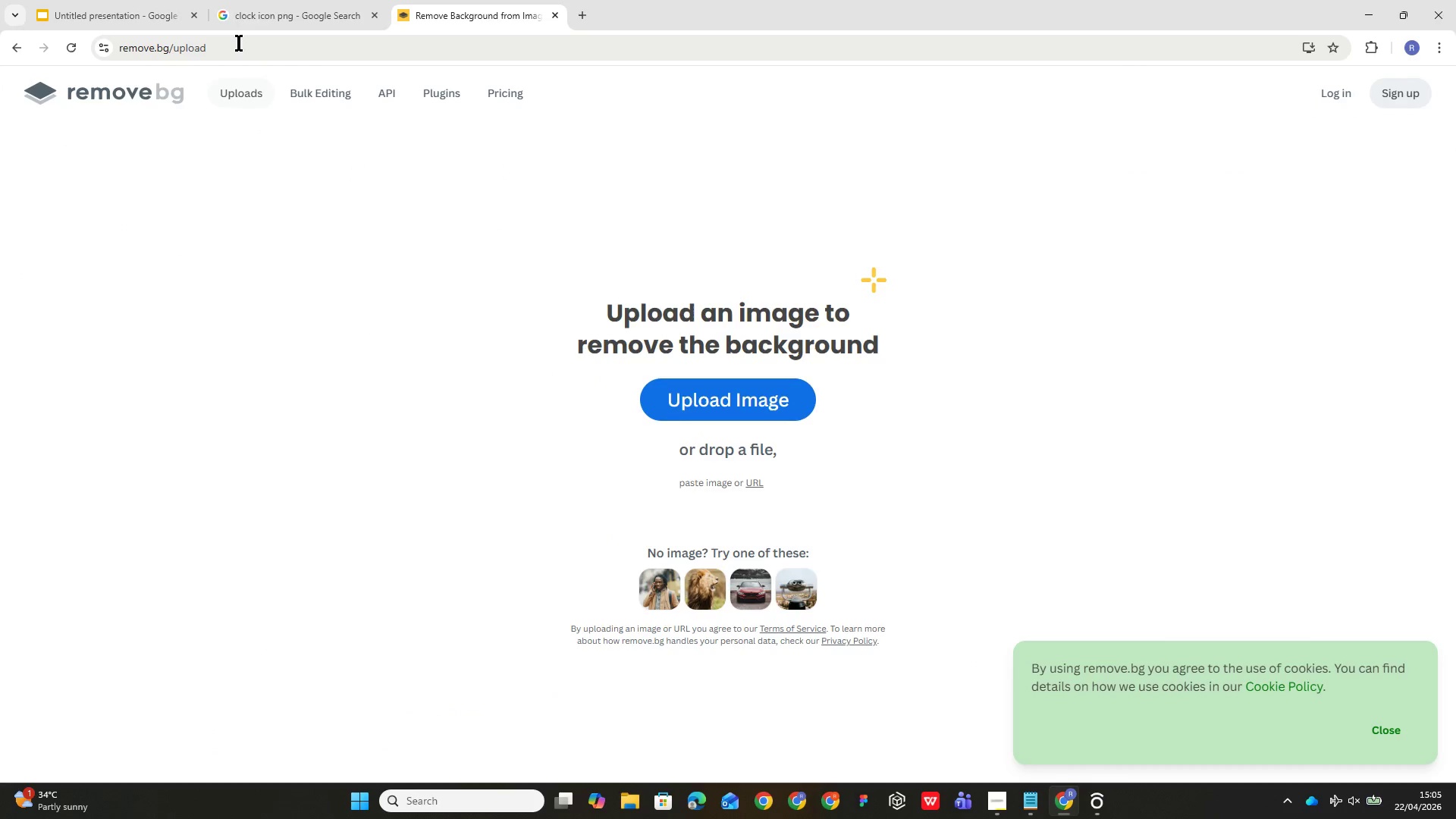 
left_click([259, 0])
 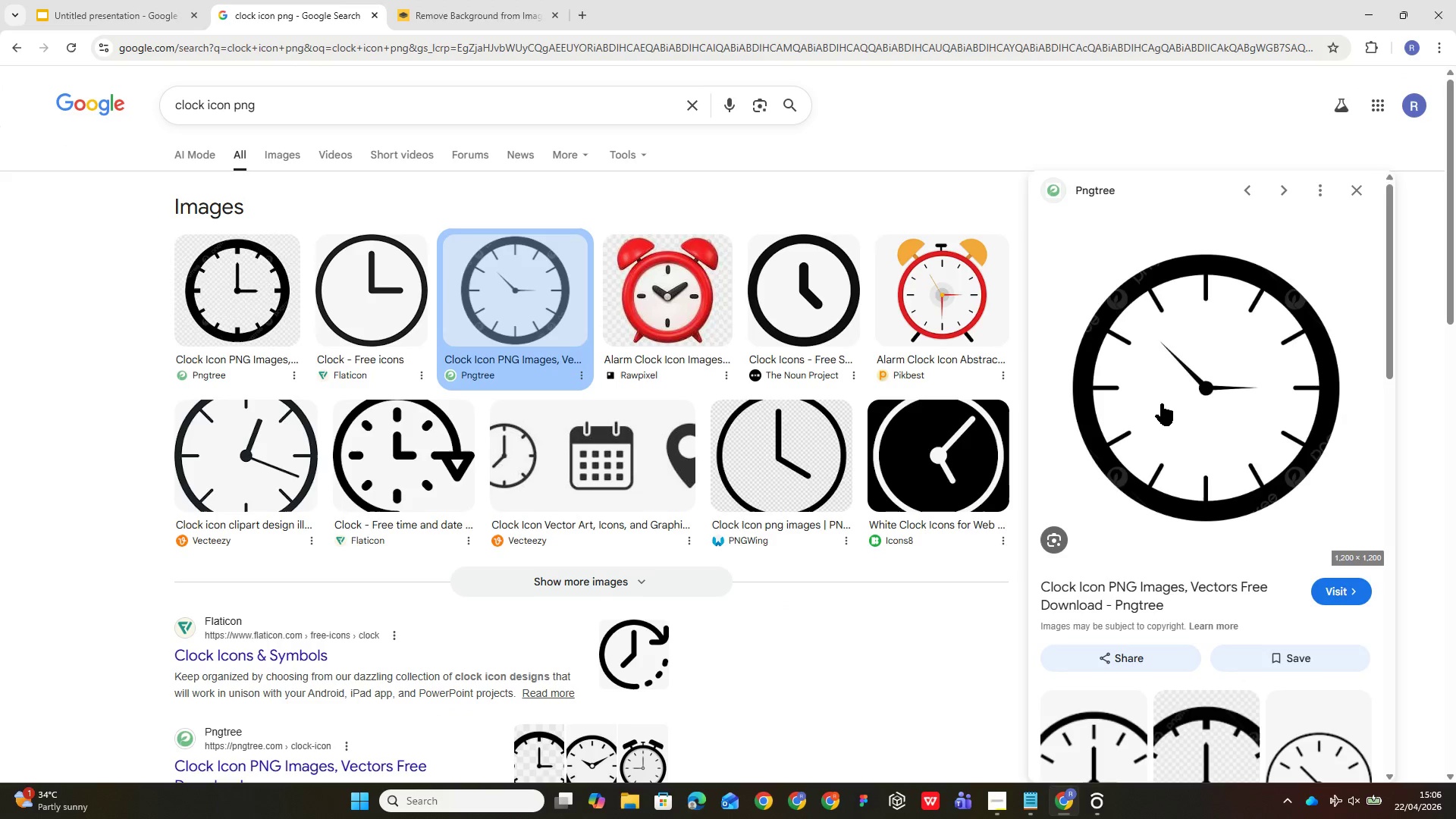 
left_click_drag(start_coordinate=[1161, 403], to_coordinate=[730, 379])
 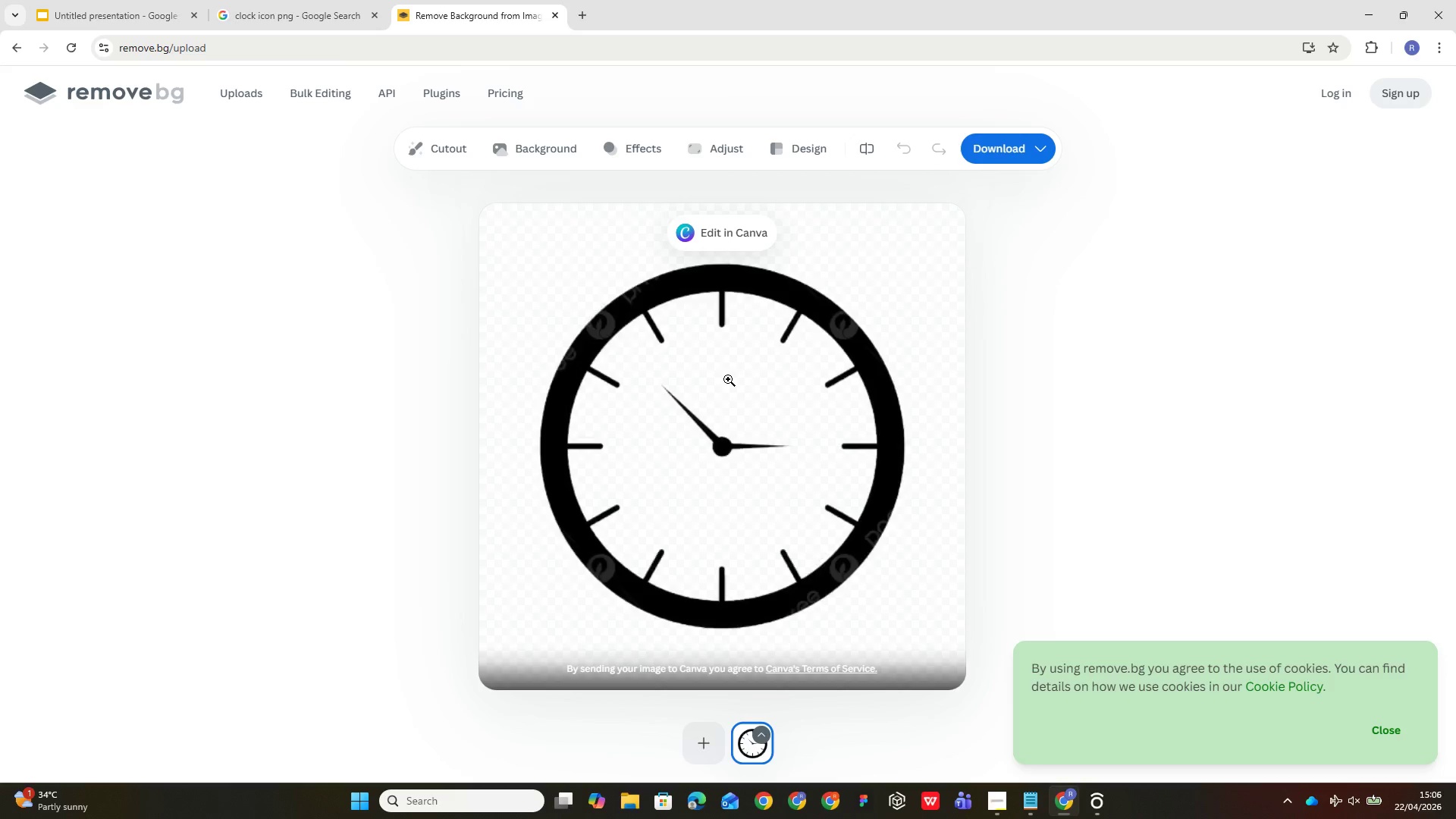 
wait(9.48)
 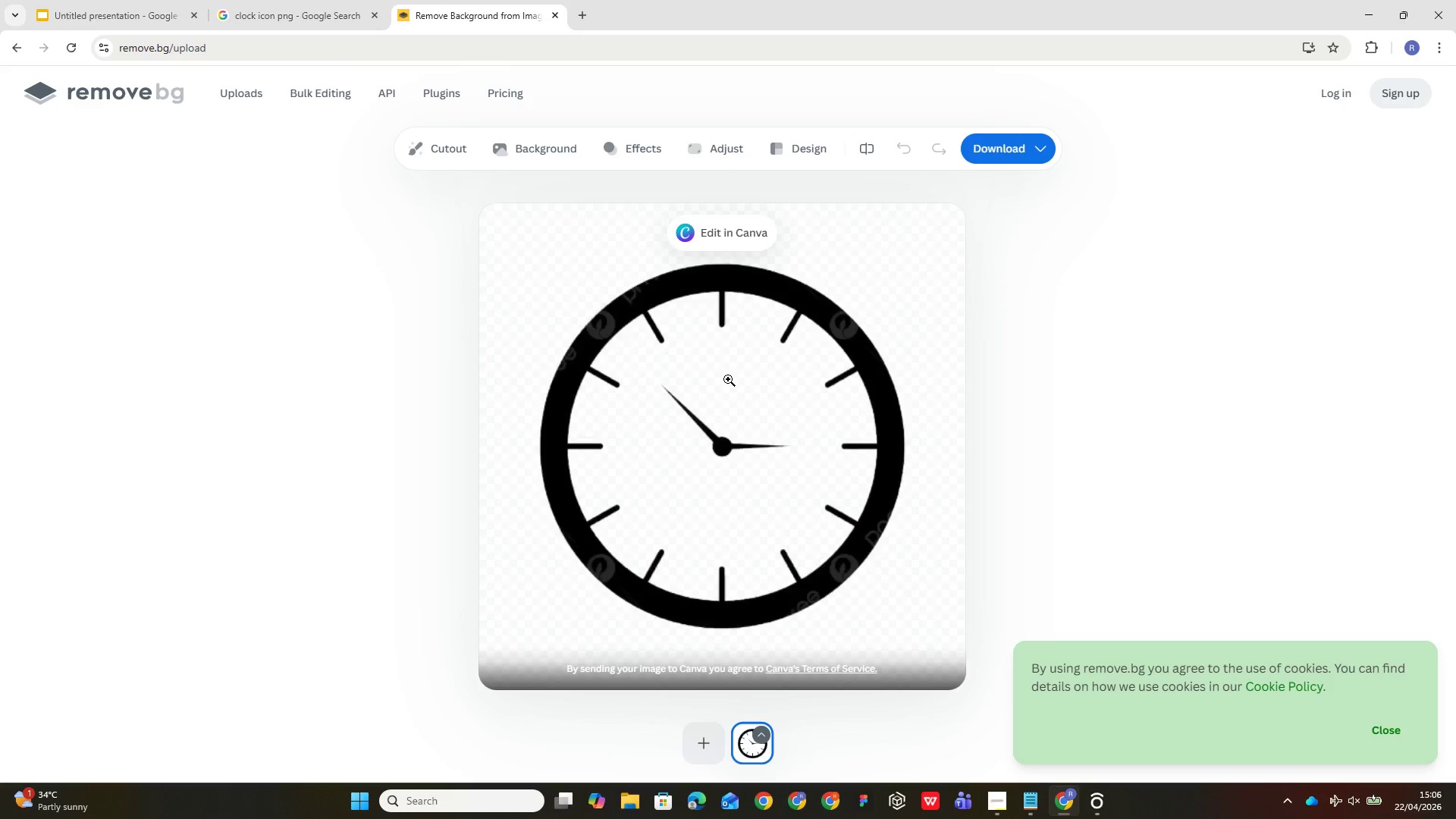 
left_click([1007, 148])
 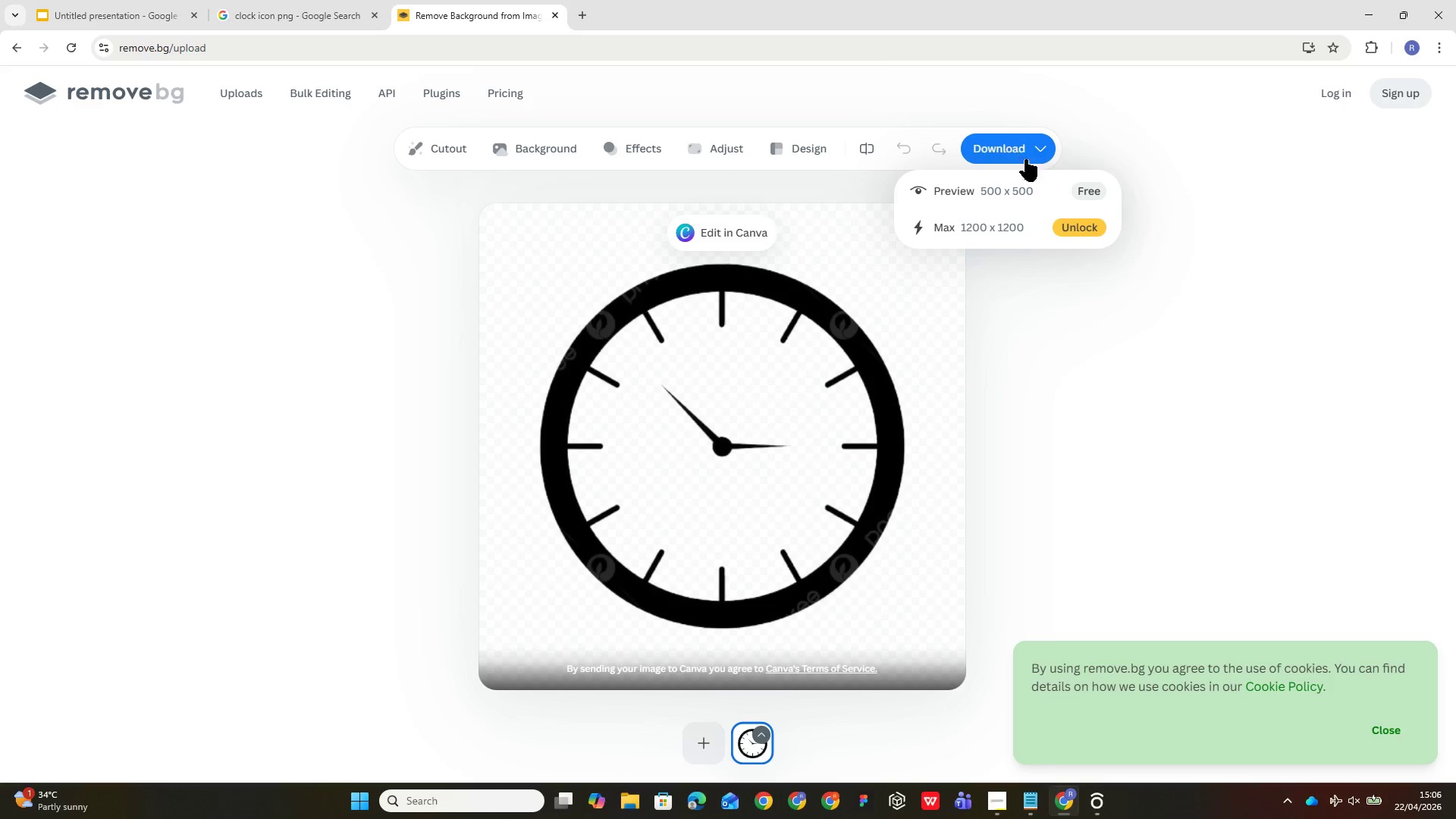 
left_click([1047, 181])
 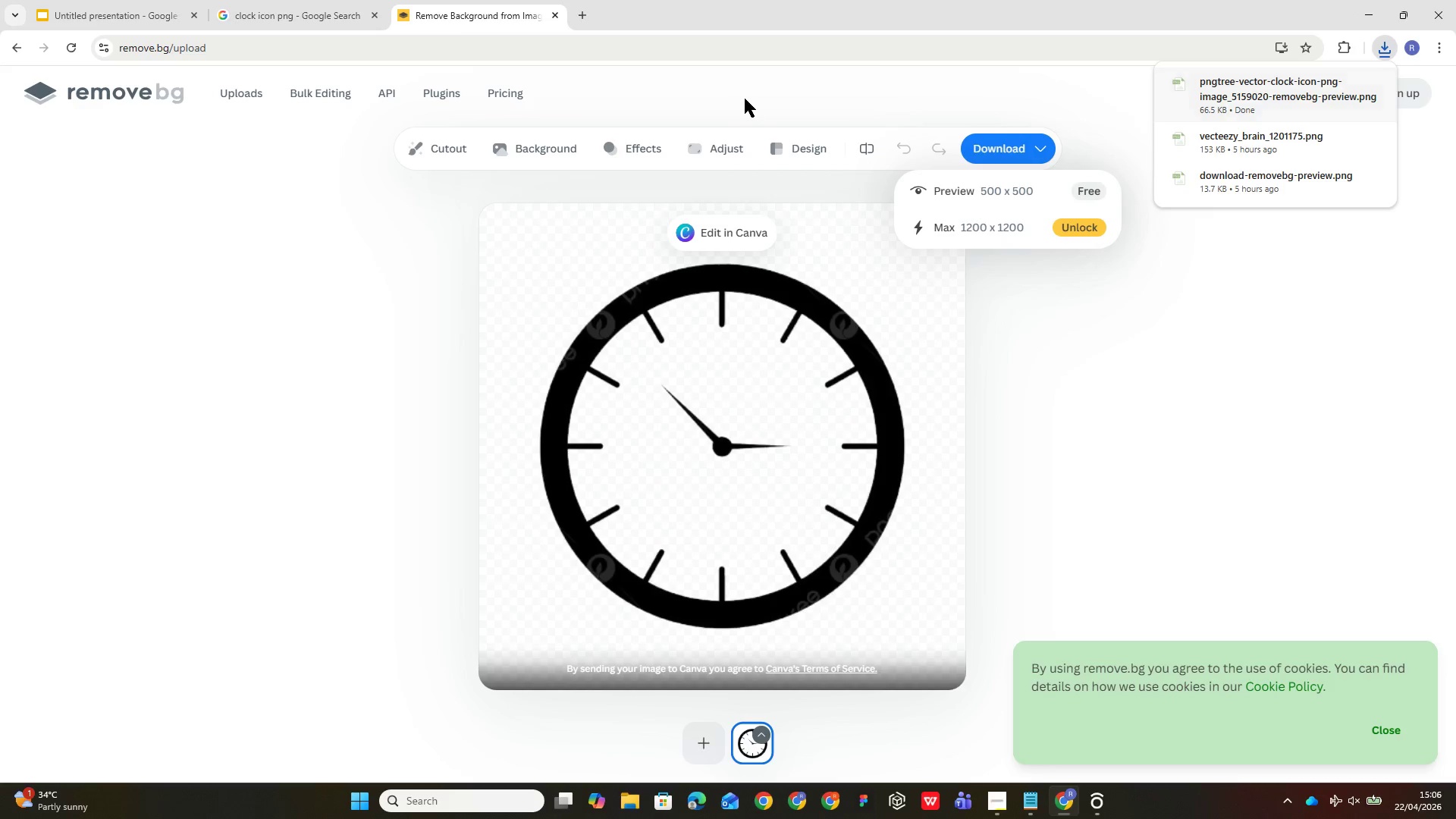 
left_click([76, 8])
 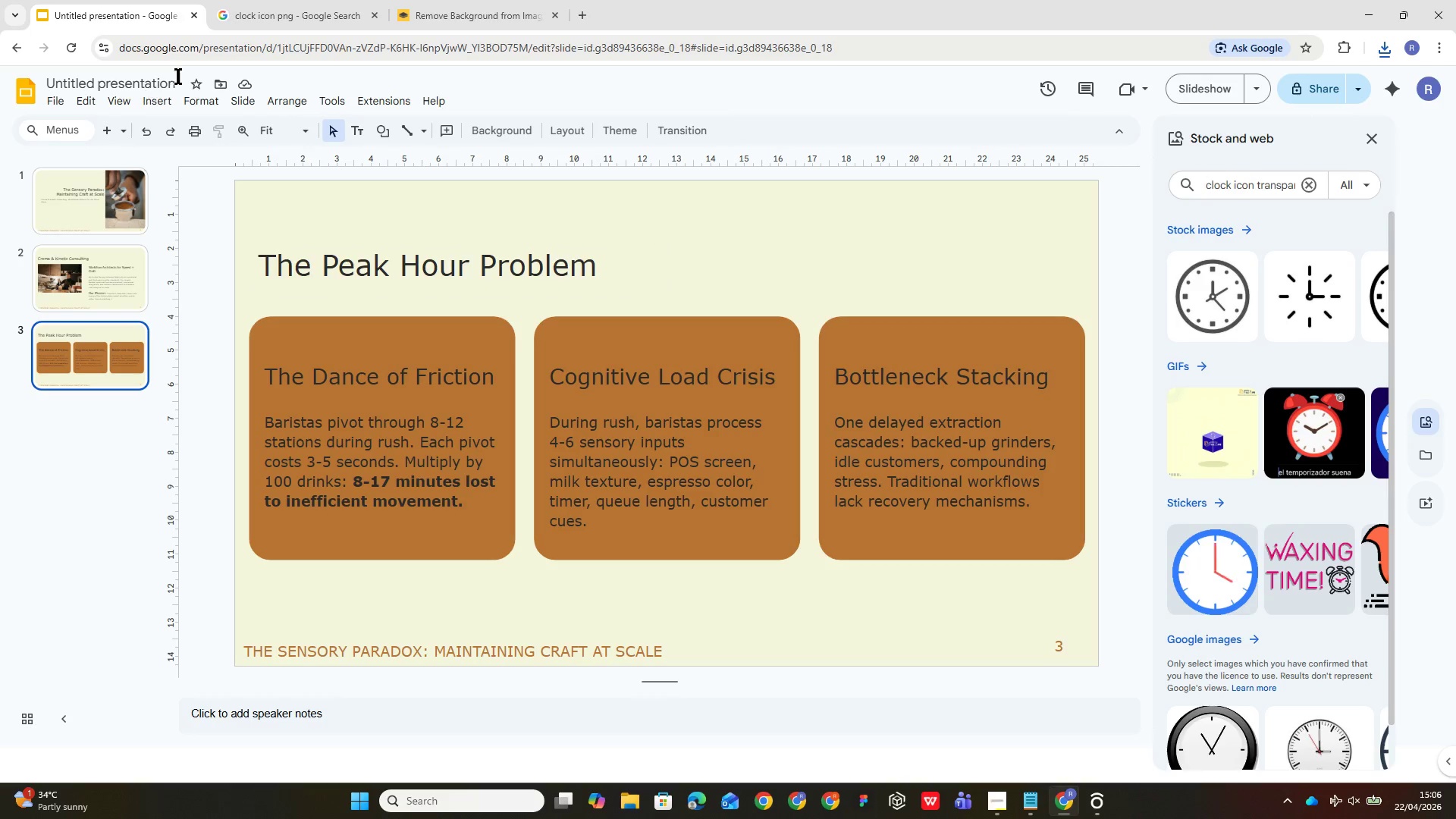 
left_click([361, 340])
 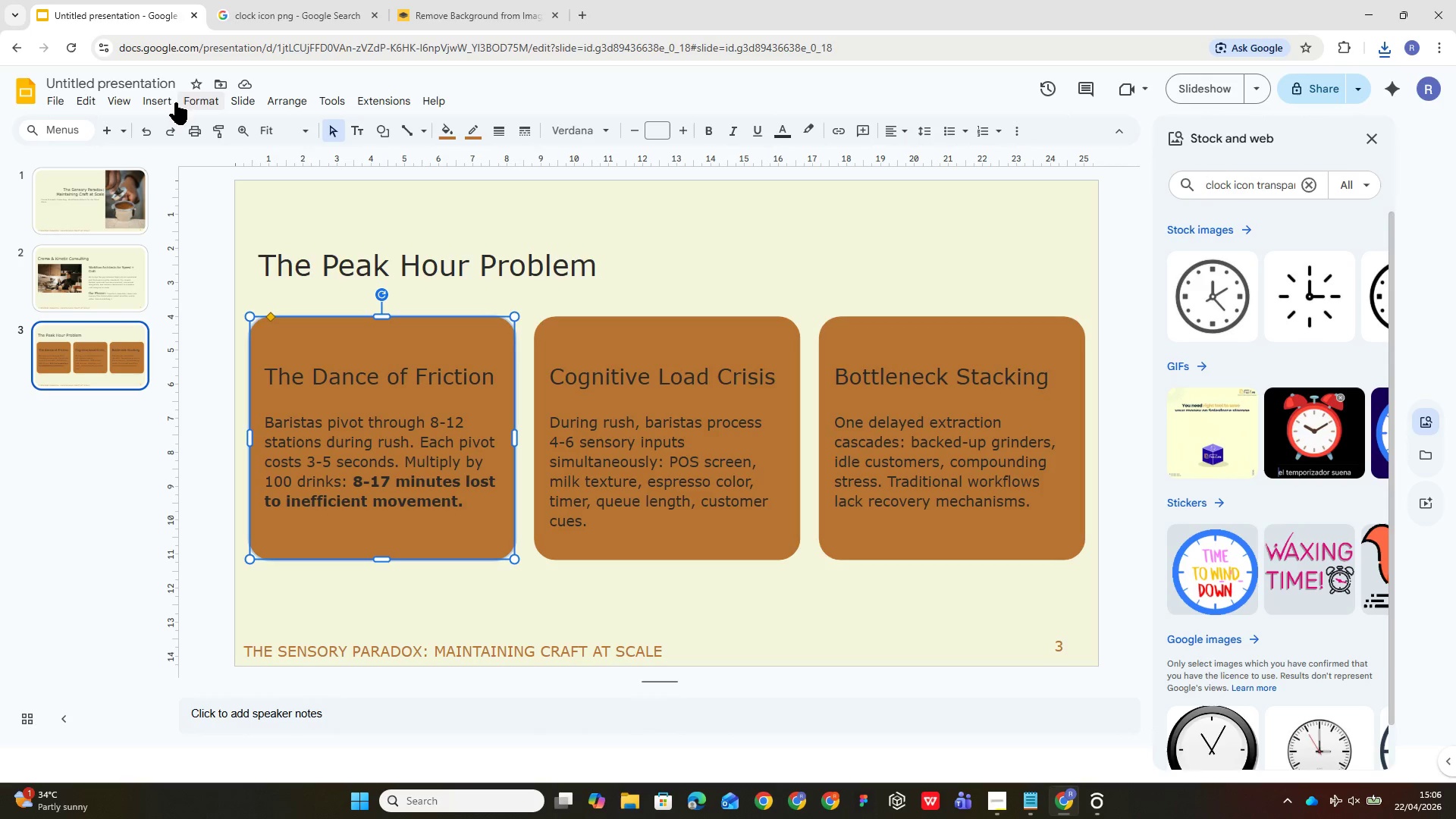 
left_click([169, 102])
 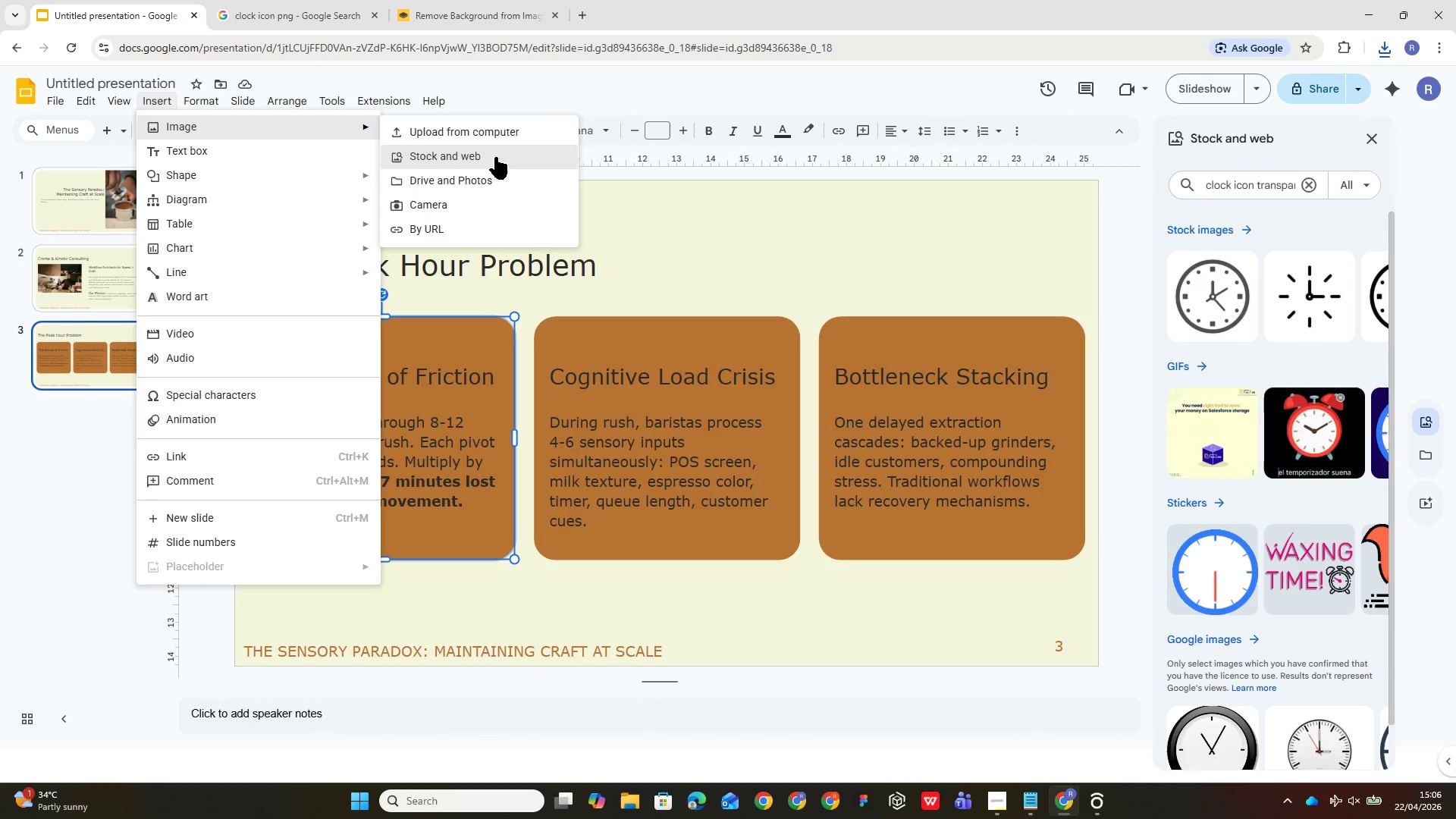 
left_click([485, 136])
 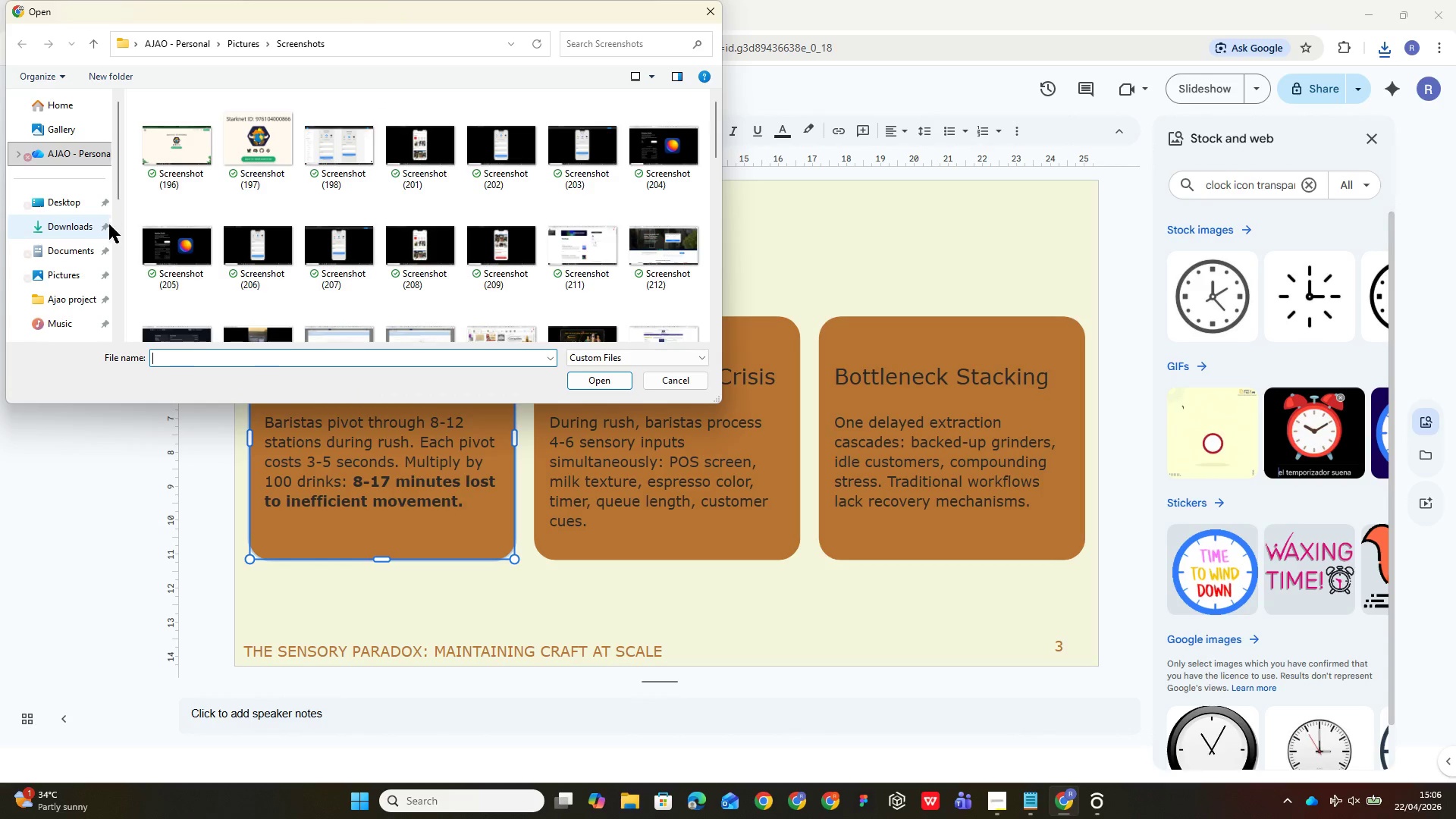 
left_click([78, 221])
 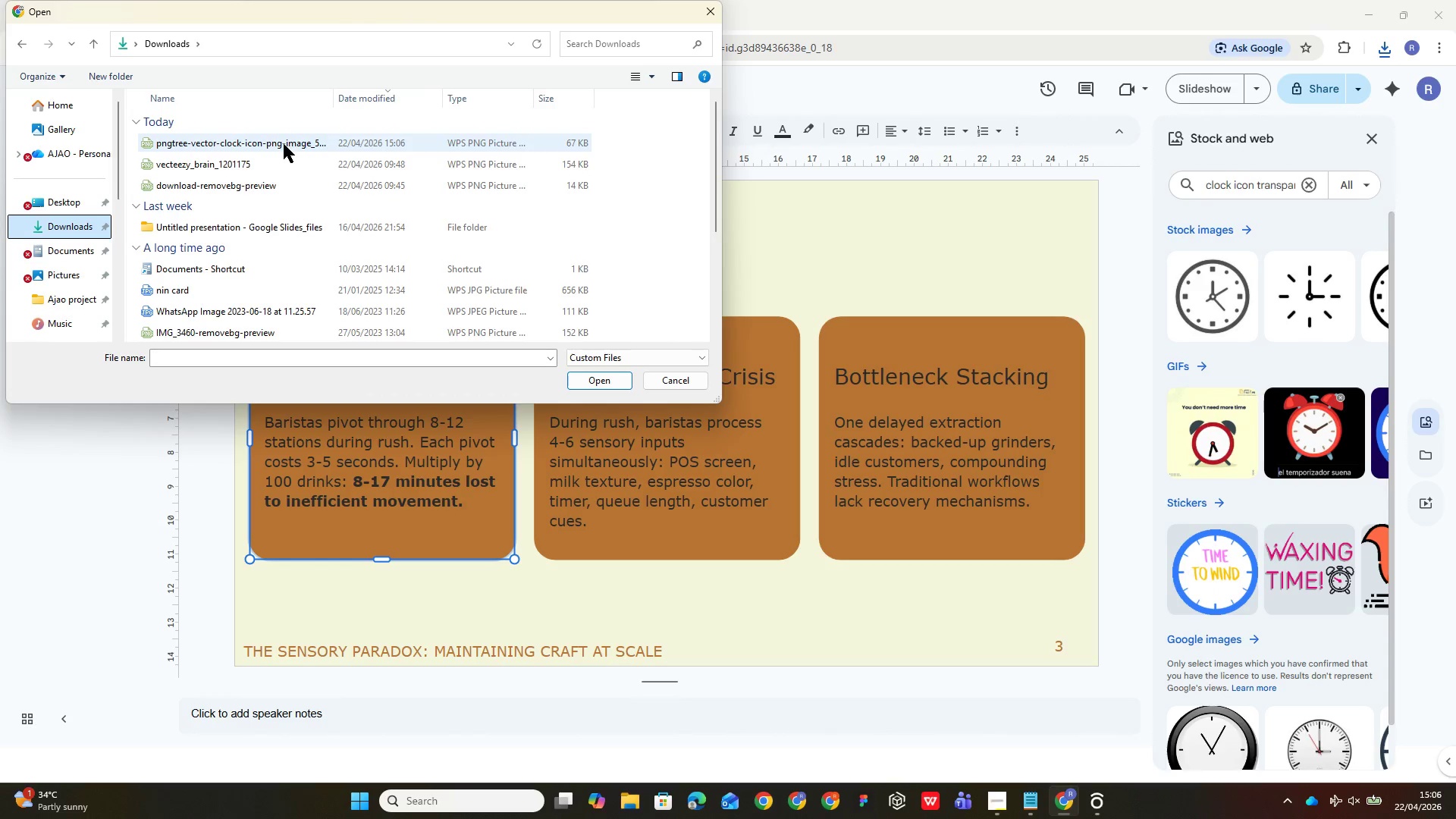 
left_click([284, 144])
 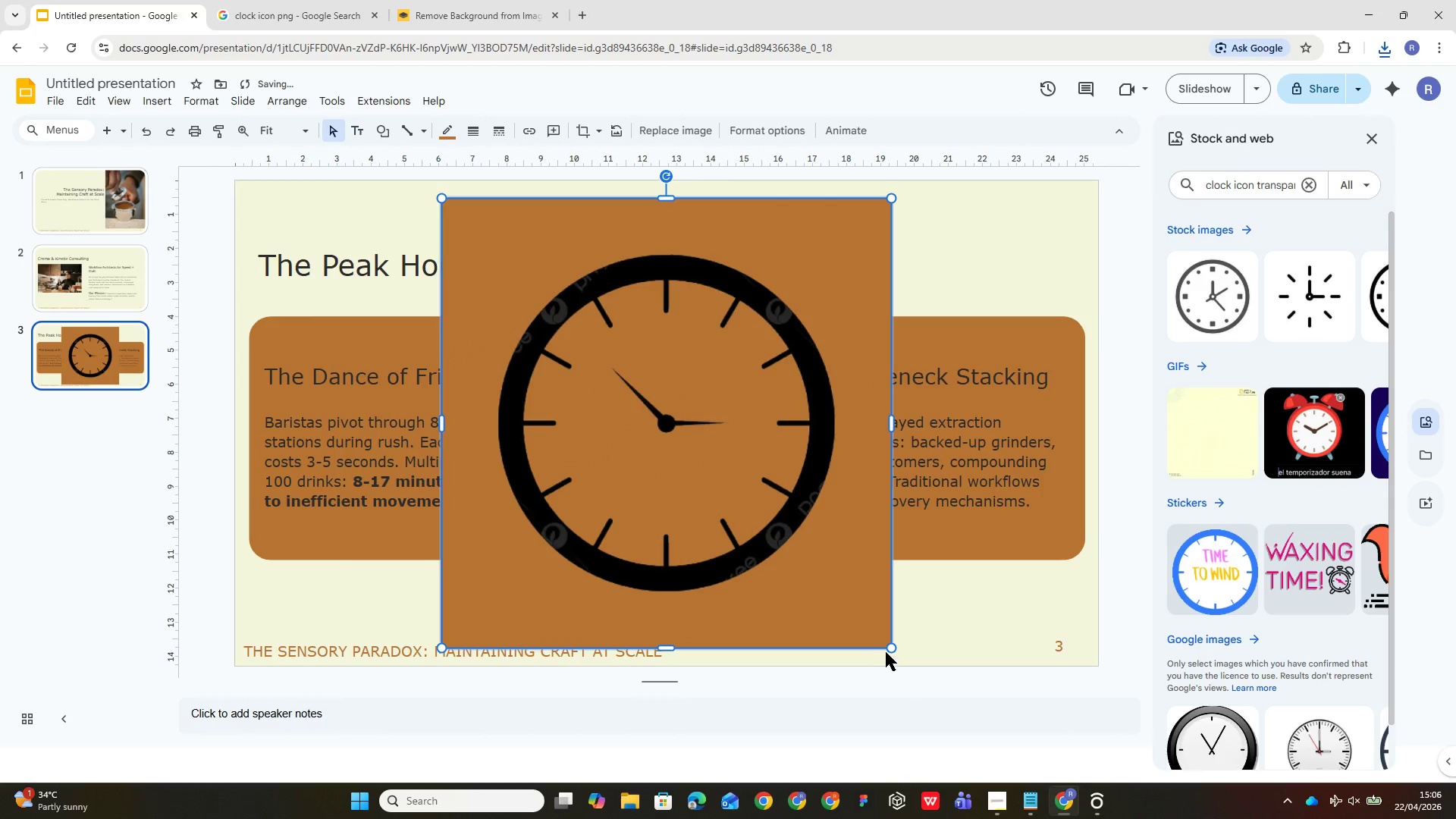 
left_click_drag(start_coordinate=[889, 648], to_coordinate=[478, 362])
 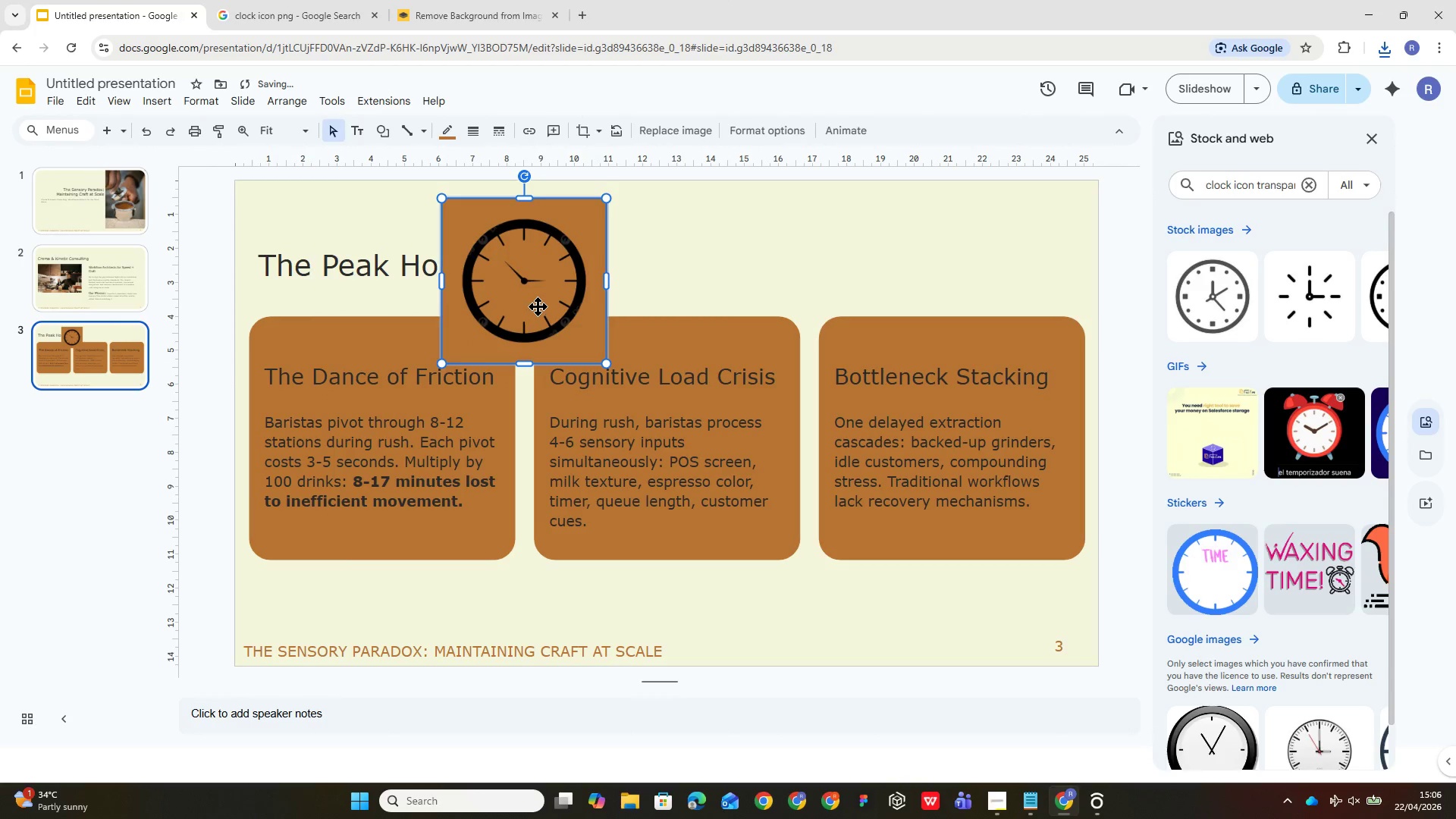 
left_click_drag(start_coordinate=[537, 305], to_coordinate=[312, 367])
 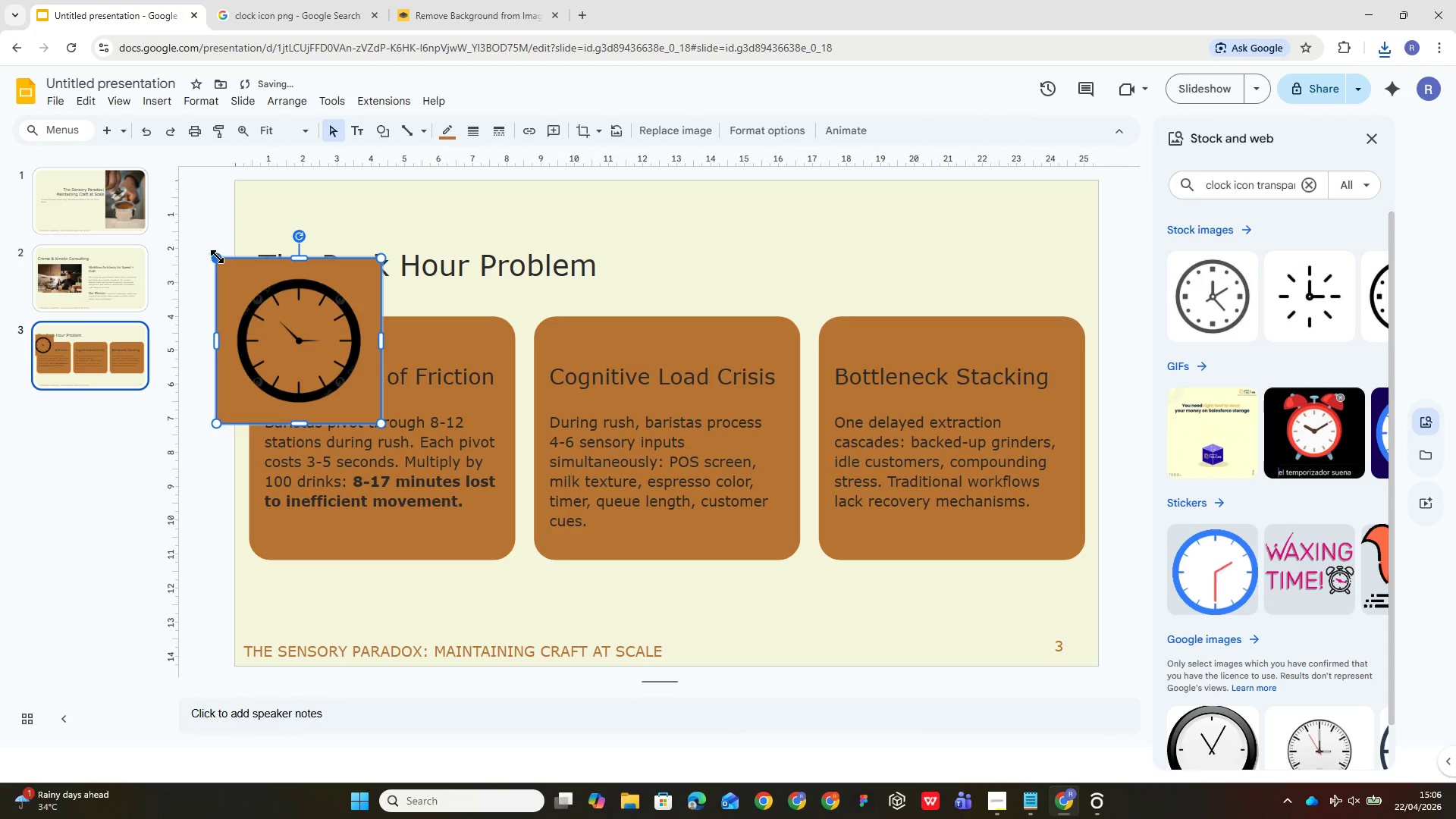 
left_click_drag(start_coordinate=[216, 256], to_coordinate=[351, 368])
 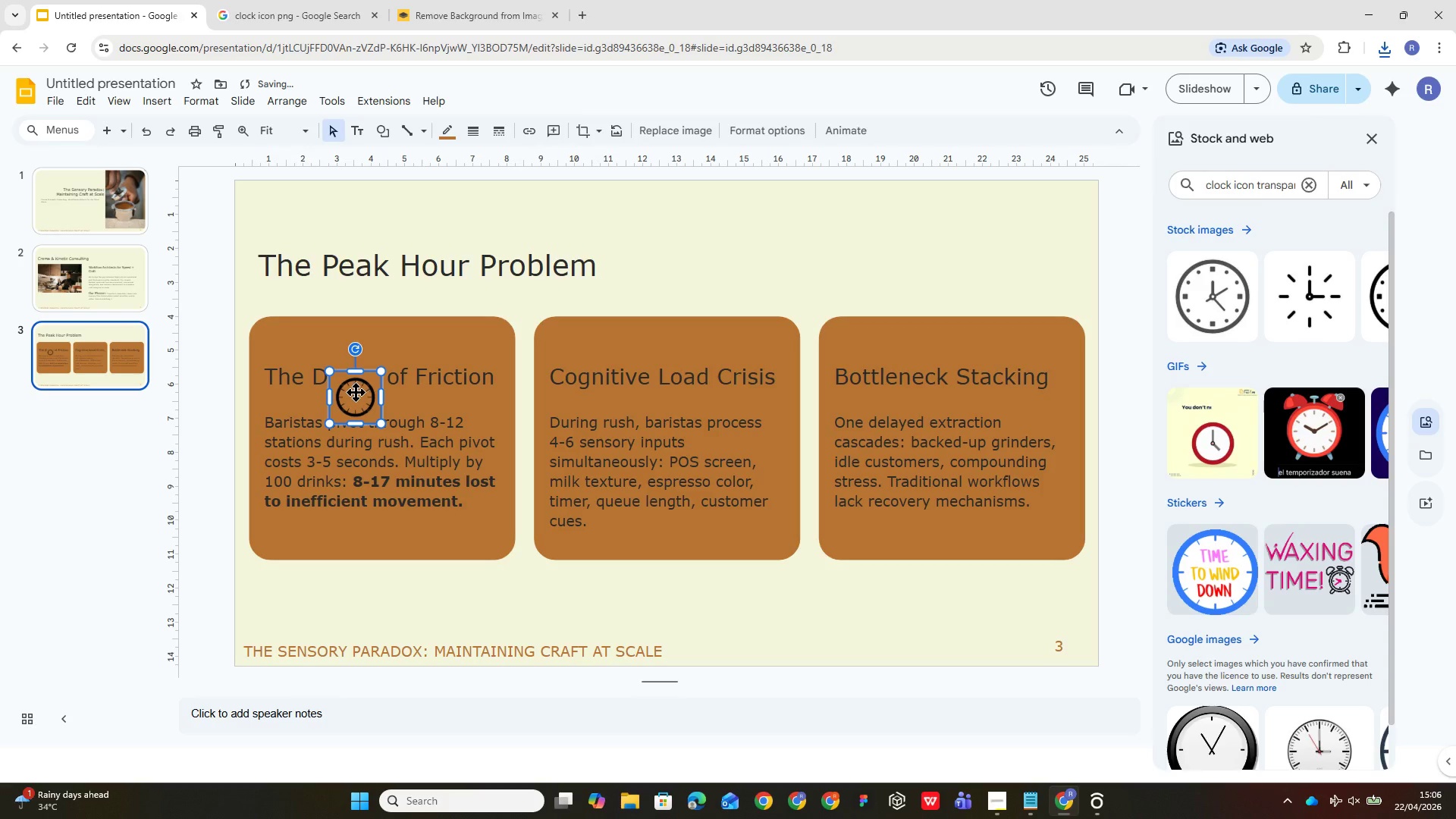 
left_click_drag(start_coordinate=[356, 392], to_coordinate=[293, 337])
 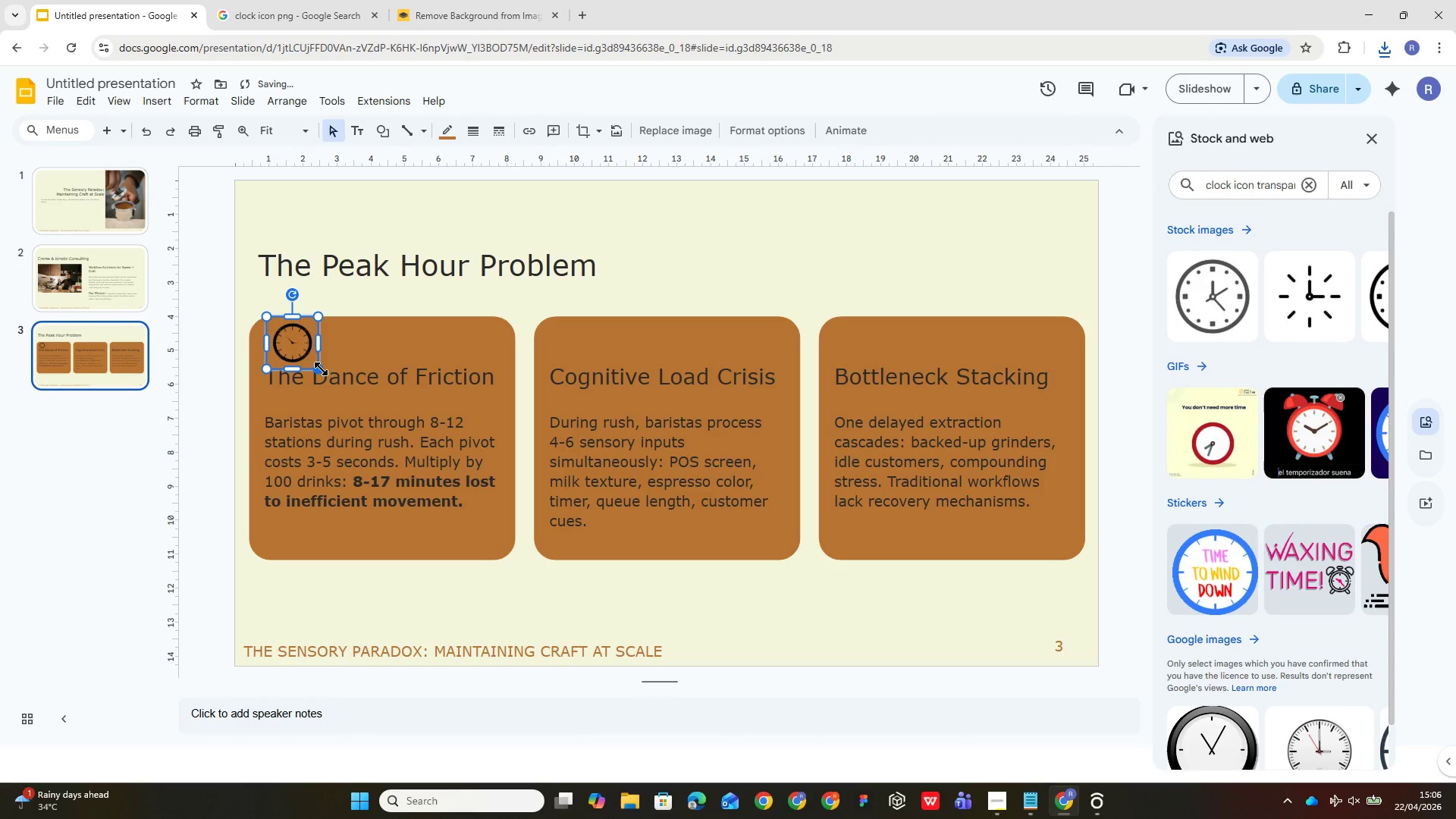 
left_click_drag(start_coordinate=[321, 374], to_coordinate=[306, 362])
 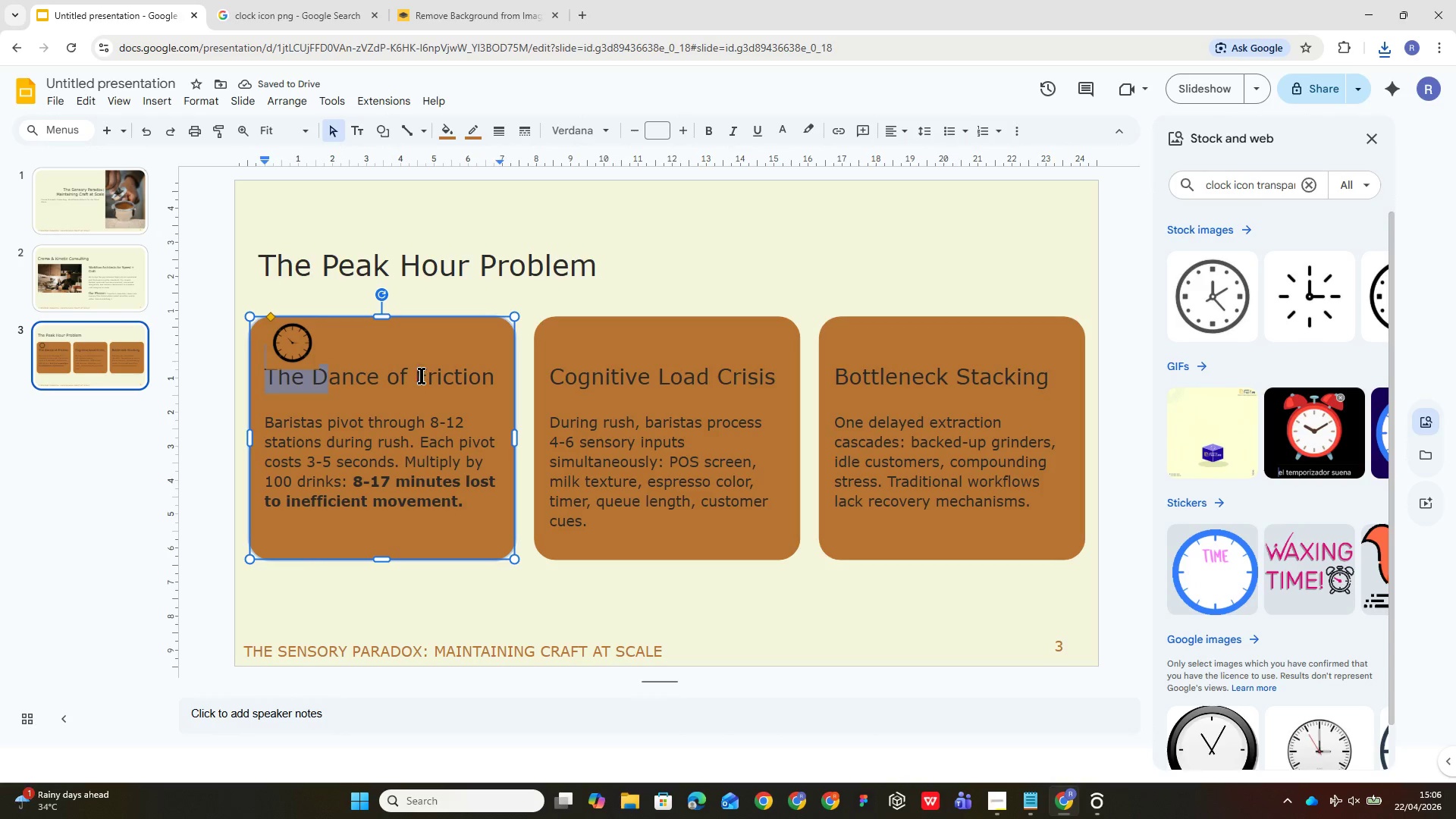 
left_click([425, 362])
 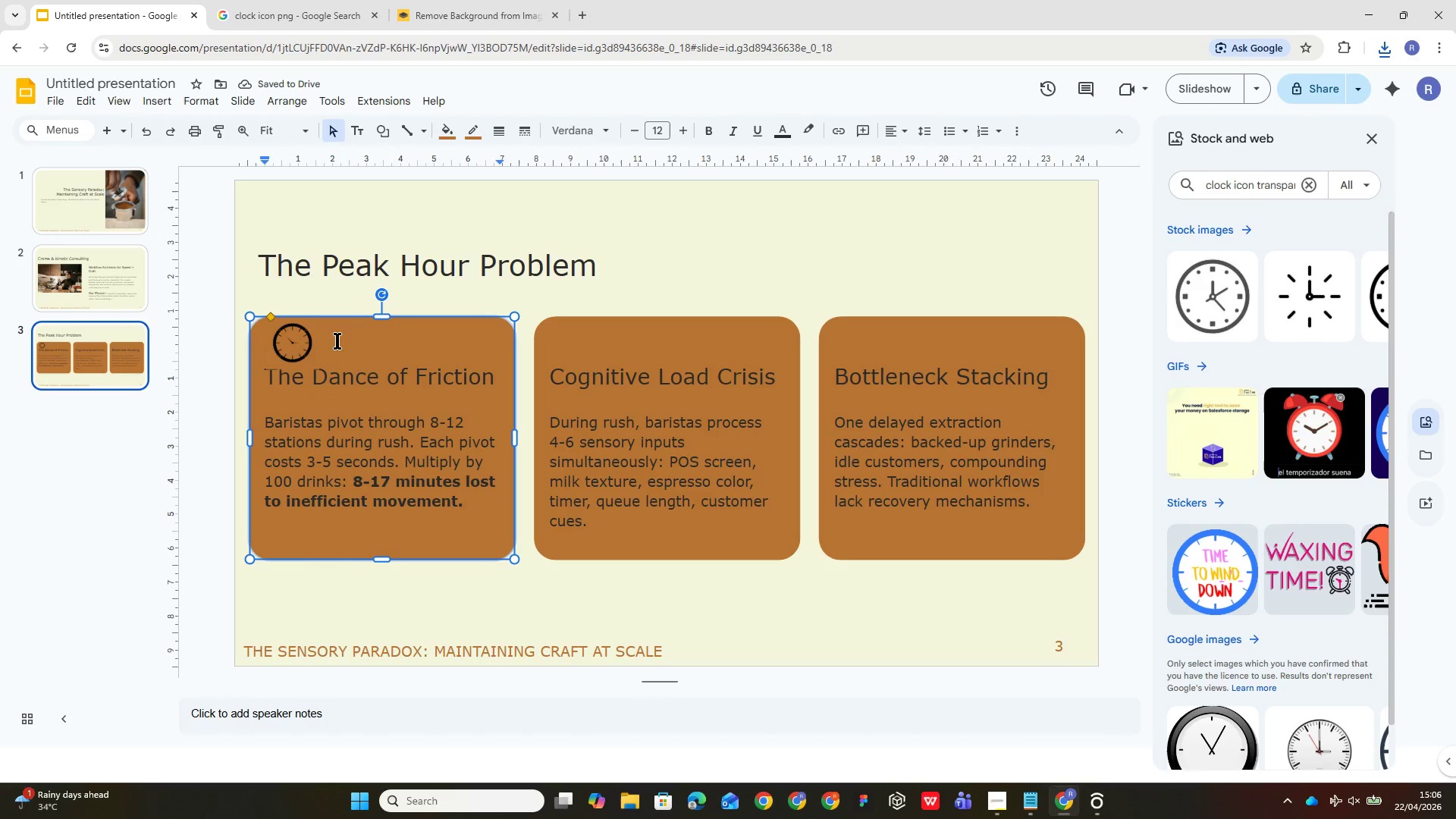 
left_click([334, 340])
 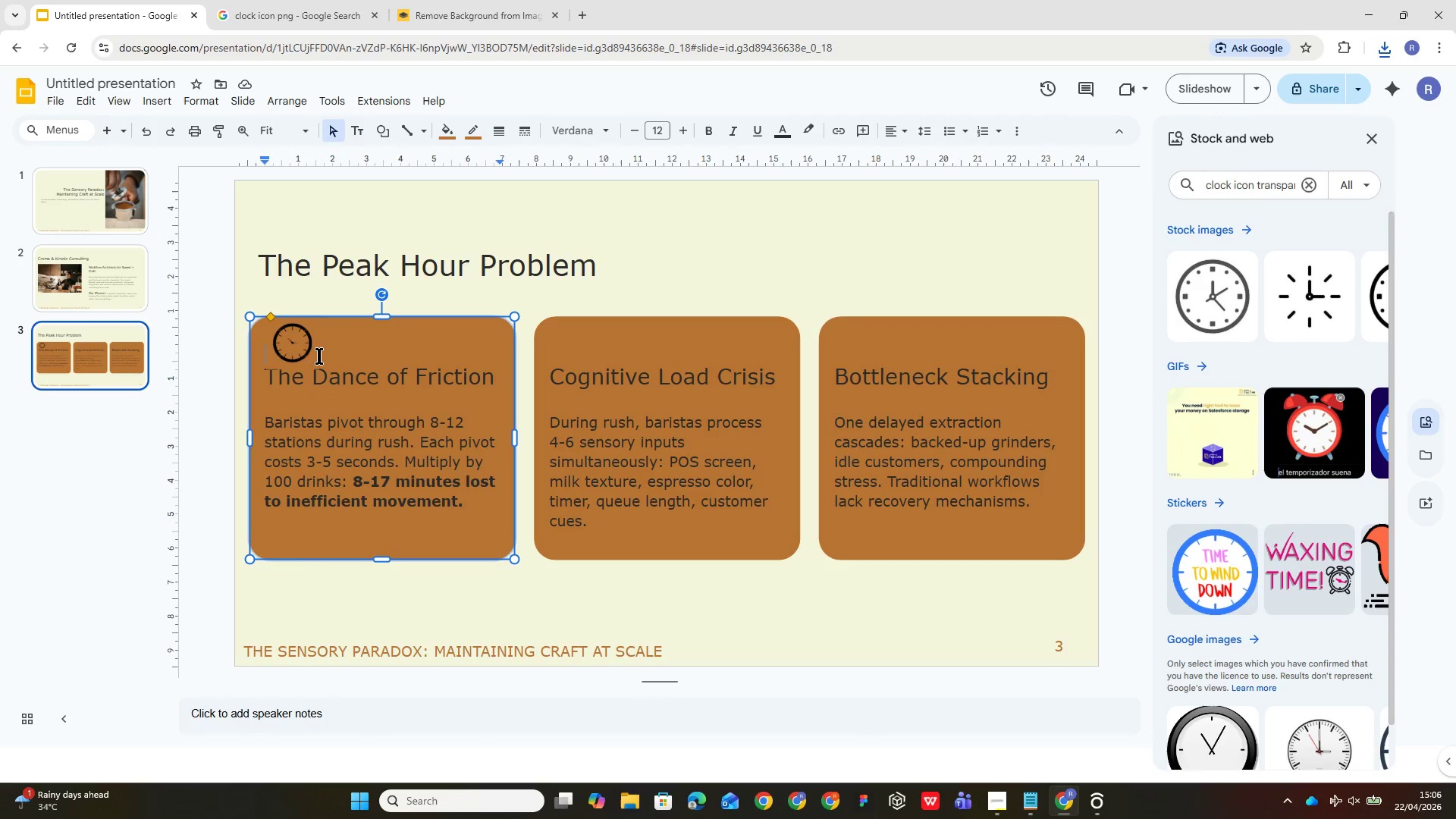 
double_click([301, 343])
 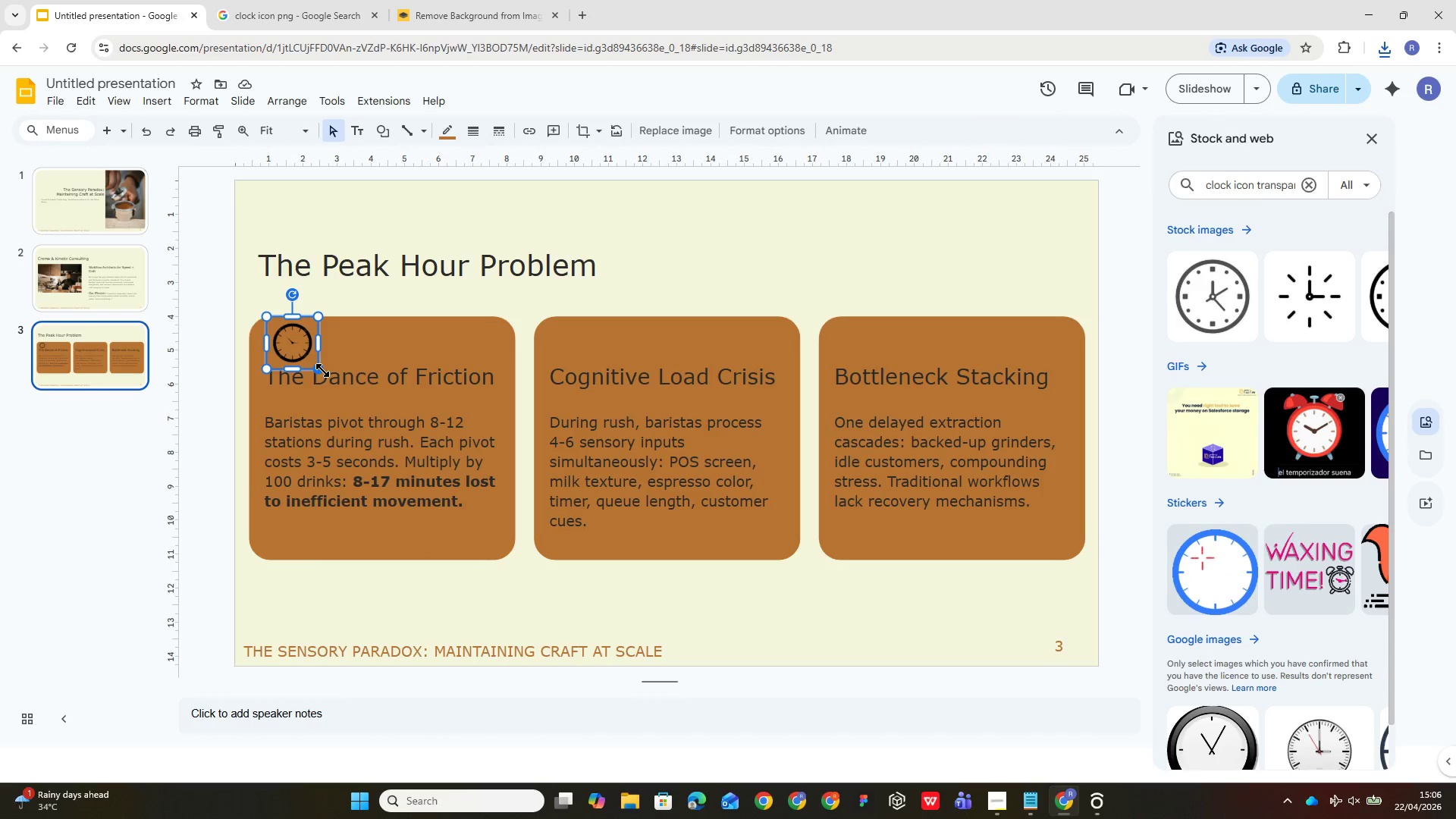 
left_click_drag(start_coordinate=[317, 370], to_coordinate=[306, 362])
 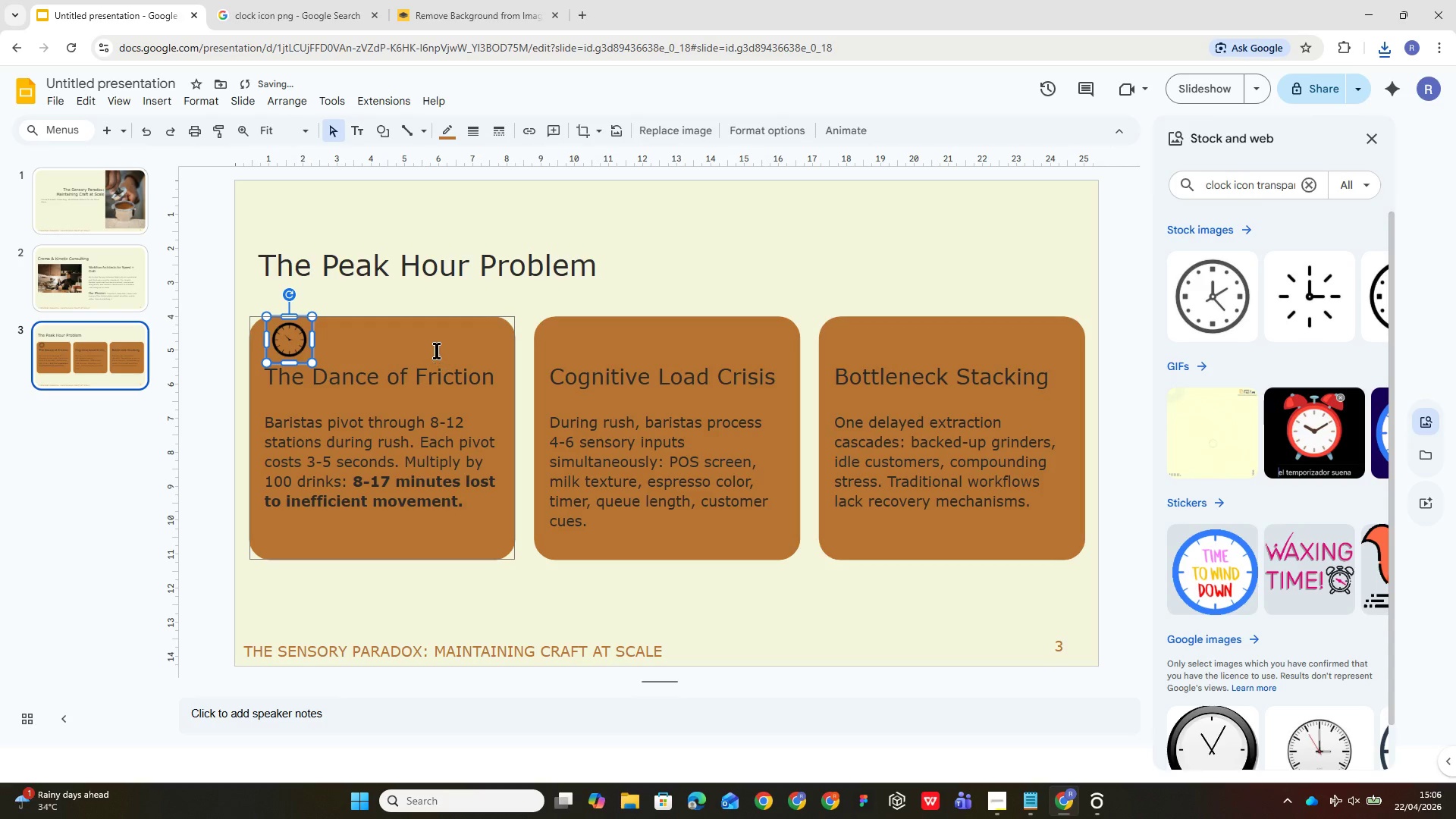 
left_click([437, 350])
 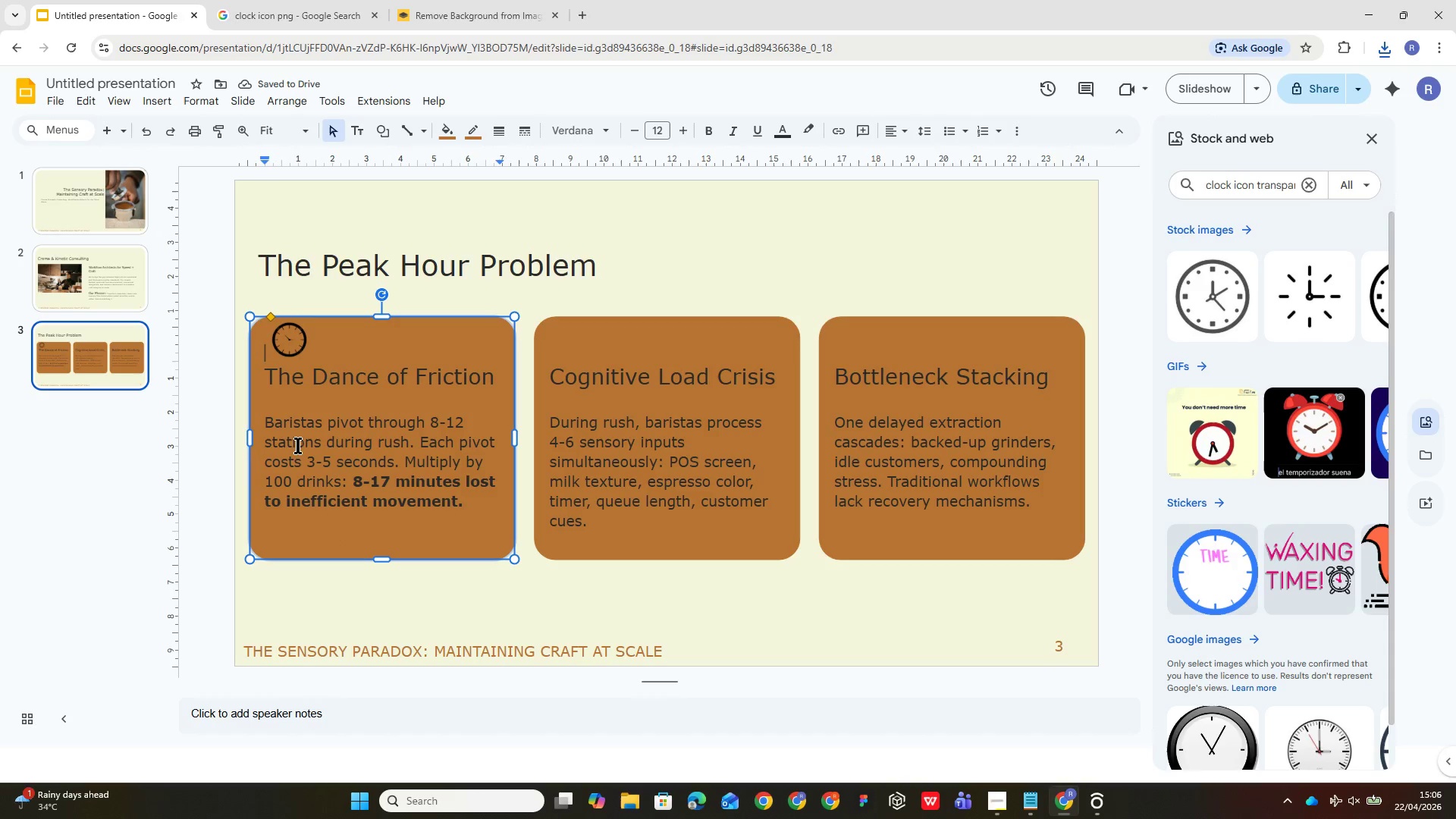 
left_click([281, 340])
 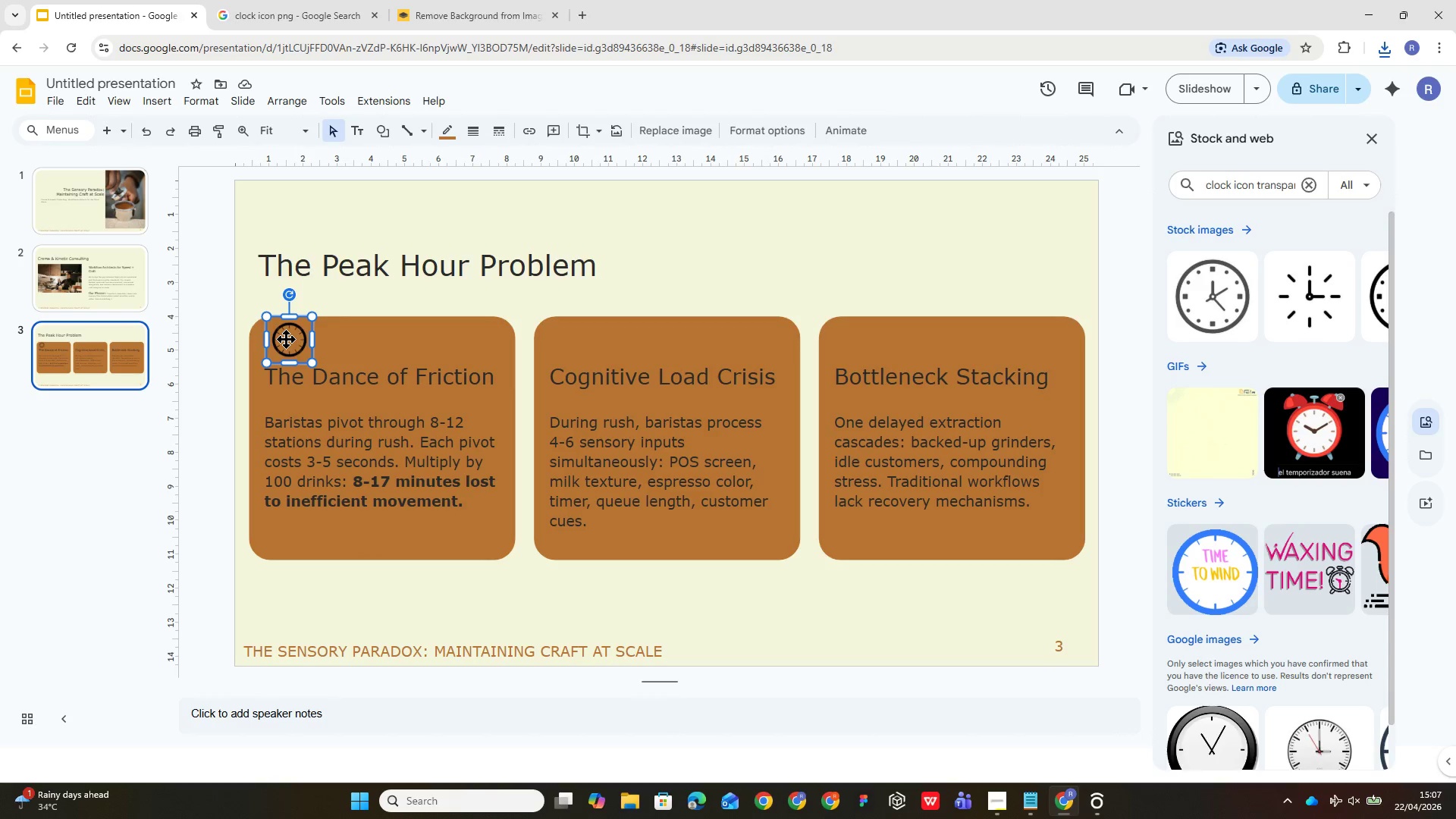 
left_click_drag(start_coordinate=[287, 336], to_coordinate=[279, 337])
 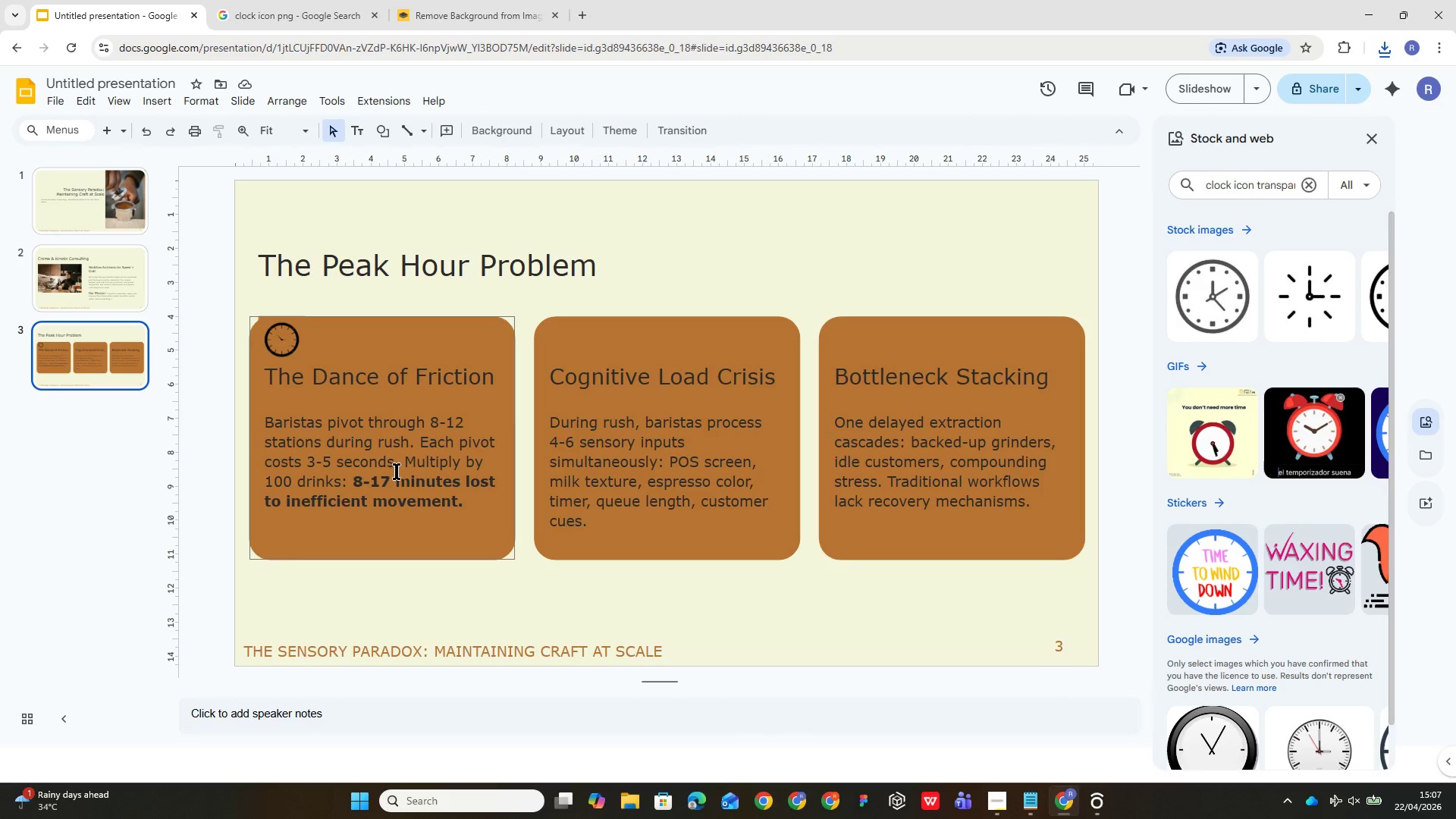 
wait(11.48)
 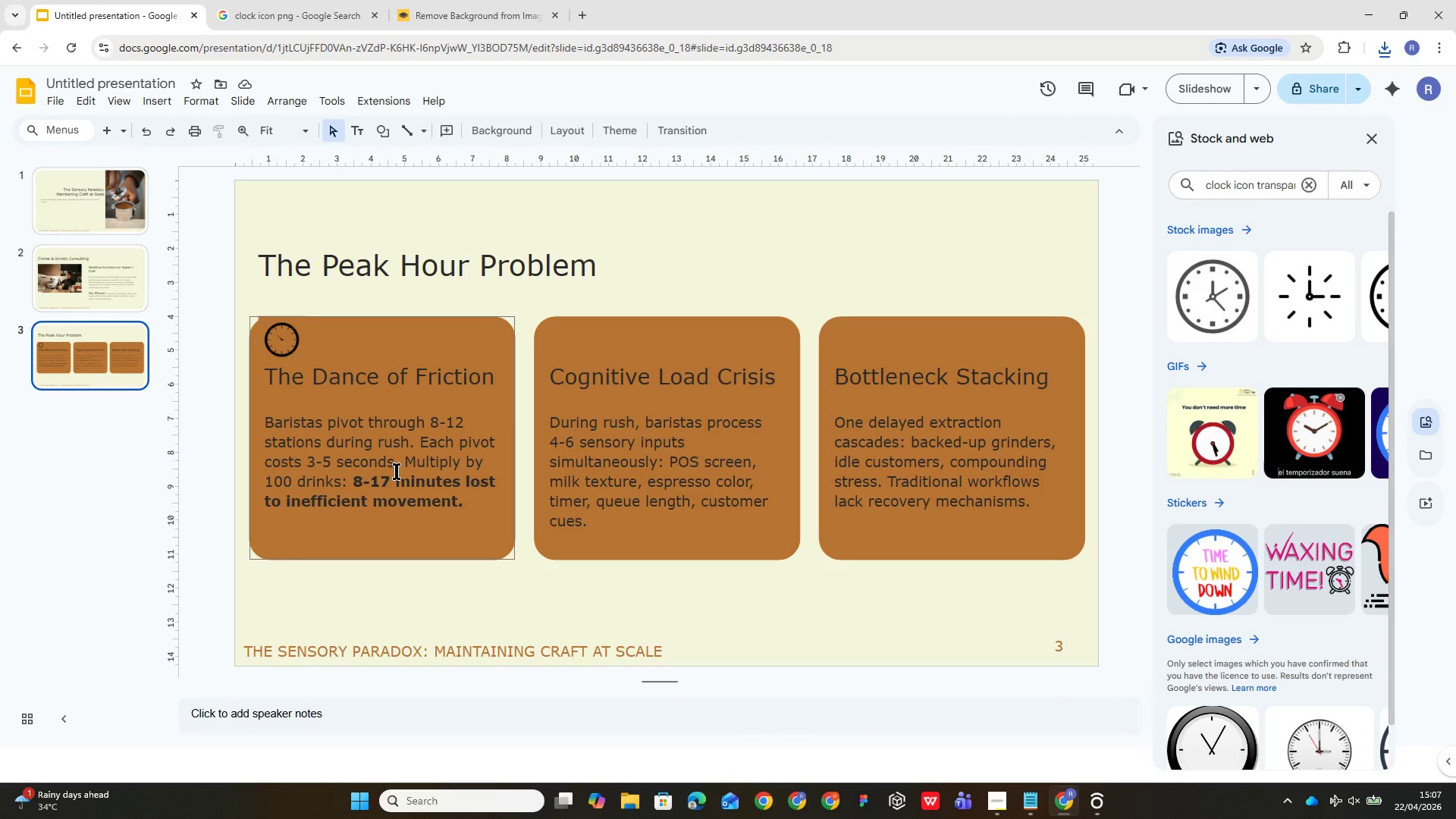 
left_click([422, 429])
 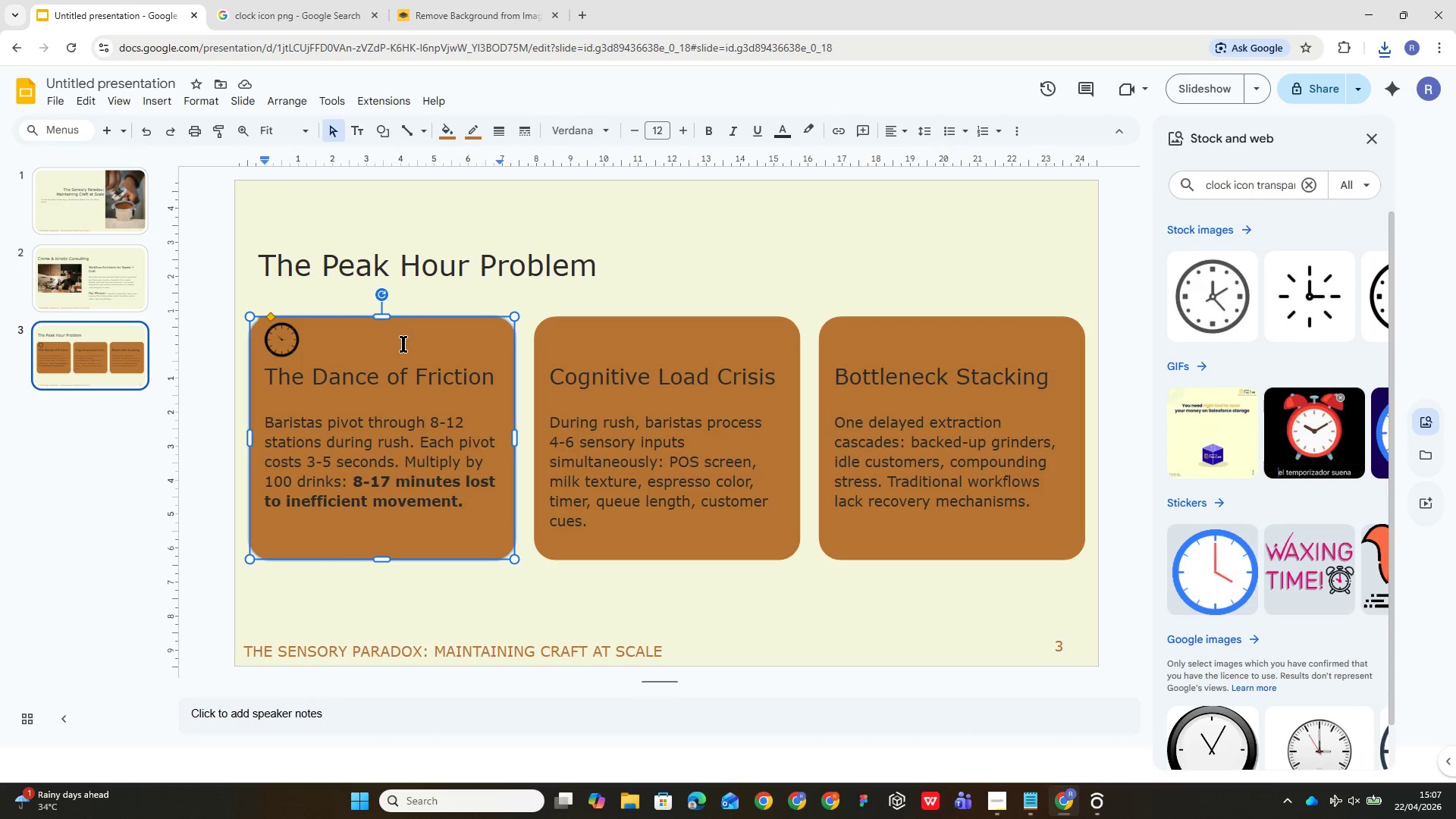 
left_click([781, 201])
 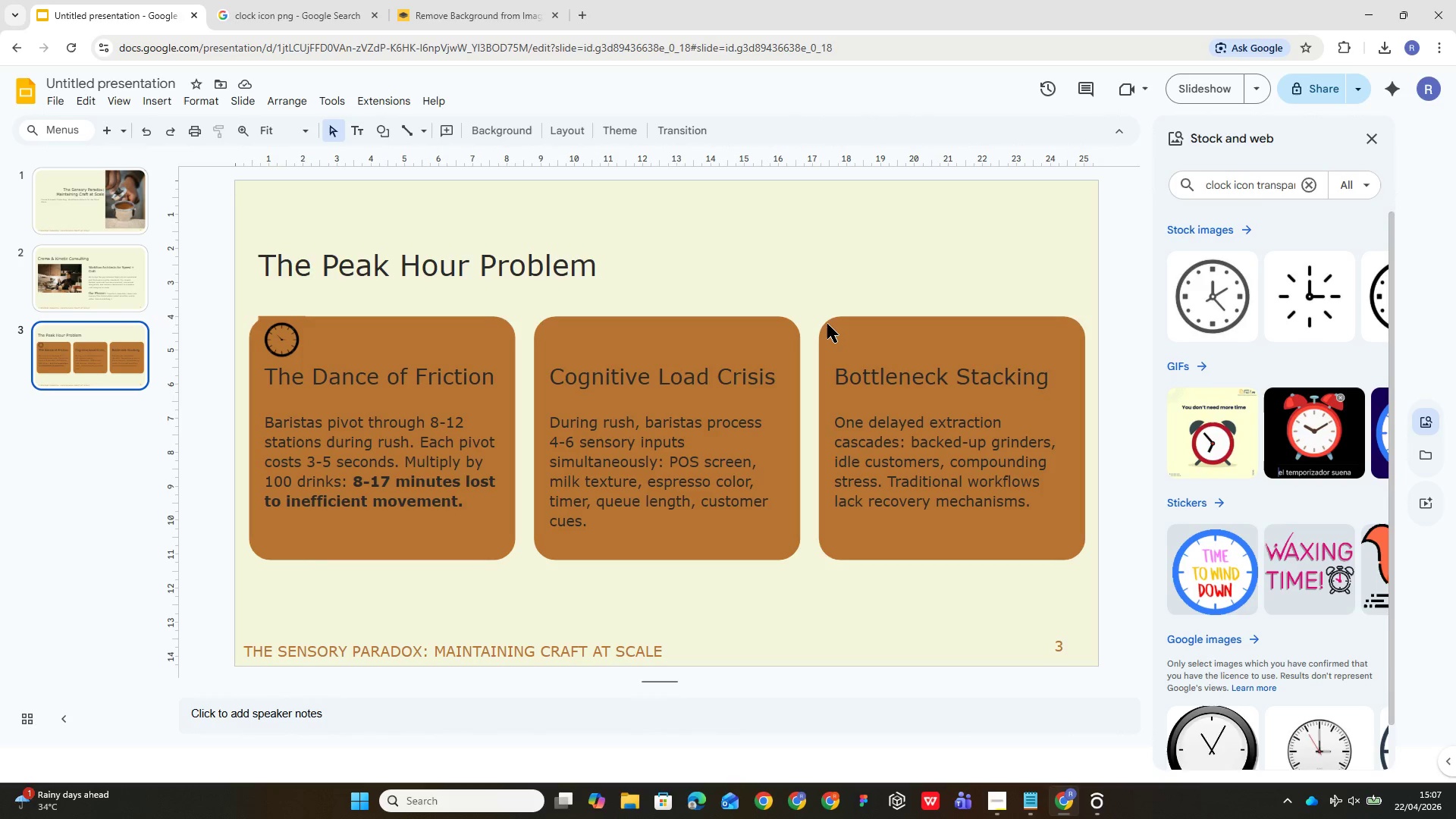 
wait(9.67)
 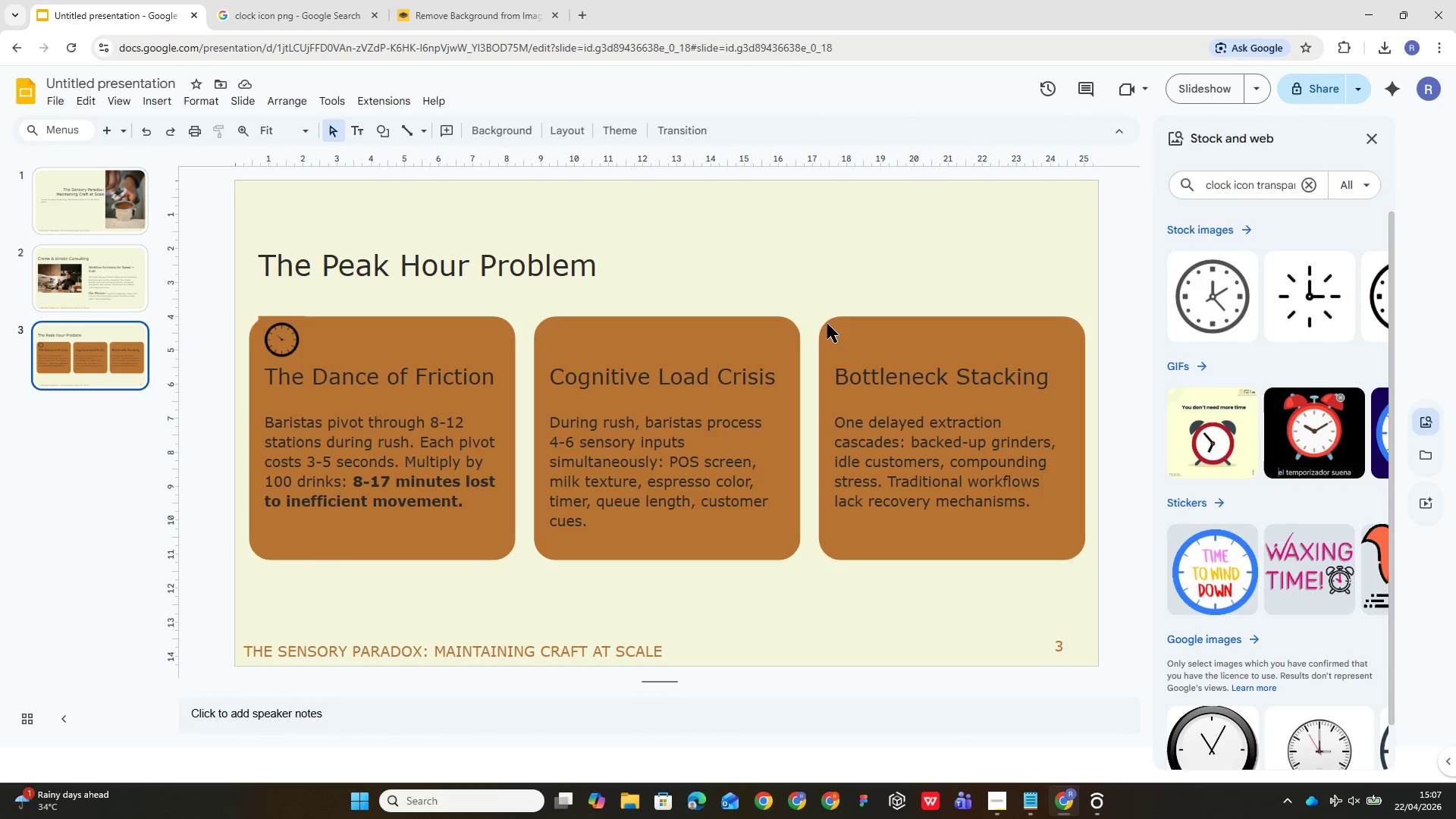 
left_click([322, 22])
 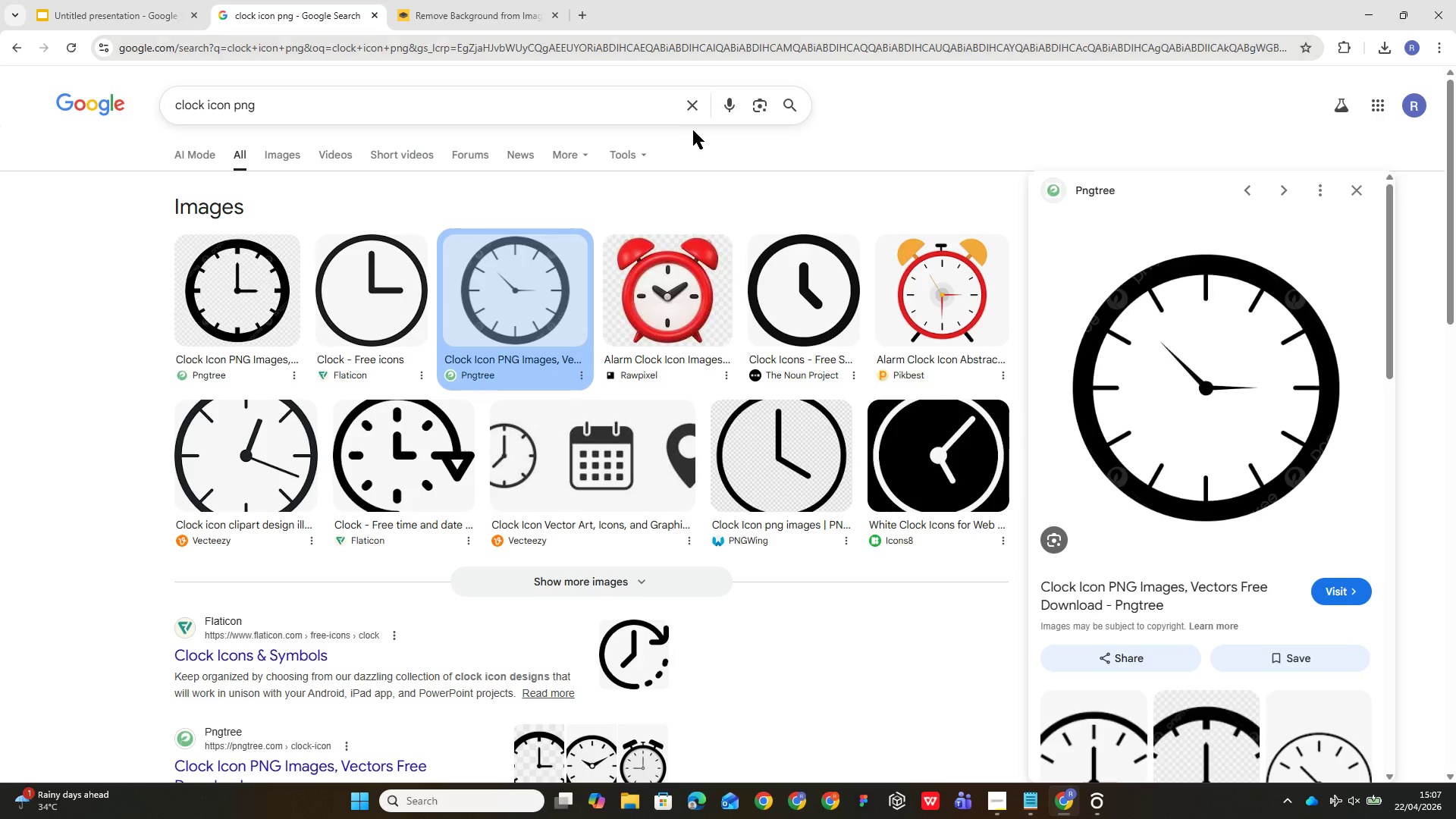 
left_click([689, 102])
 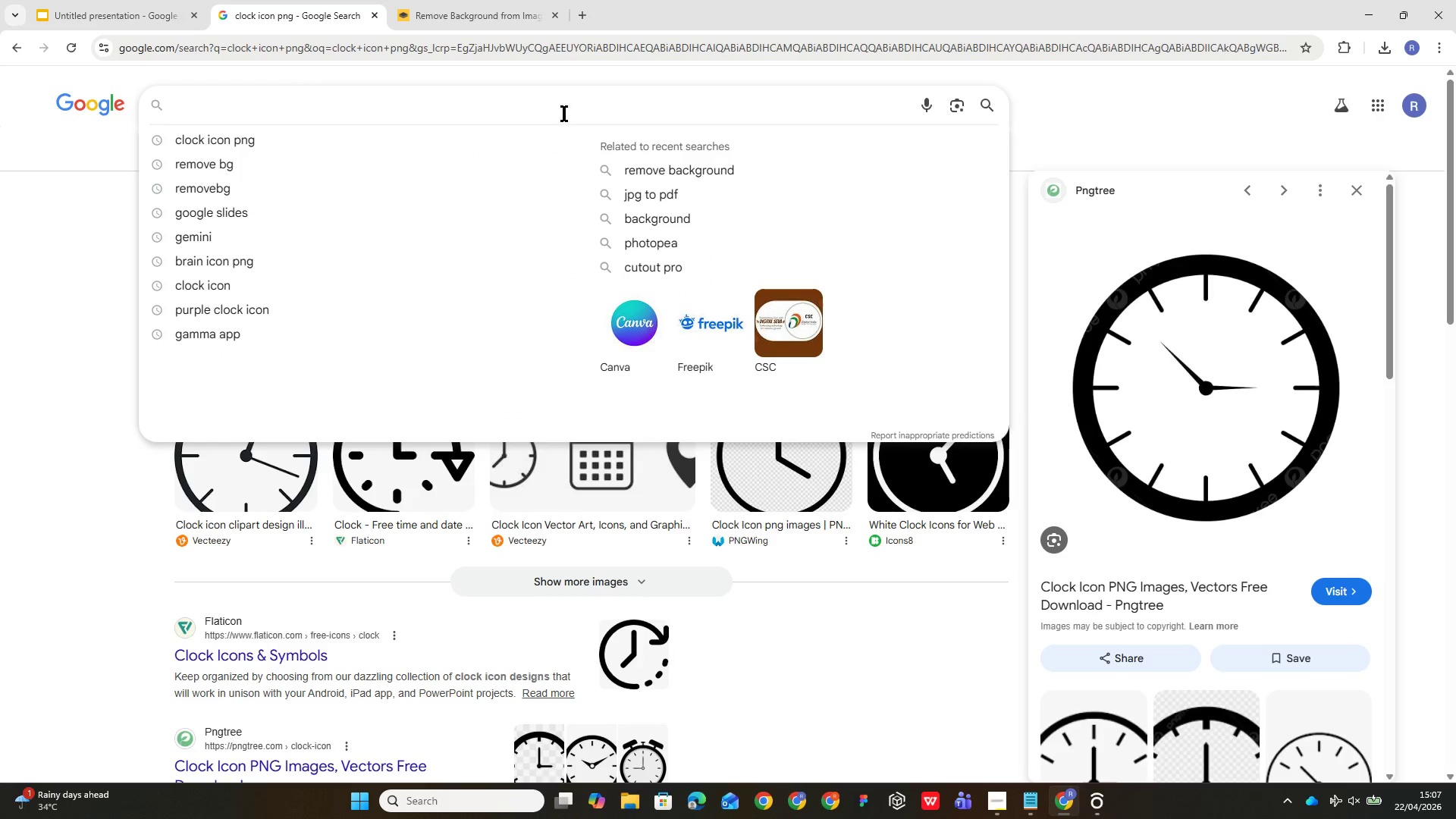 
left_click([567, 110])
 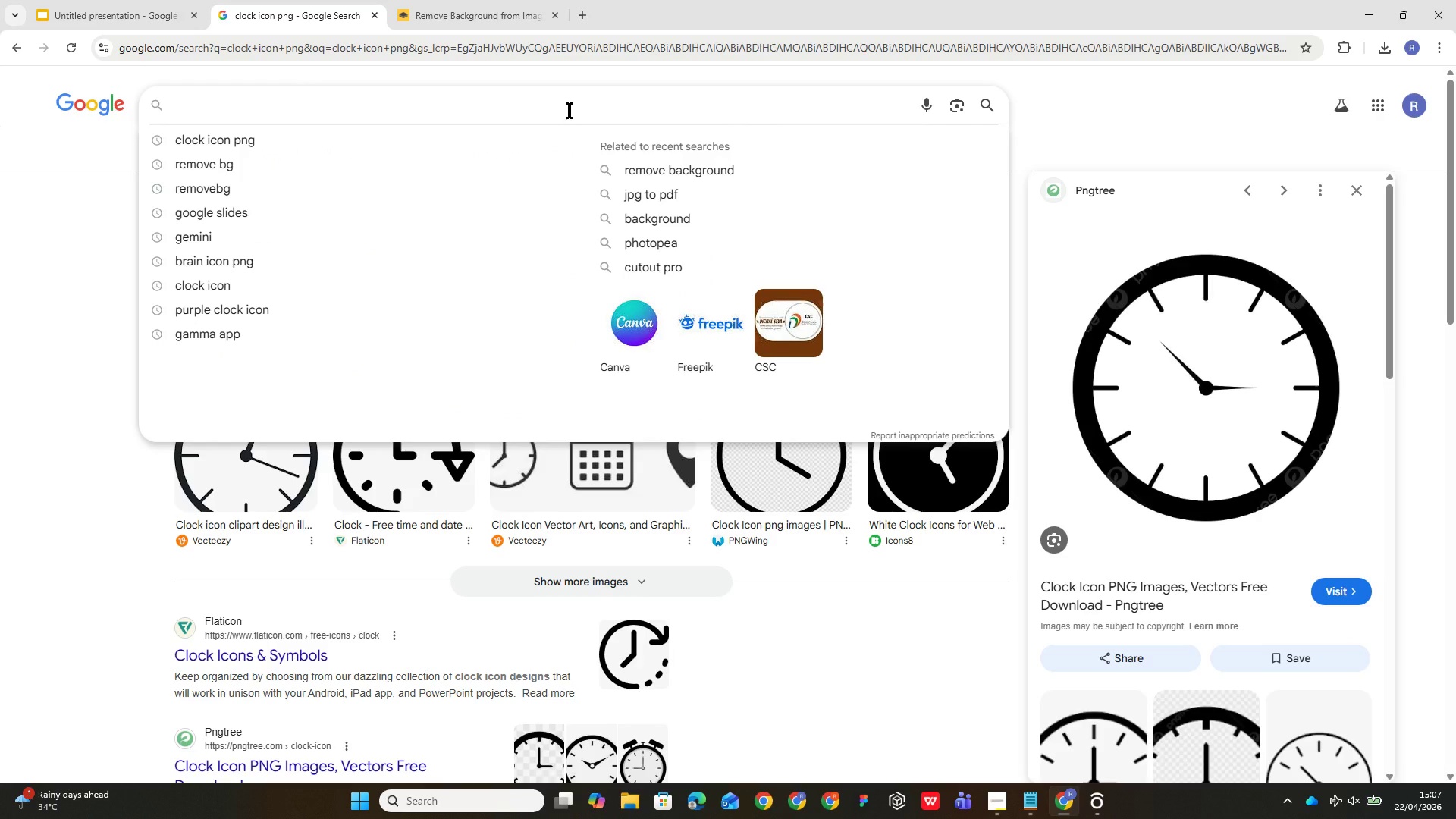 
type(br)
 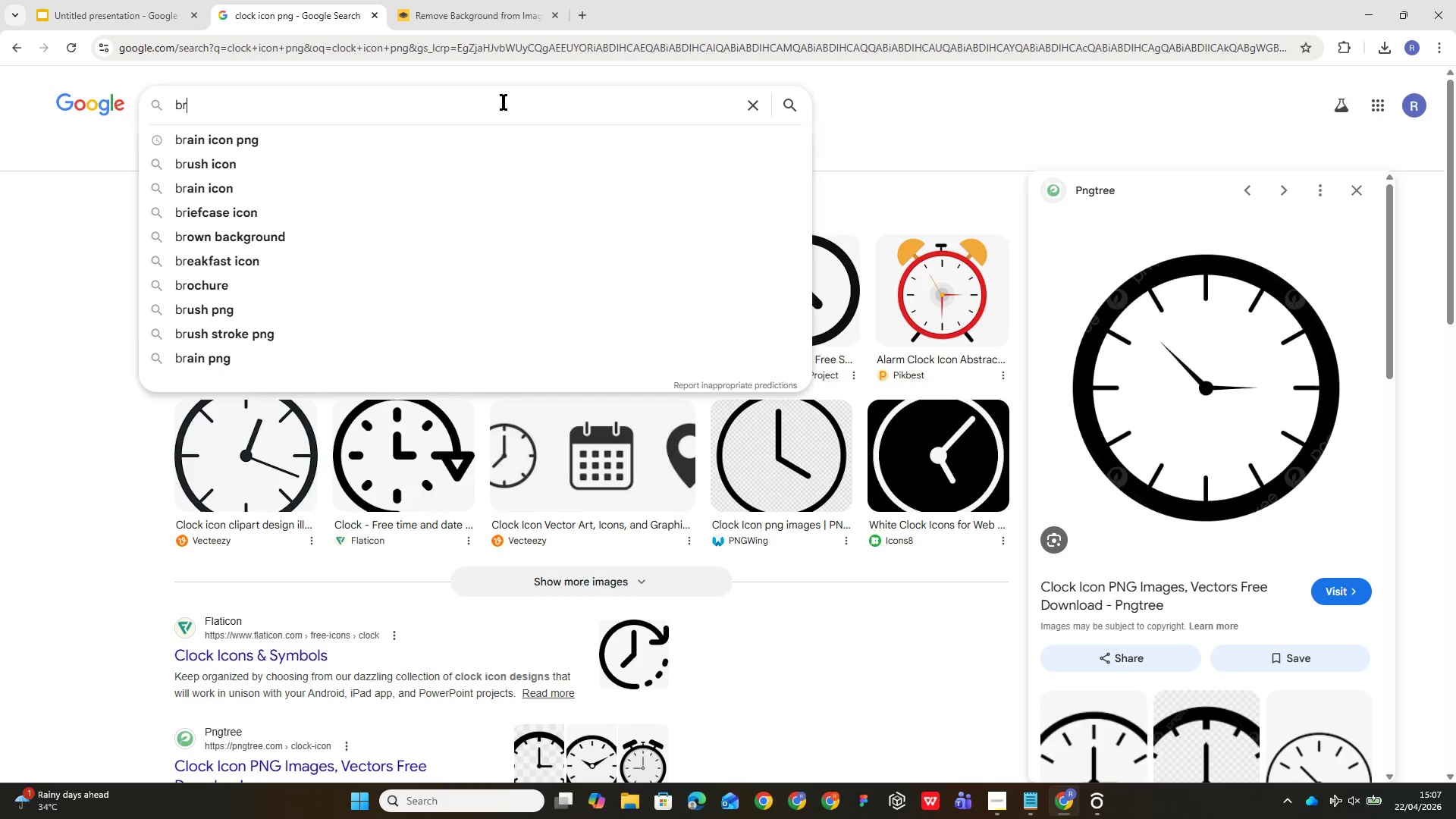 
left_click([461, 156])
 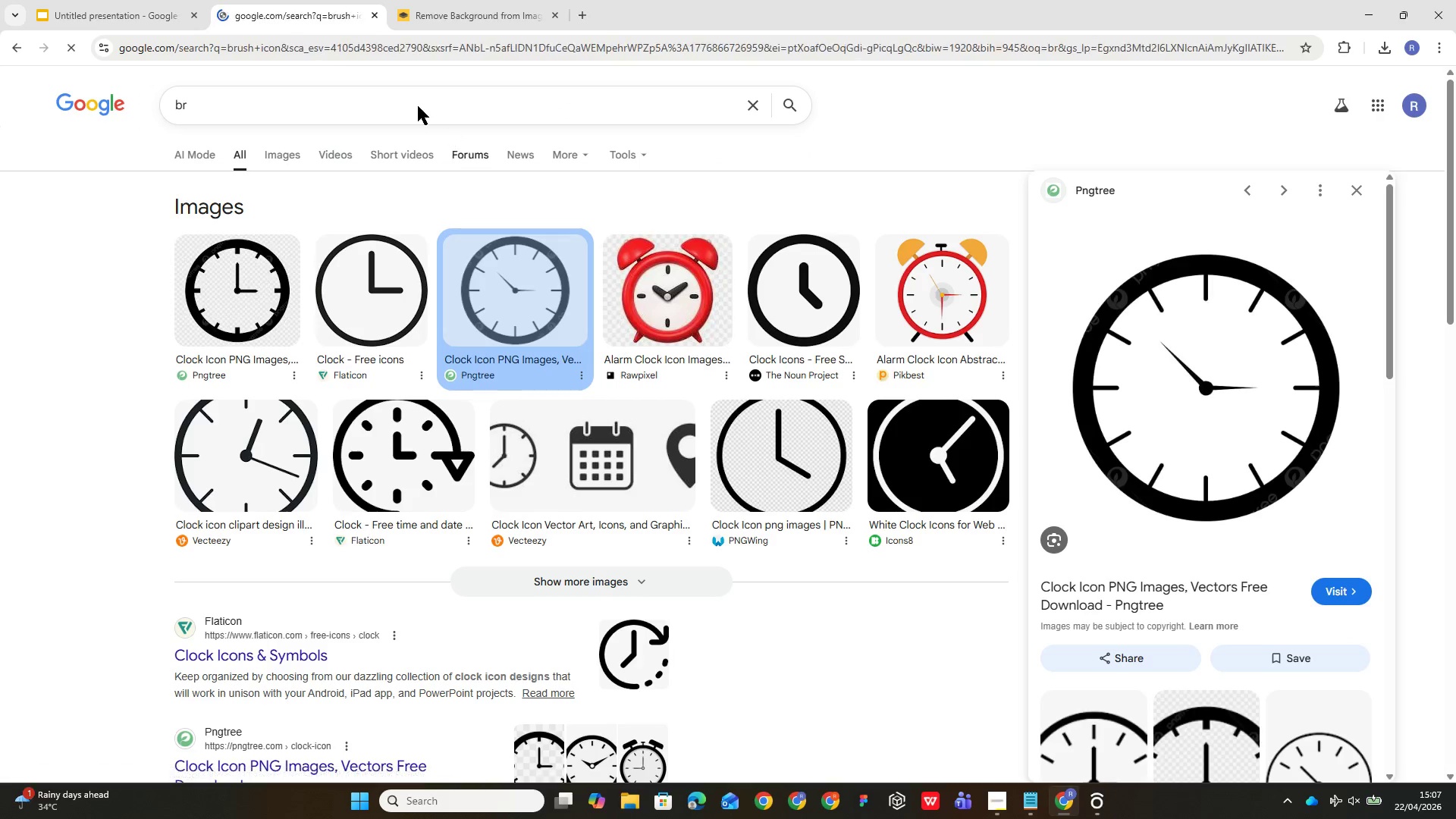 
left_click([417, 104])
 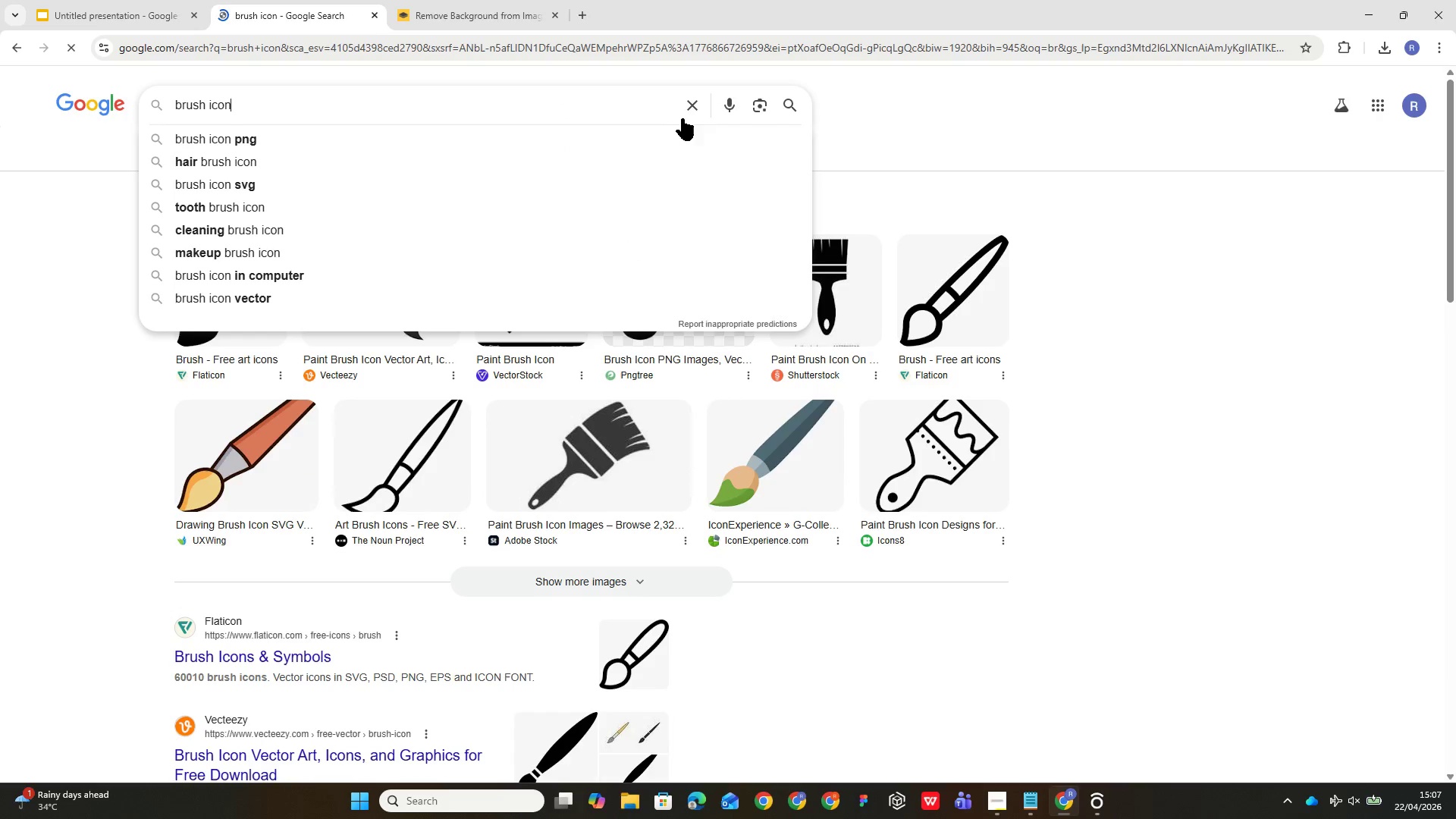 
left_click([690, 102])
 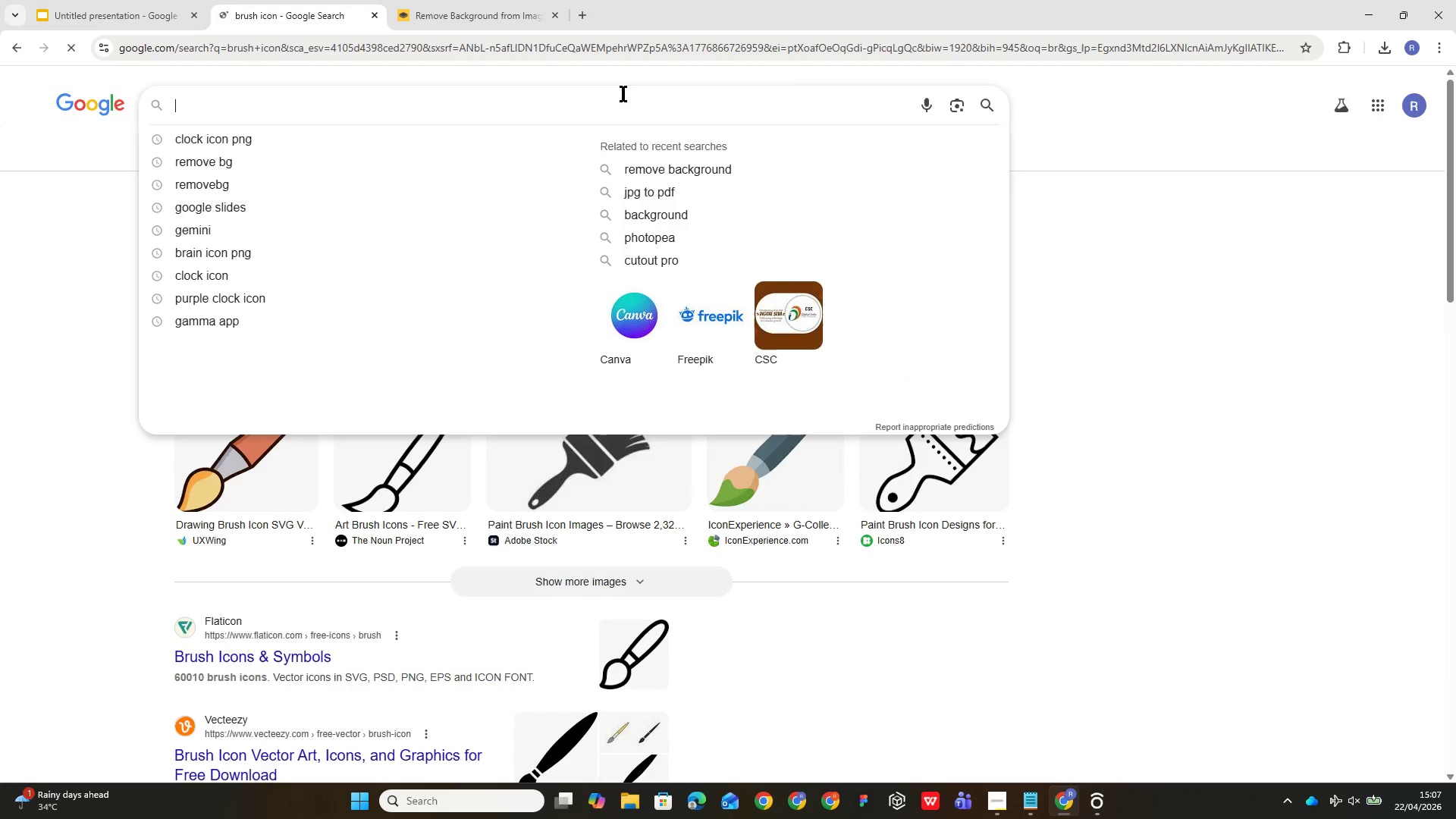 
mouse_move([577, 111])
 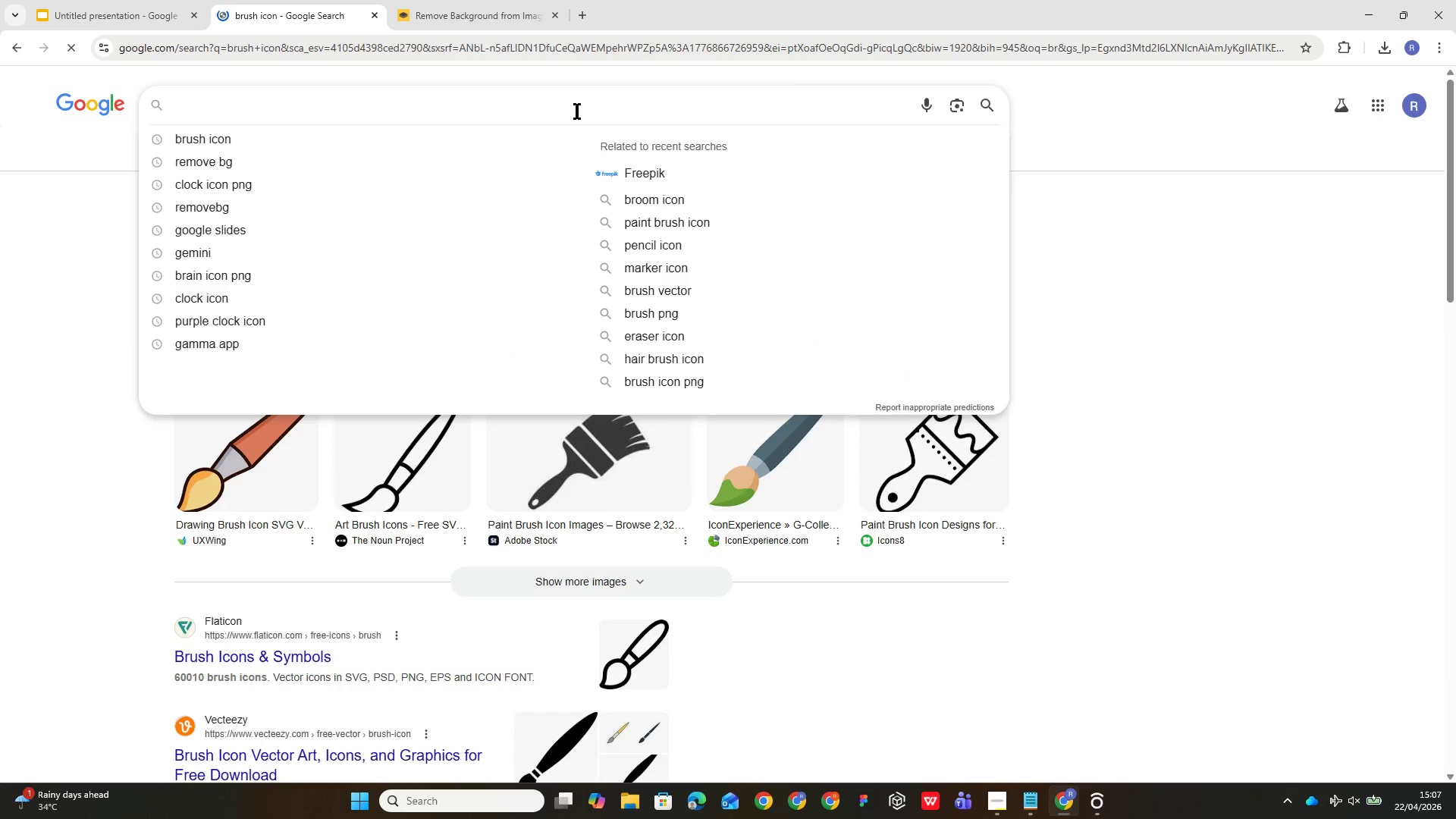 
type(bra)
 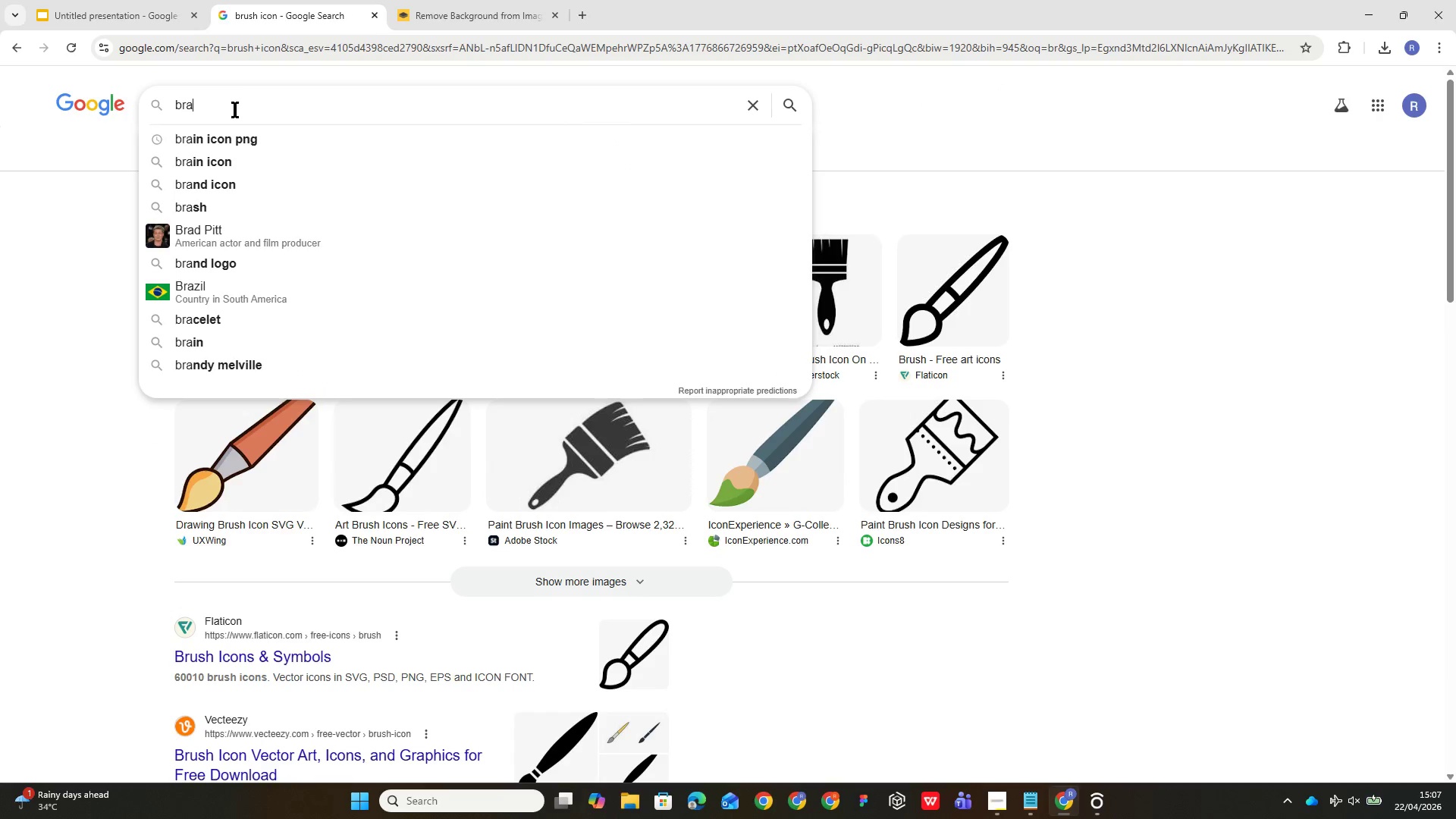 
left_click([266, 144])
 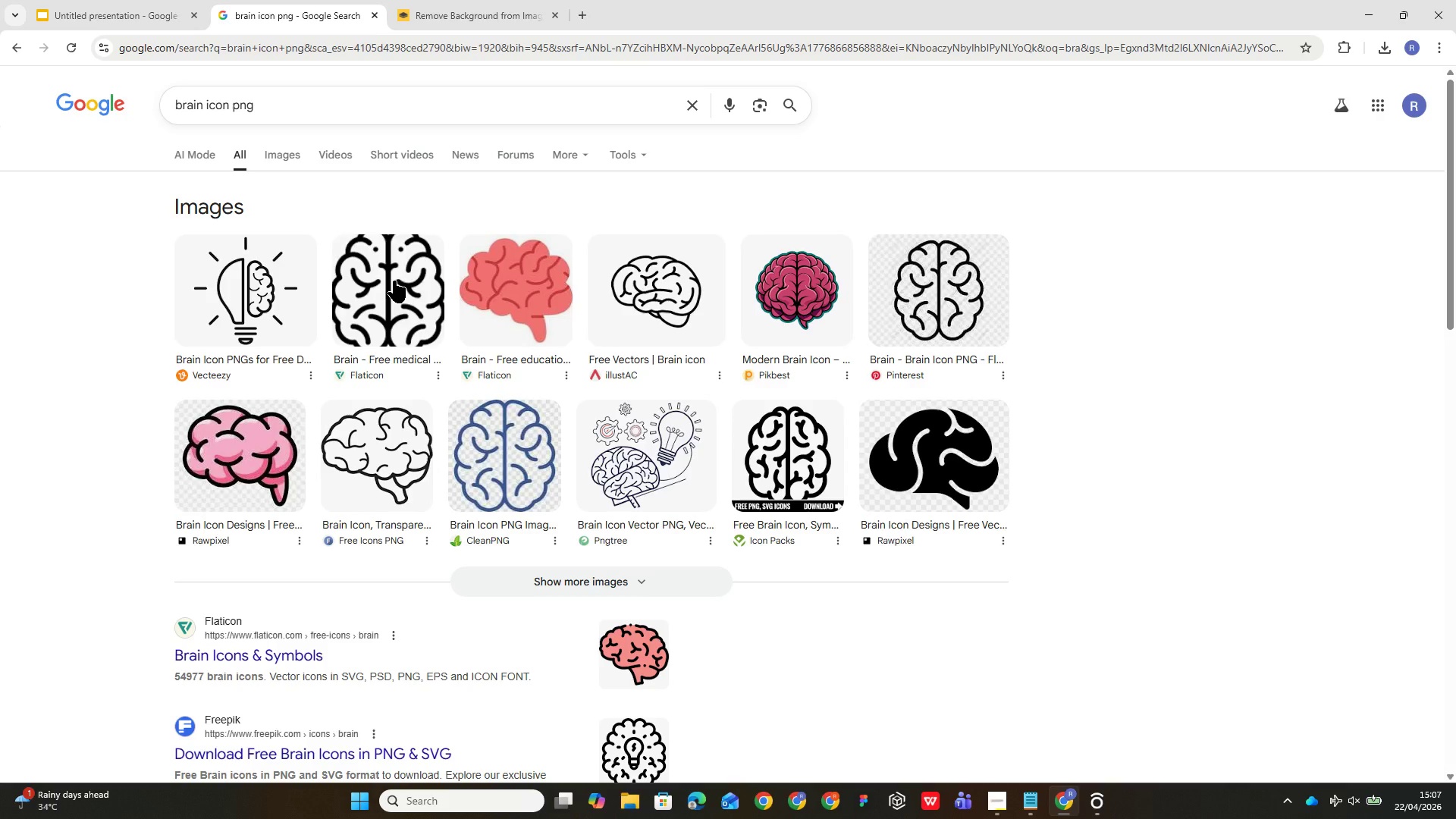 
wait(7.52)
 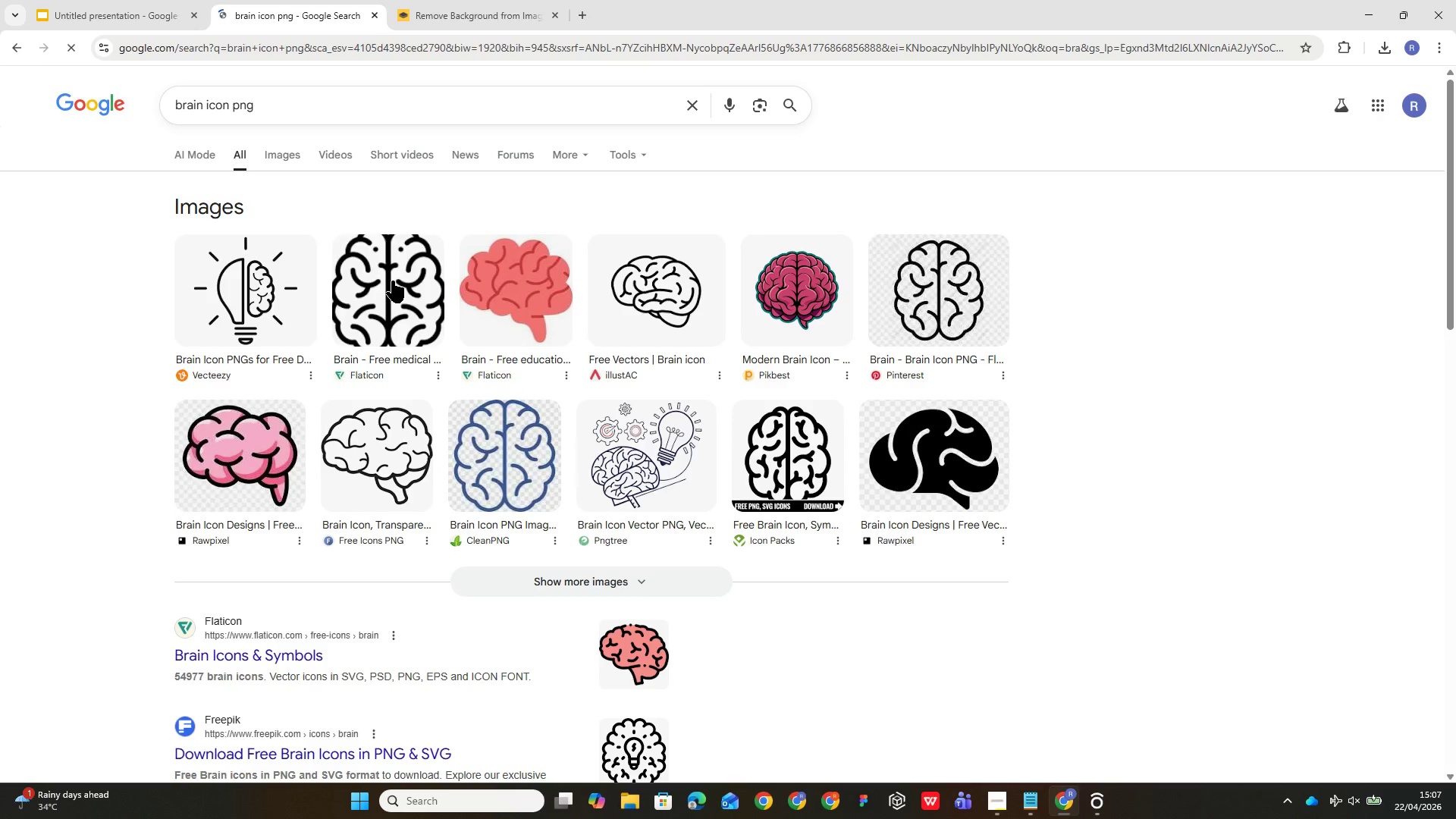 
left_click_drag(start_coordinate=[394, 281], to_coordinate=[736, 346])
 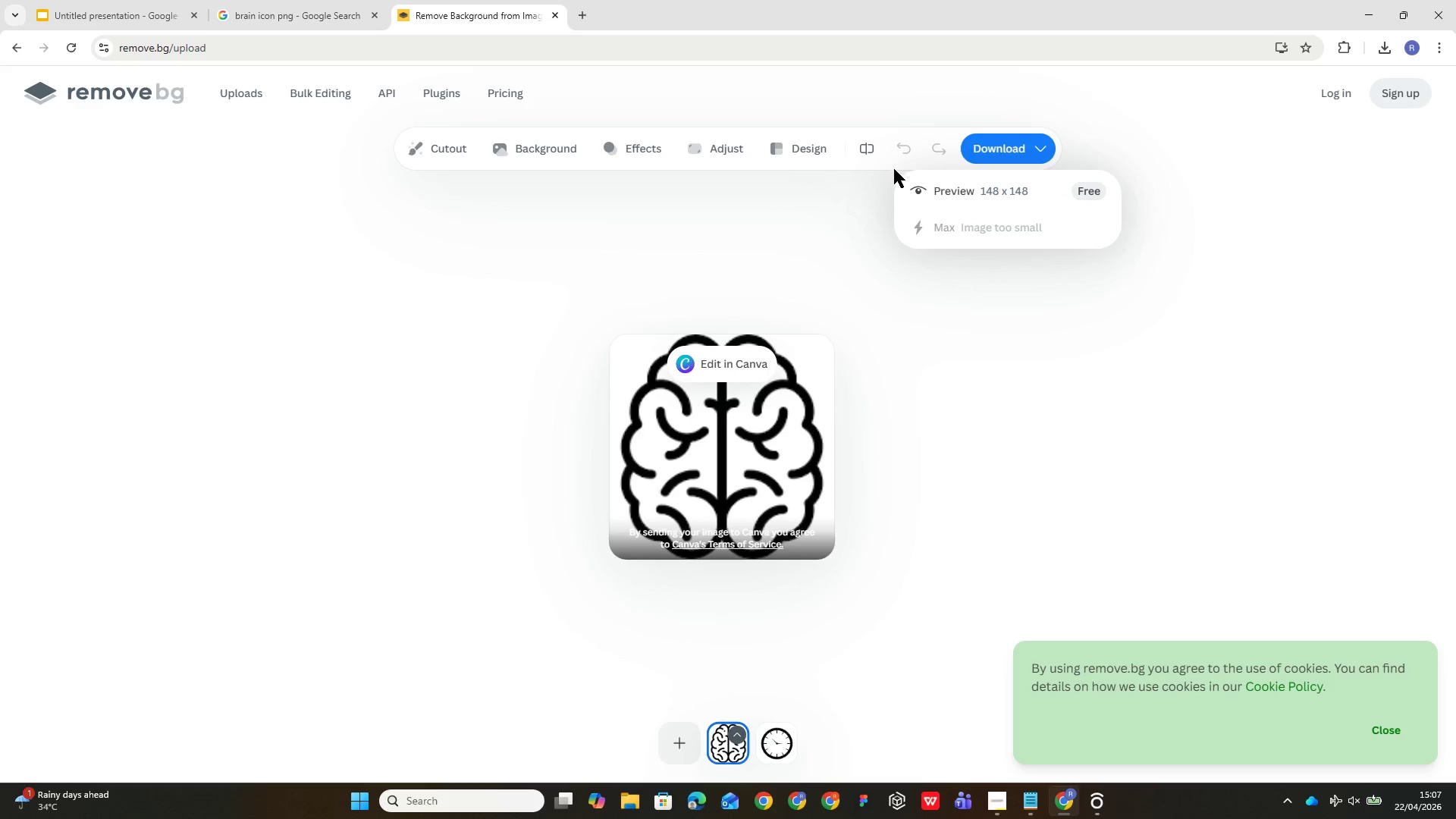 
wait(6.61)
 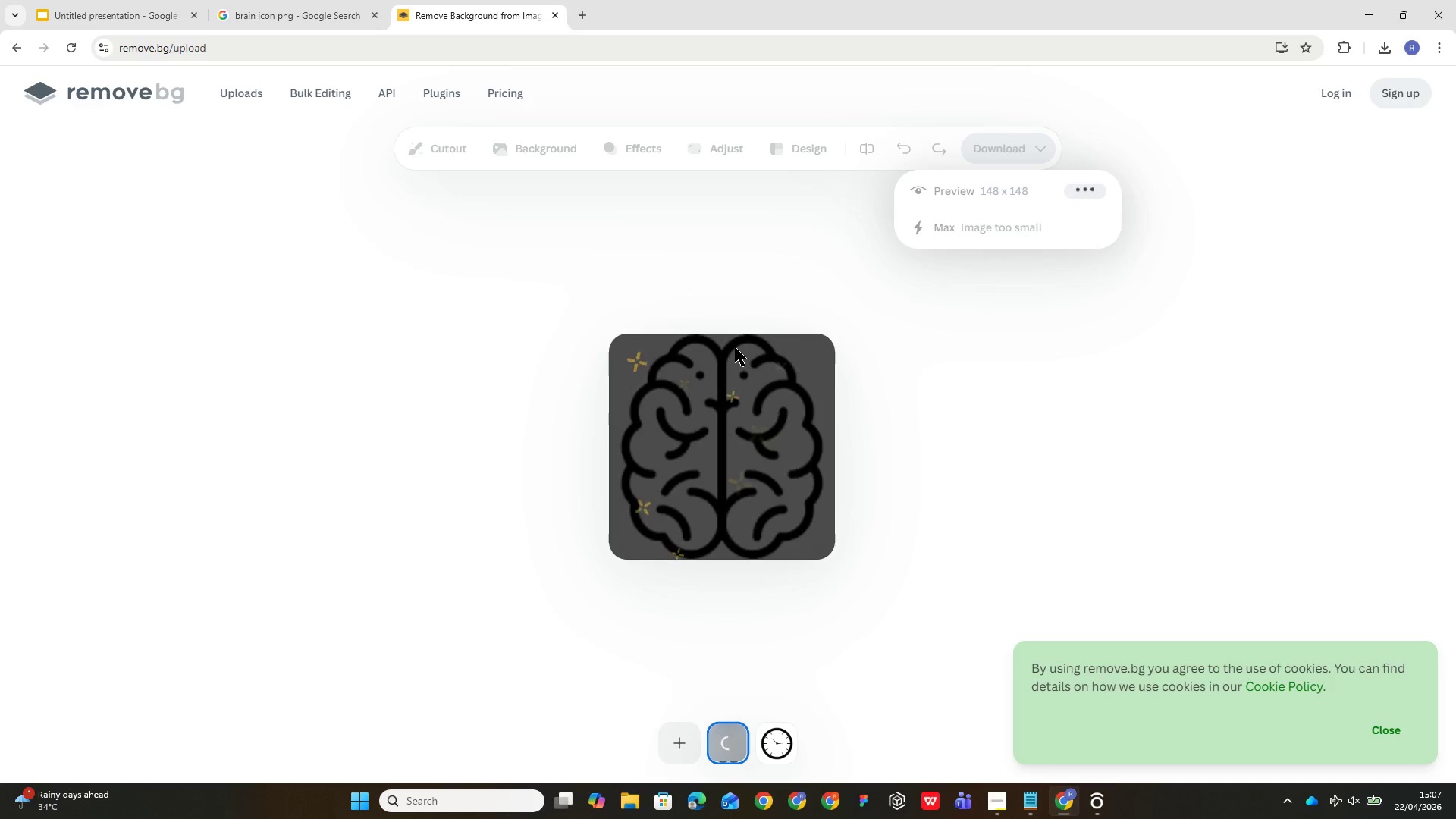 
mouse_move([1057, 195])
 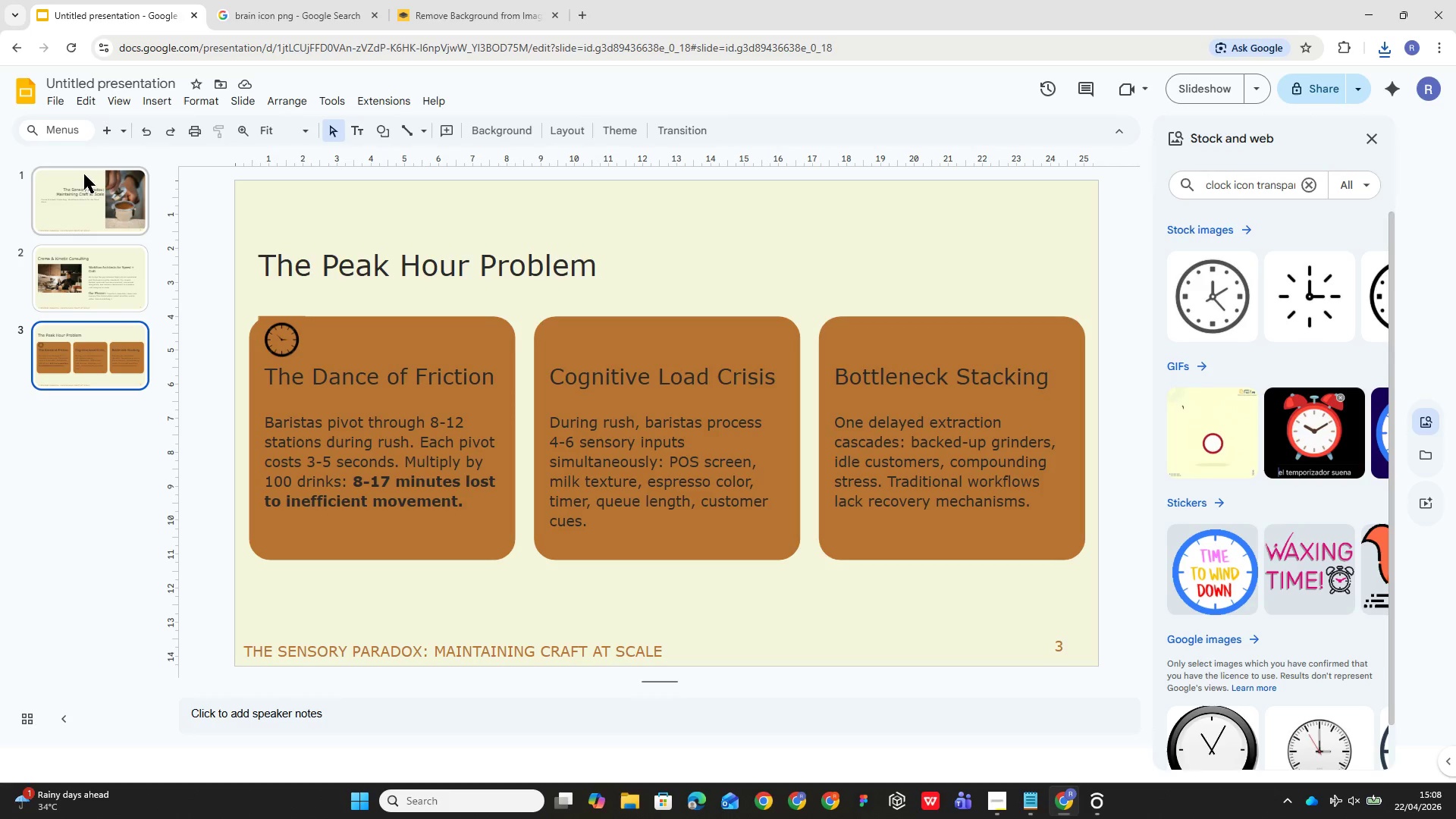 
wait(5.49)
 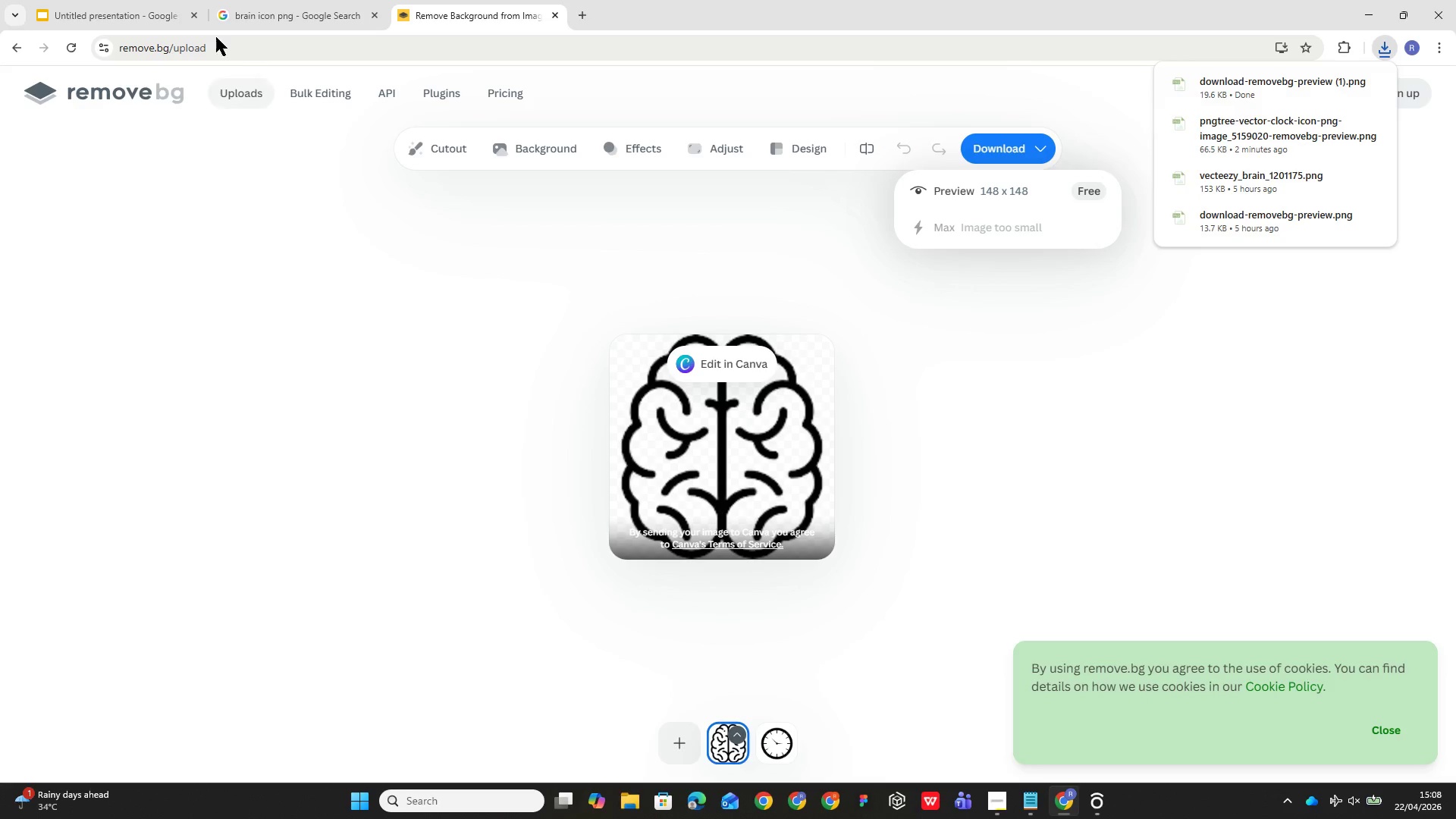 
left_click([231, 130])
 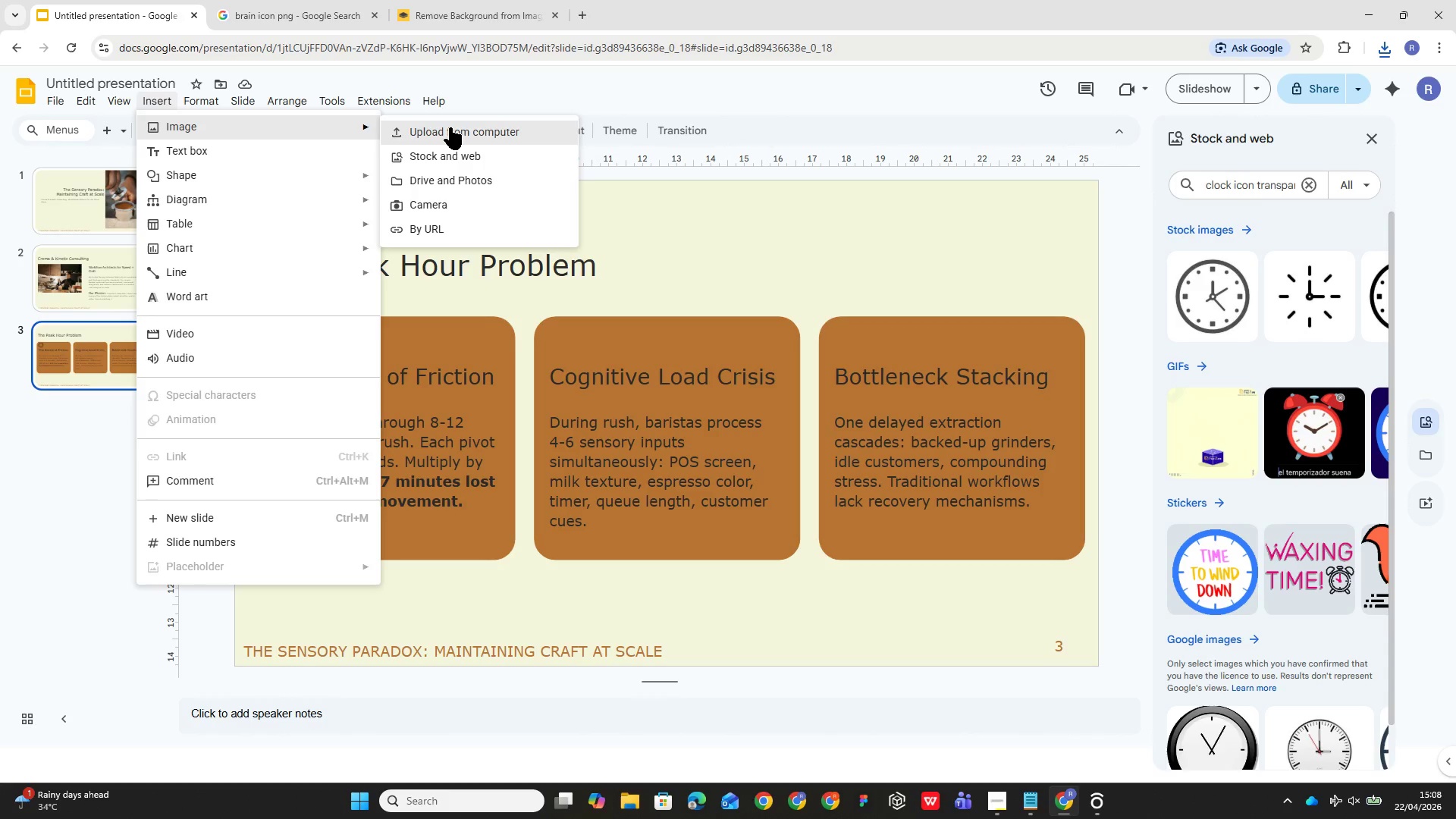 
wait(7.27)
 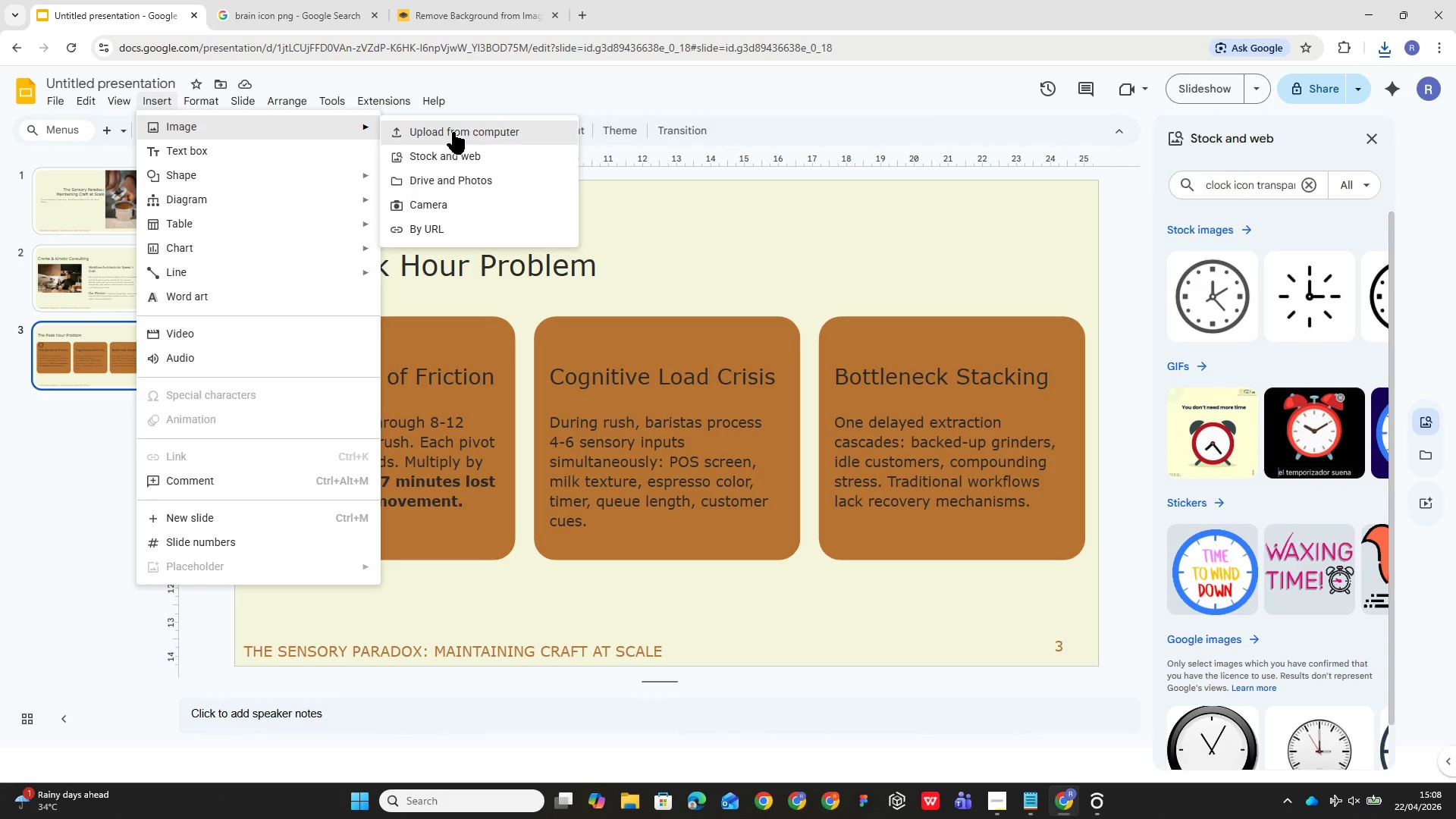 
left_click([450, 127])
 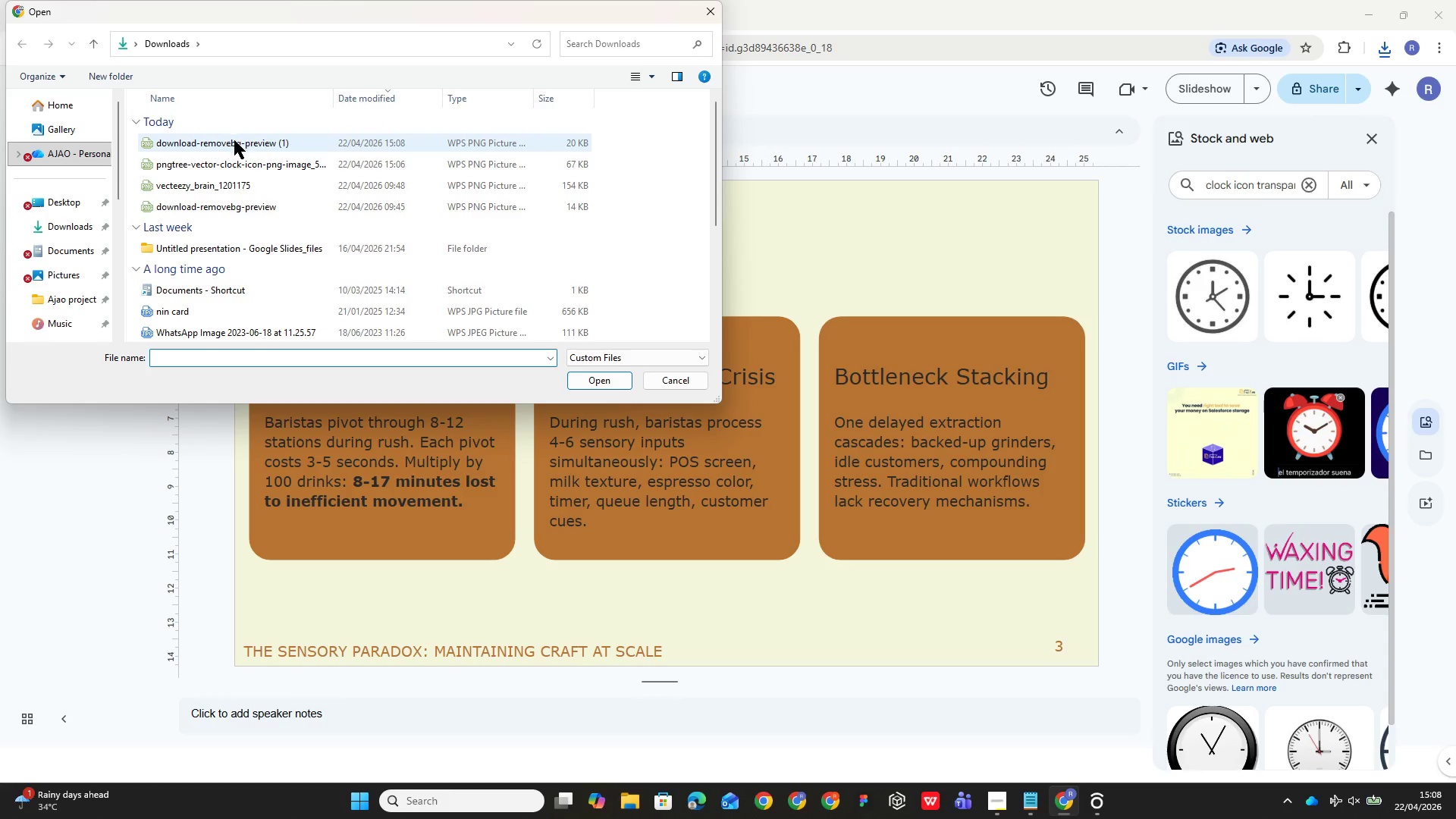 
left_click([234, 141])
 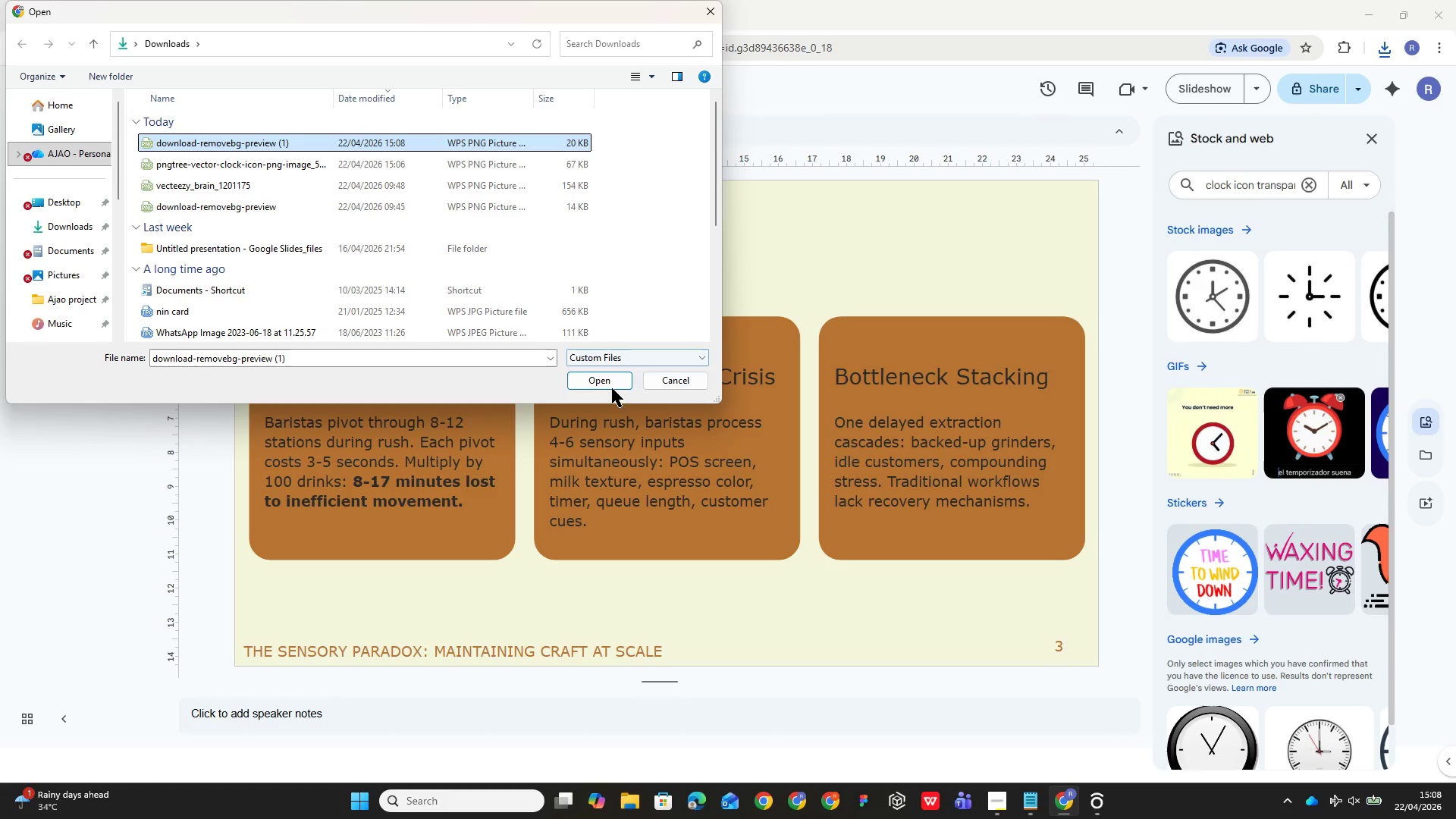 
left_click([610, 390])
 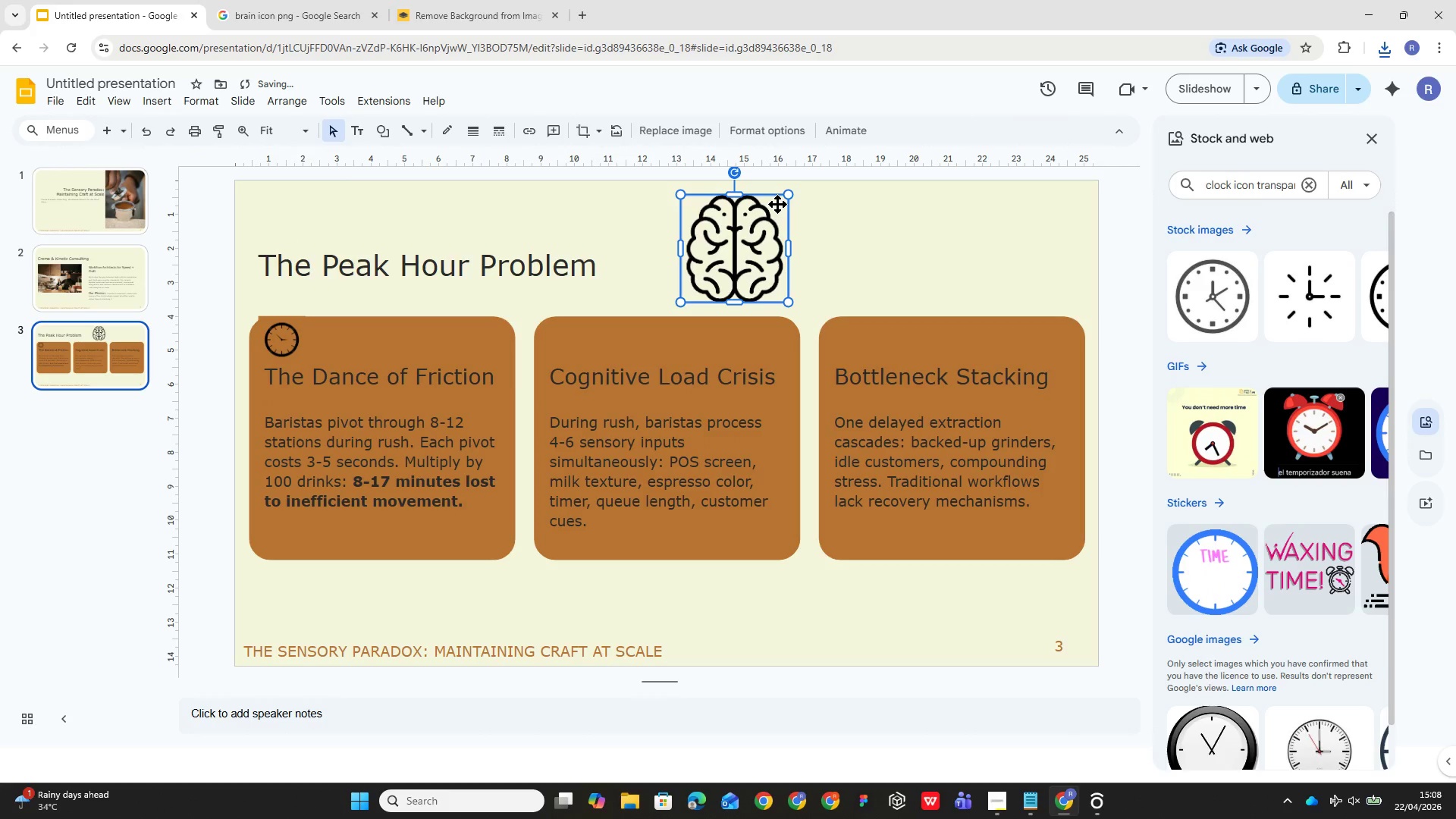 
left_click_drag(start_coordinate=[789, 196], to_coordinate=[716, 259])
 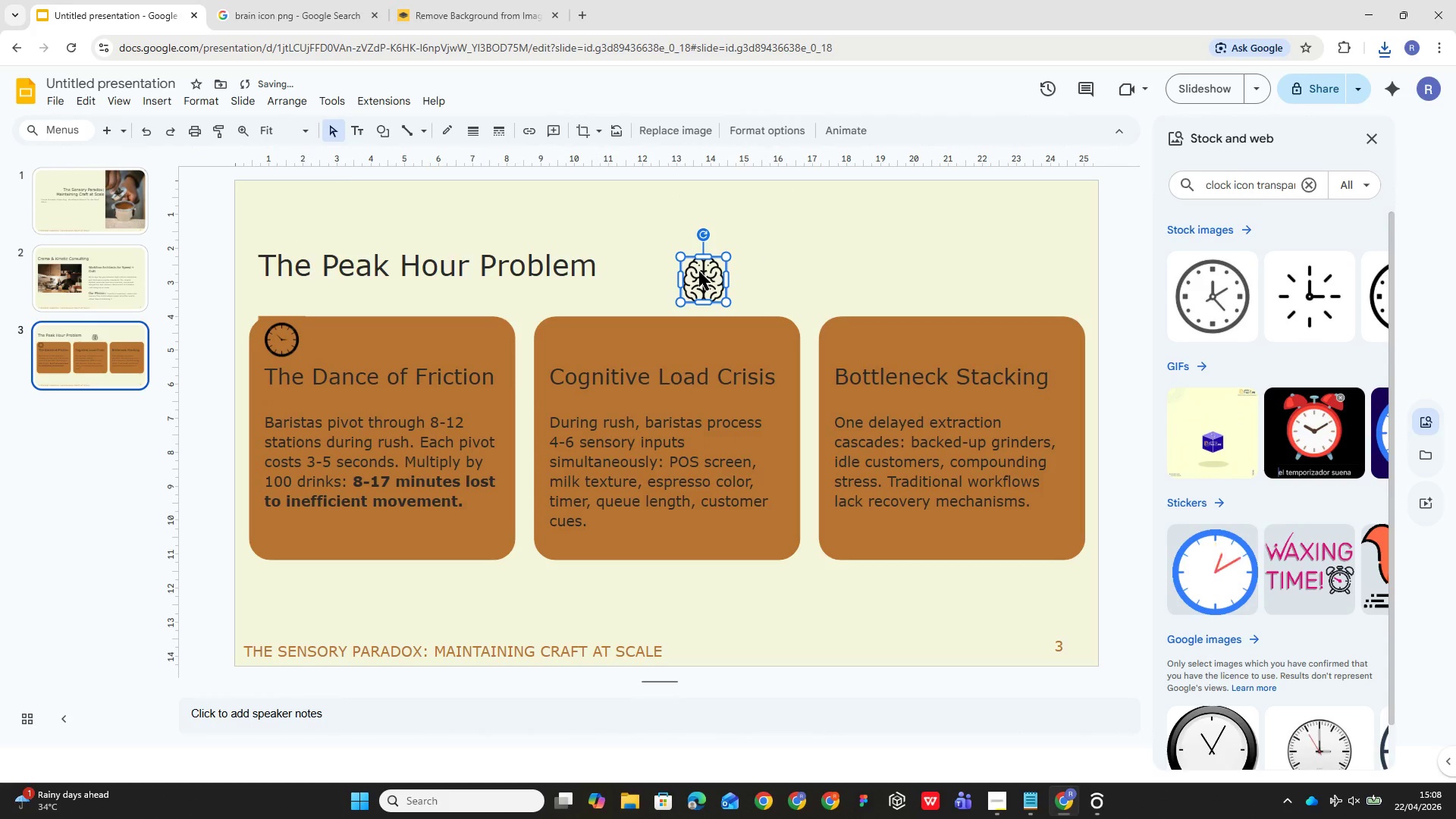 
left_click_drag(start_coordinate=[699, 272], to_coordinate=[563, 337])
 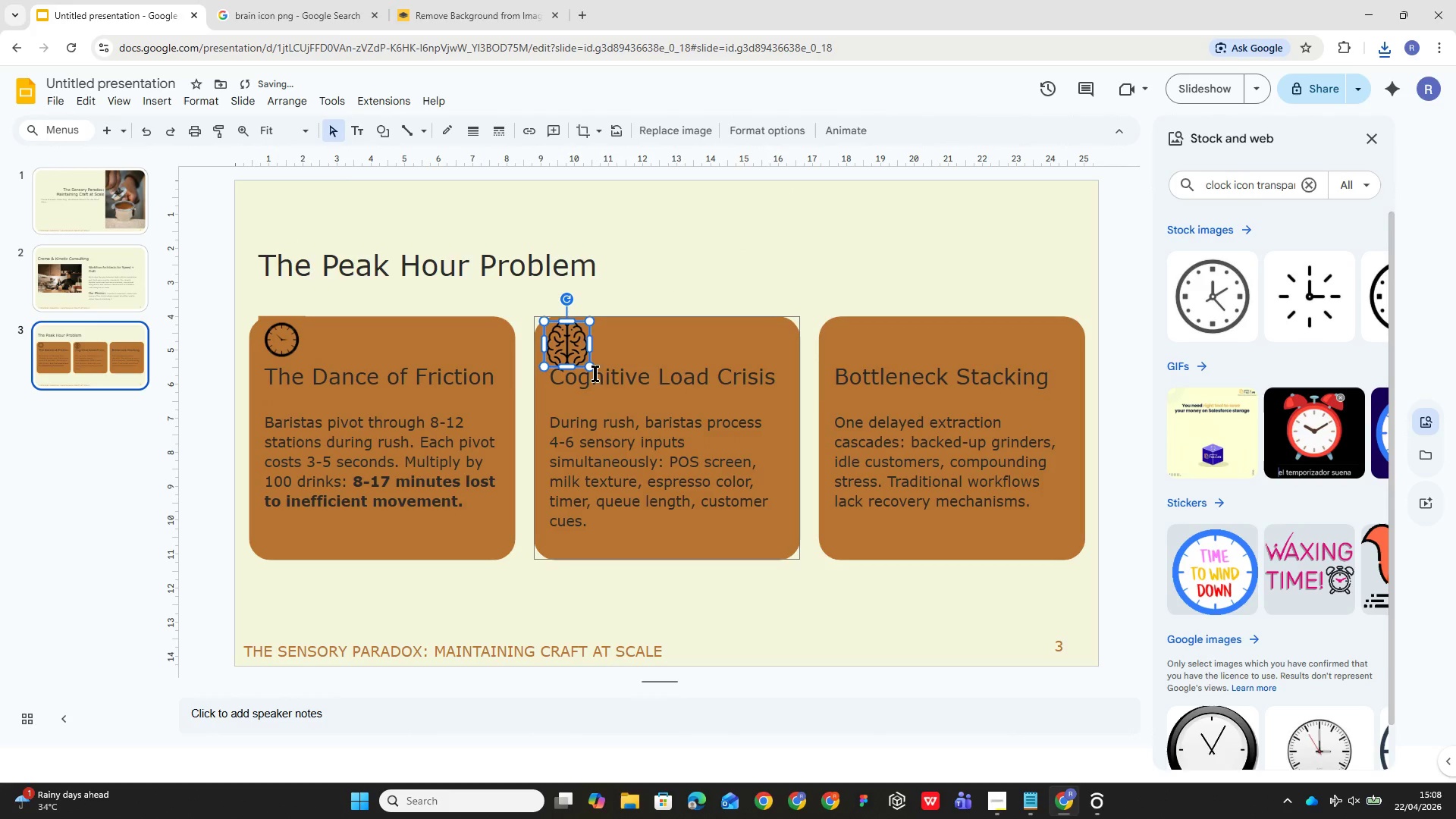 
left_click_drag(start_coordinate=[594, 366], to_coordinate=[585, 357])
 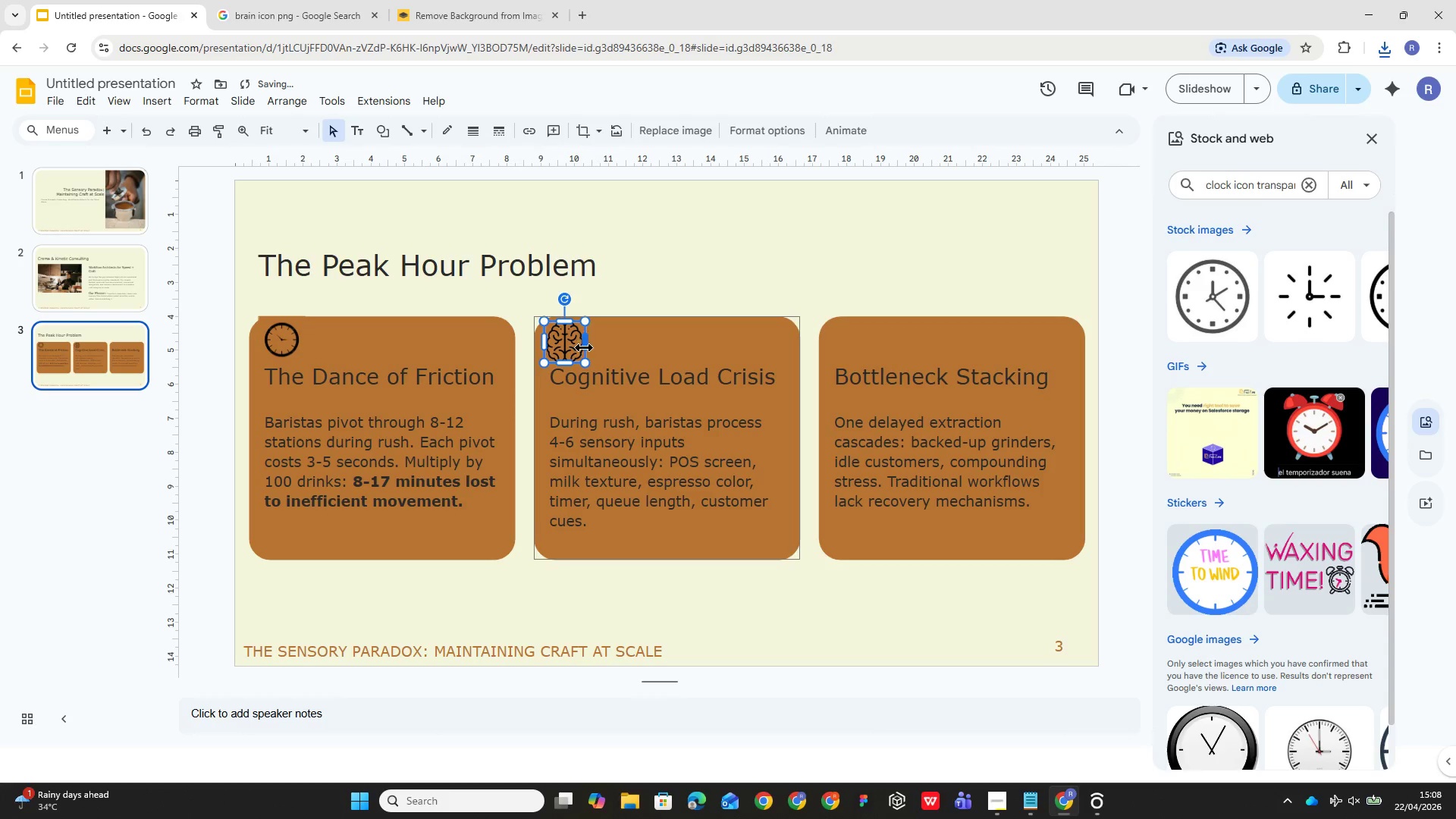 
left_click_drag(start_coordinate=[572, 354], to_coordinate=[337, 350])
 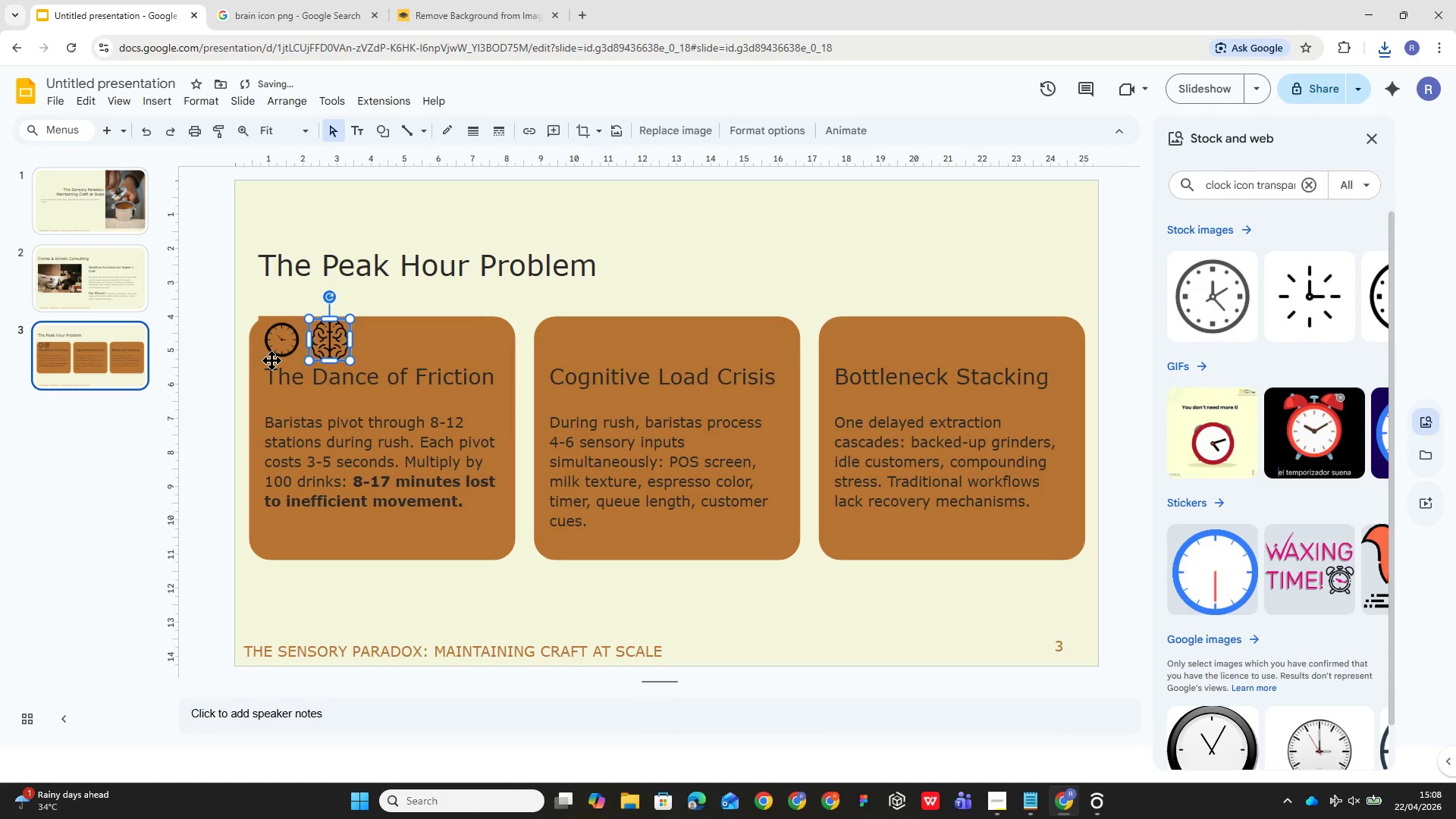 
left_click([271, 359])
 